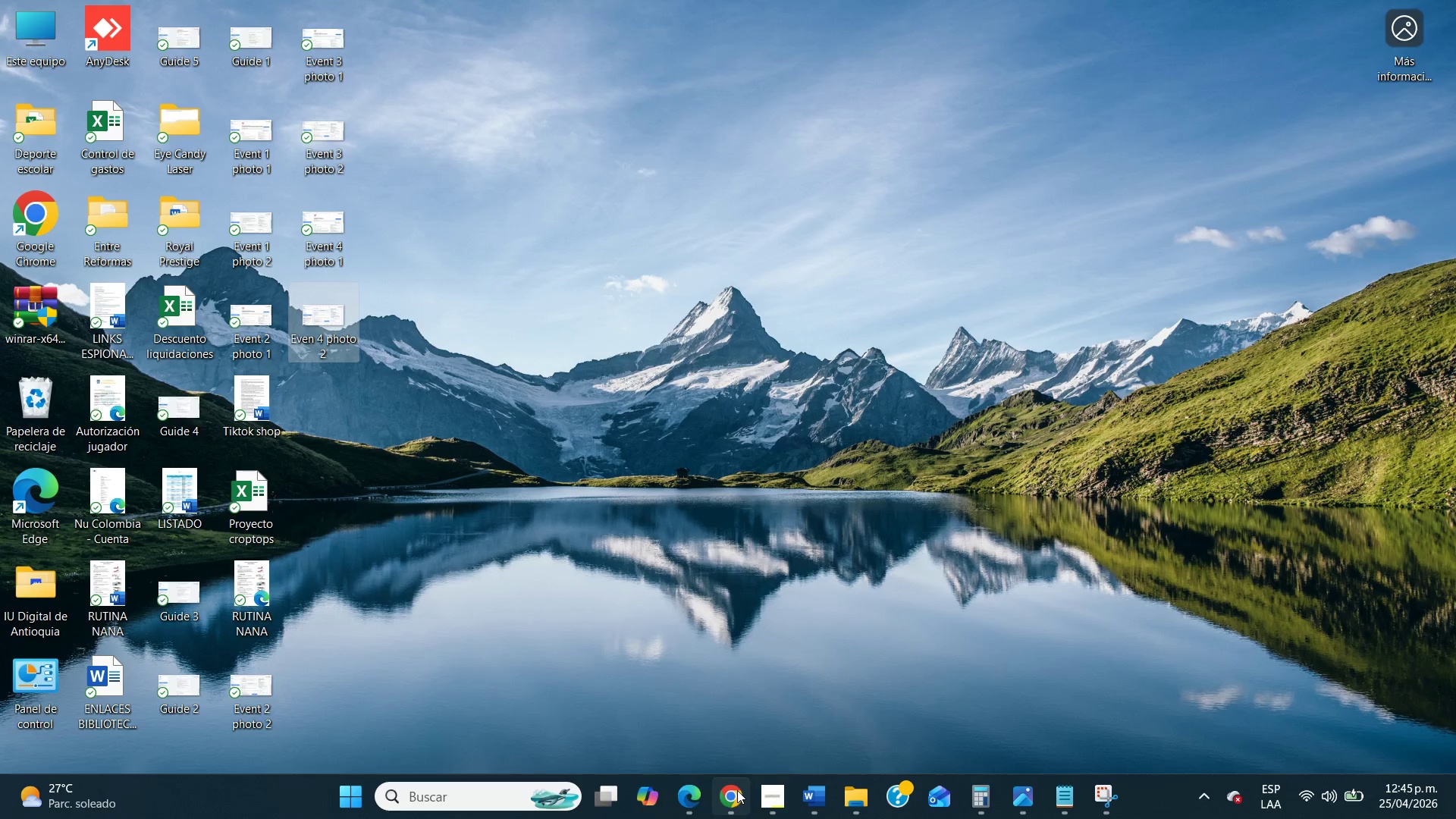 
left_click([737, 790])
 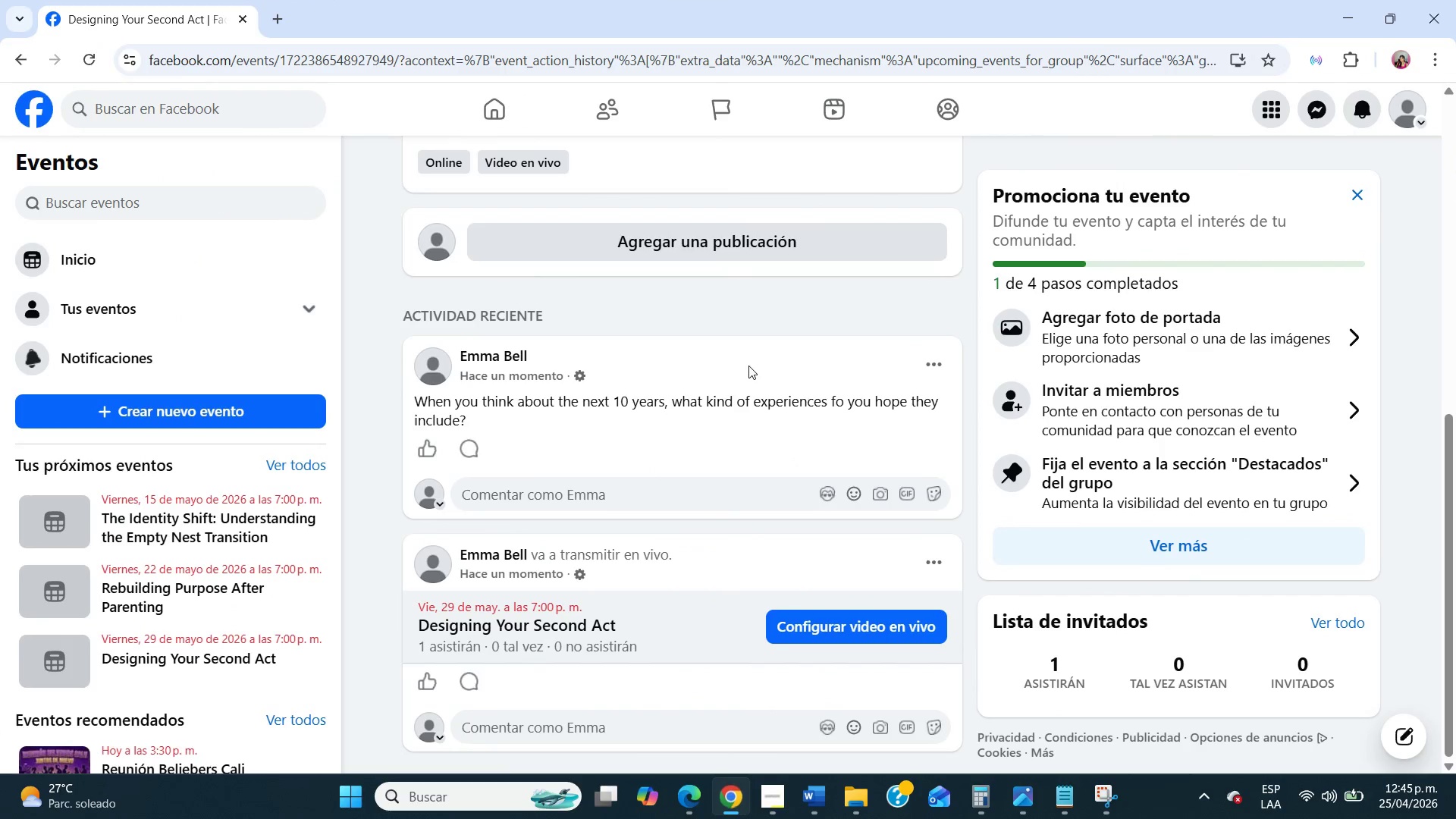 
scroll: coordinate [212, 294], scroll_direction: up, amount: 17.0
 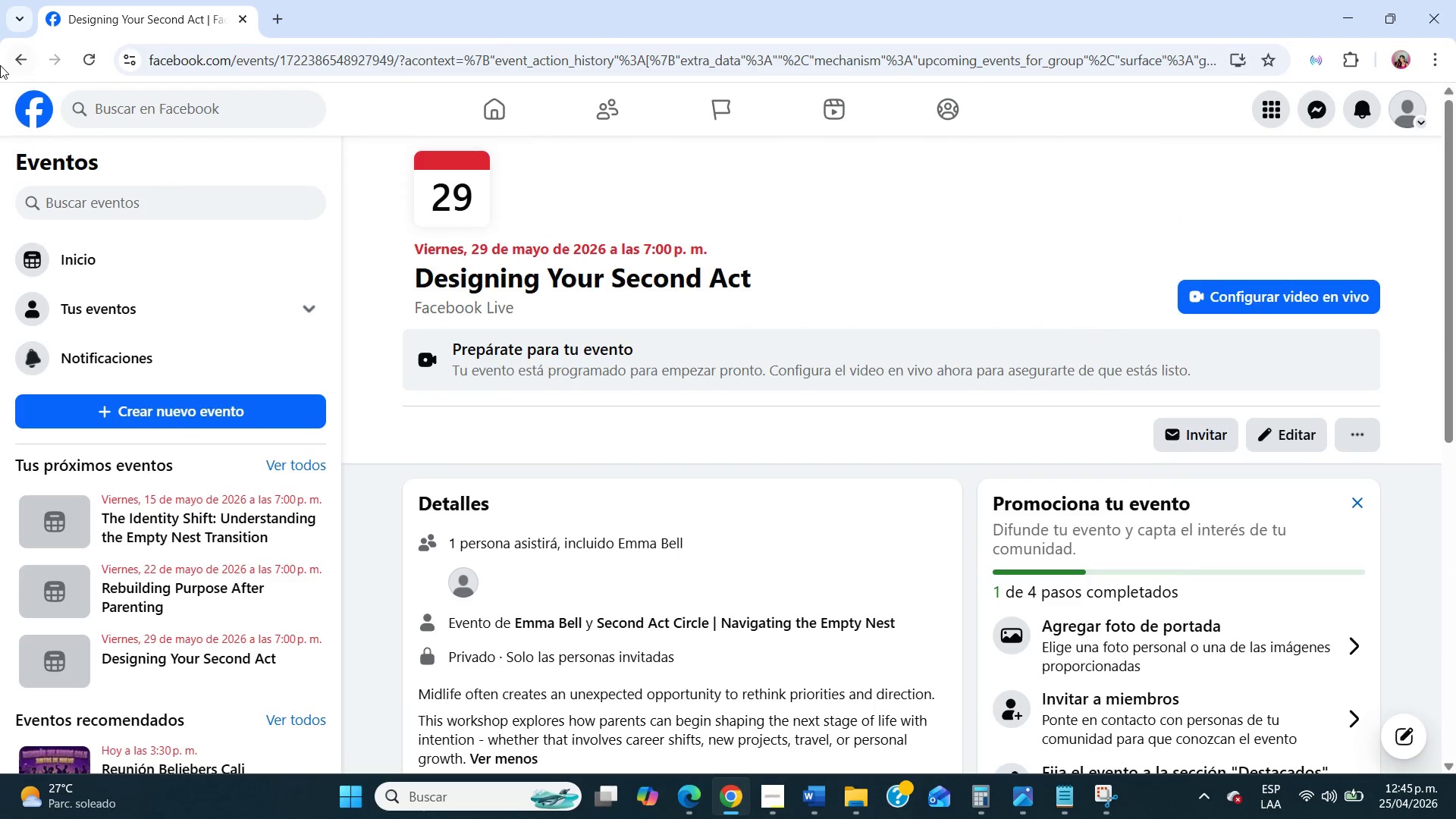 
left_click([3, 63])
 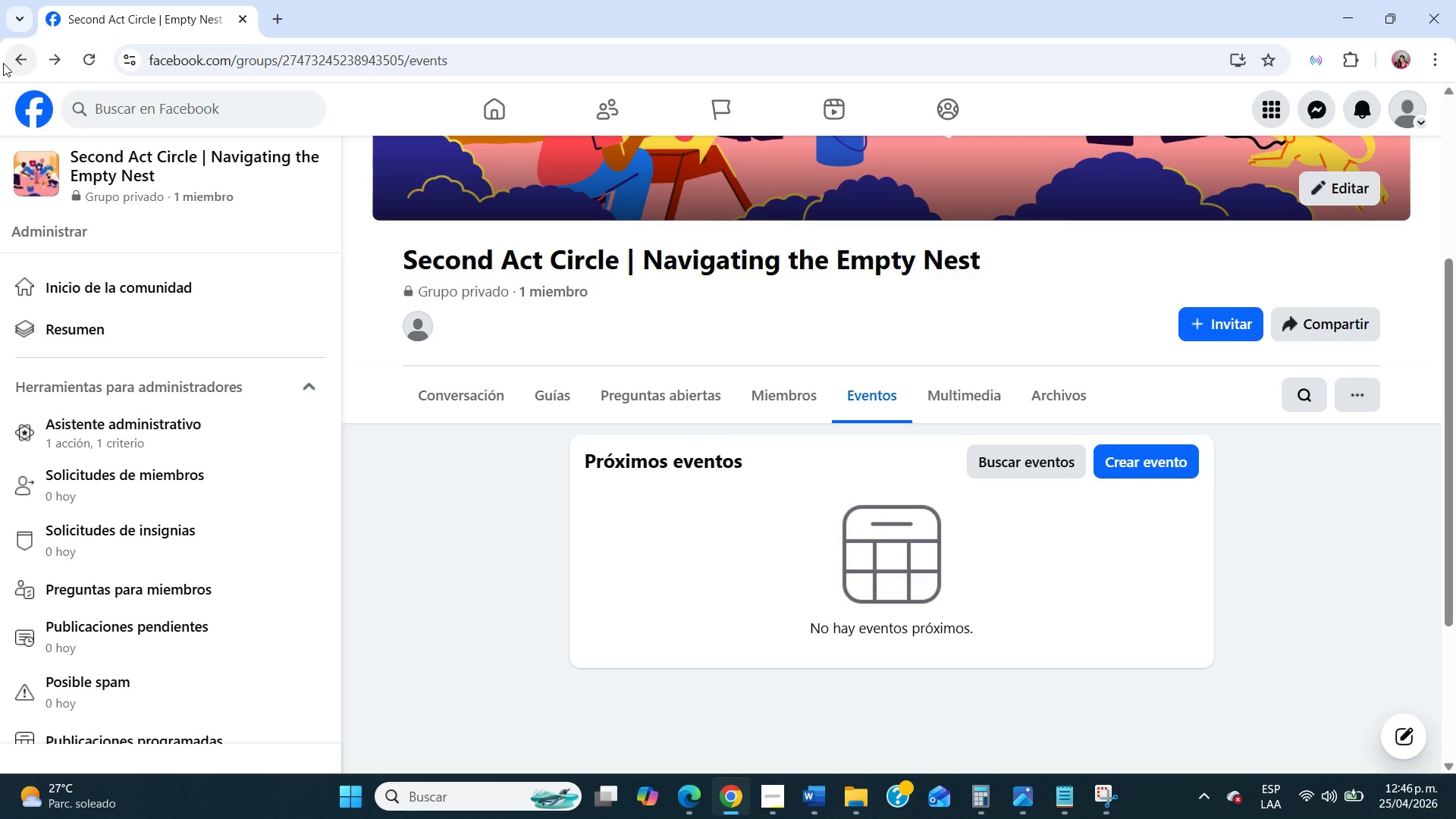 
wait(22.0)
 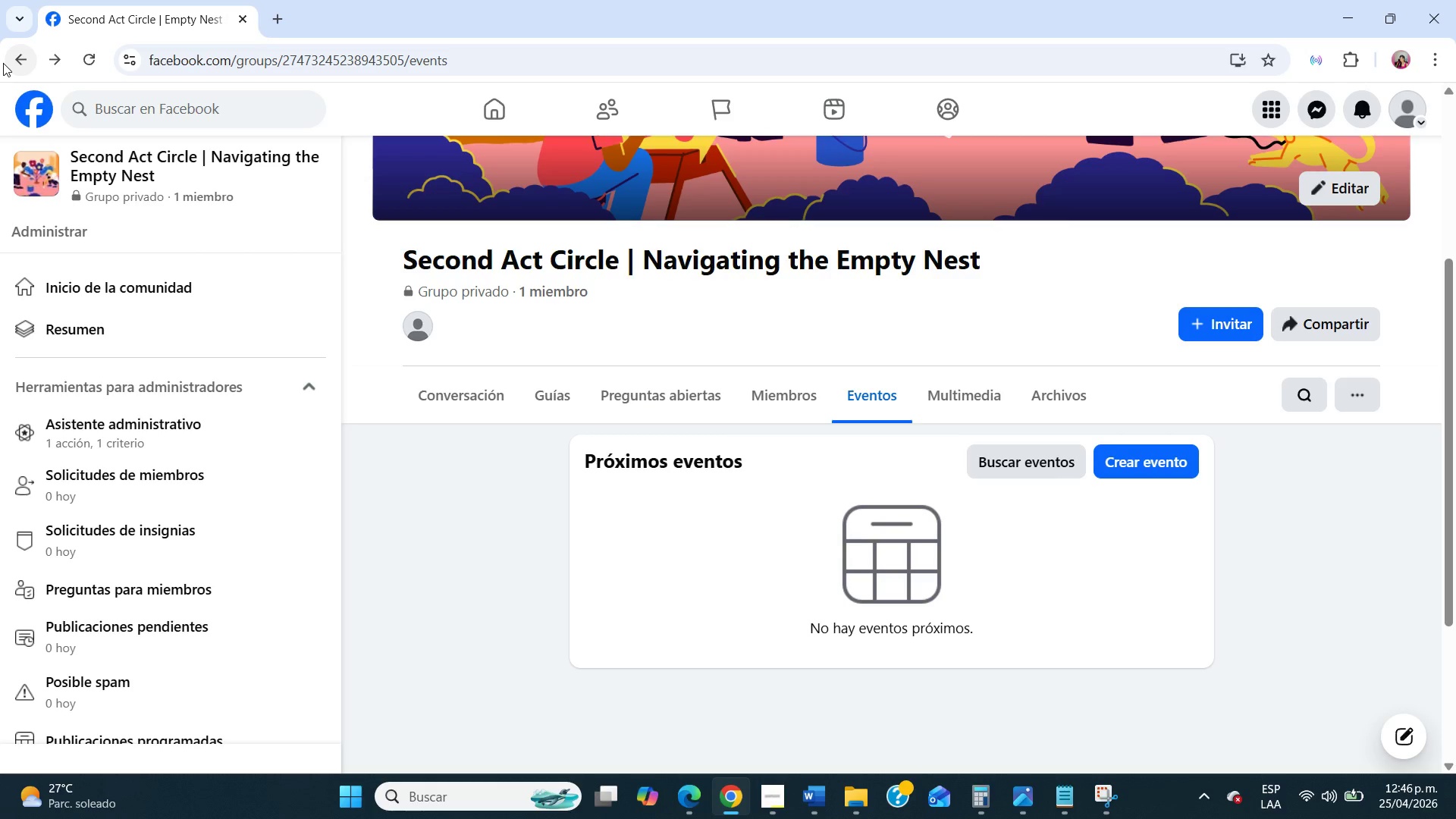 
left_click([431, 396])
 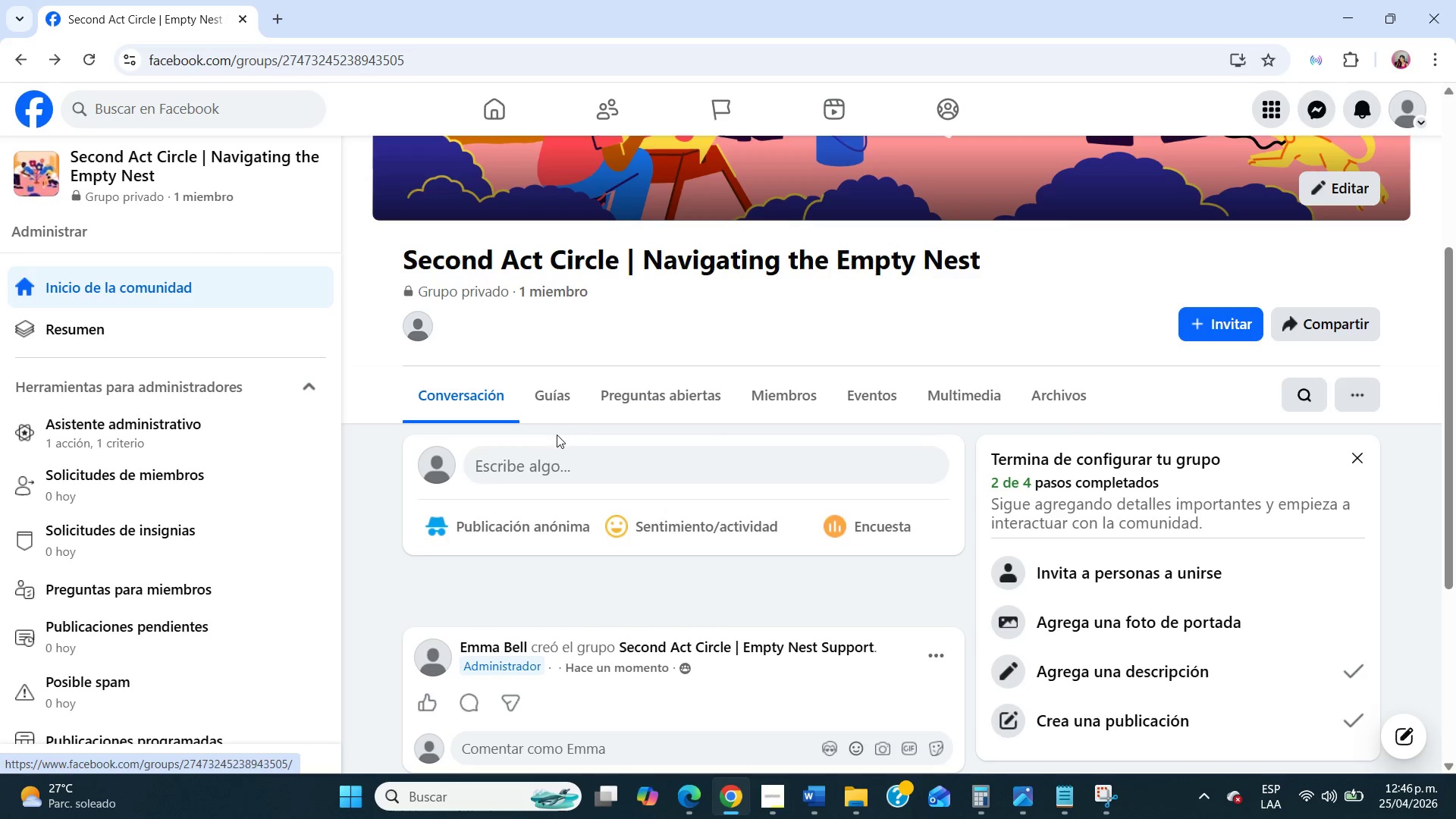 
left_click([639, 471])
 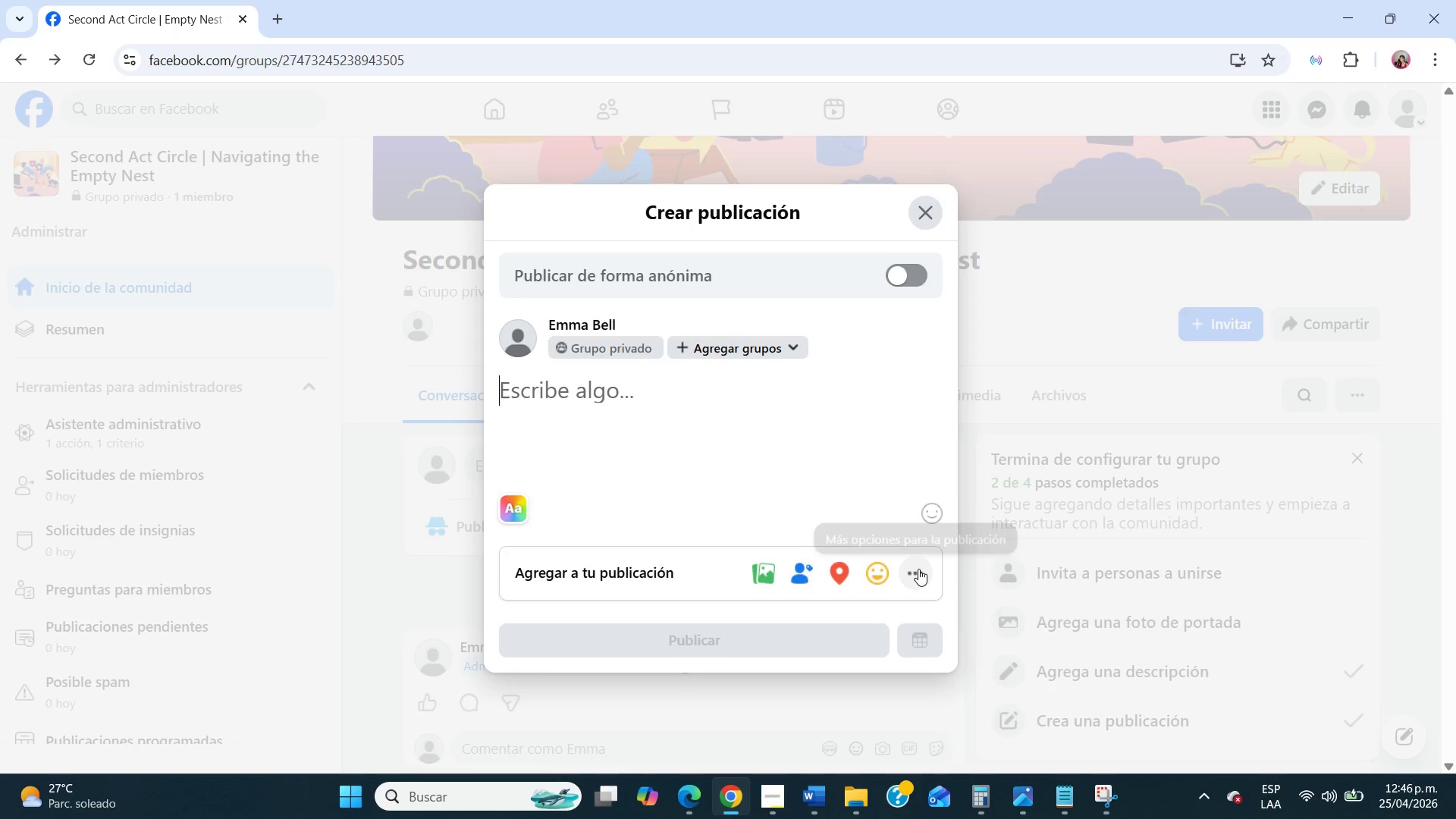 
left_click([924, 570])
 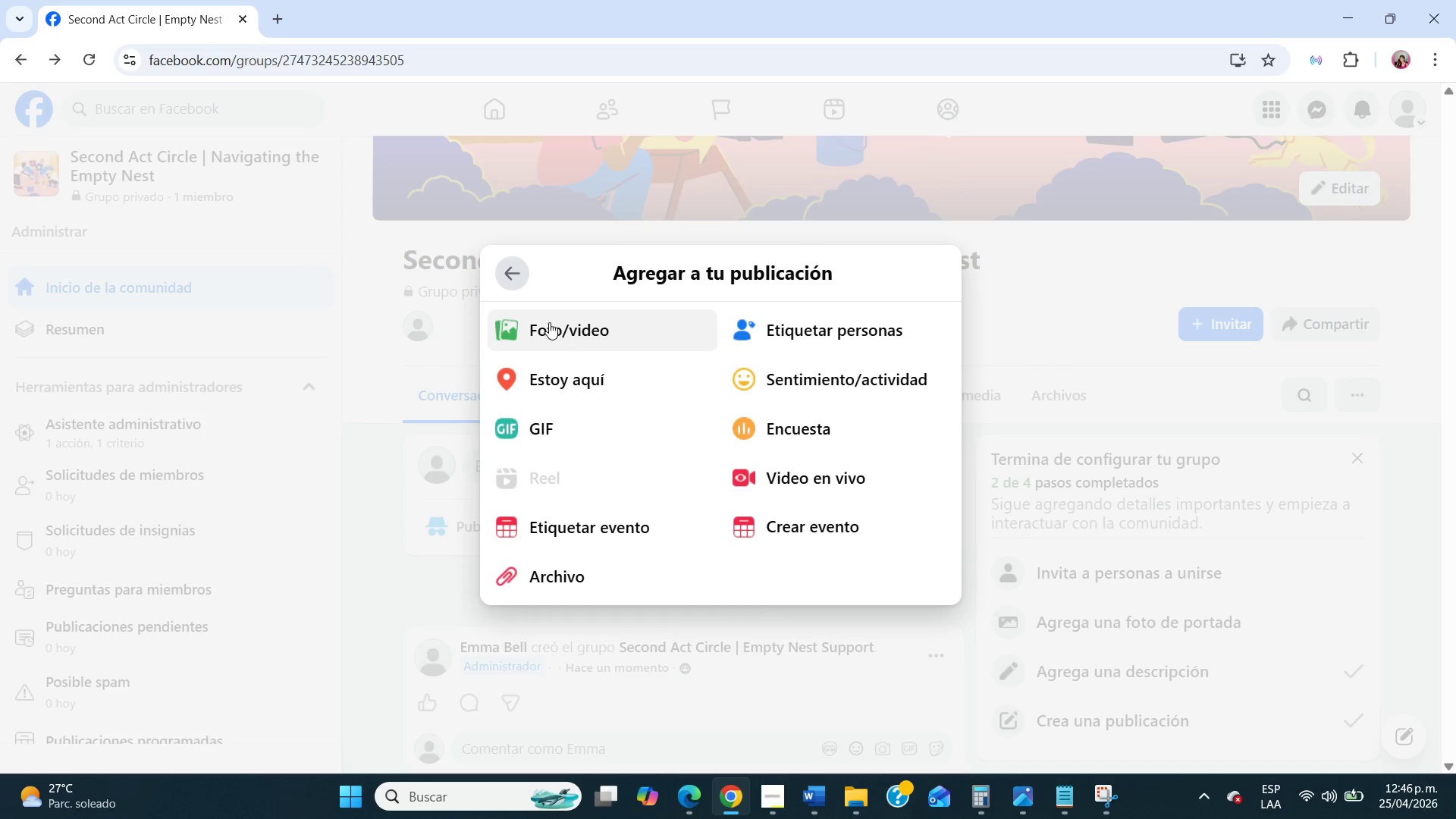 
left_click([510, 274])
 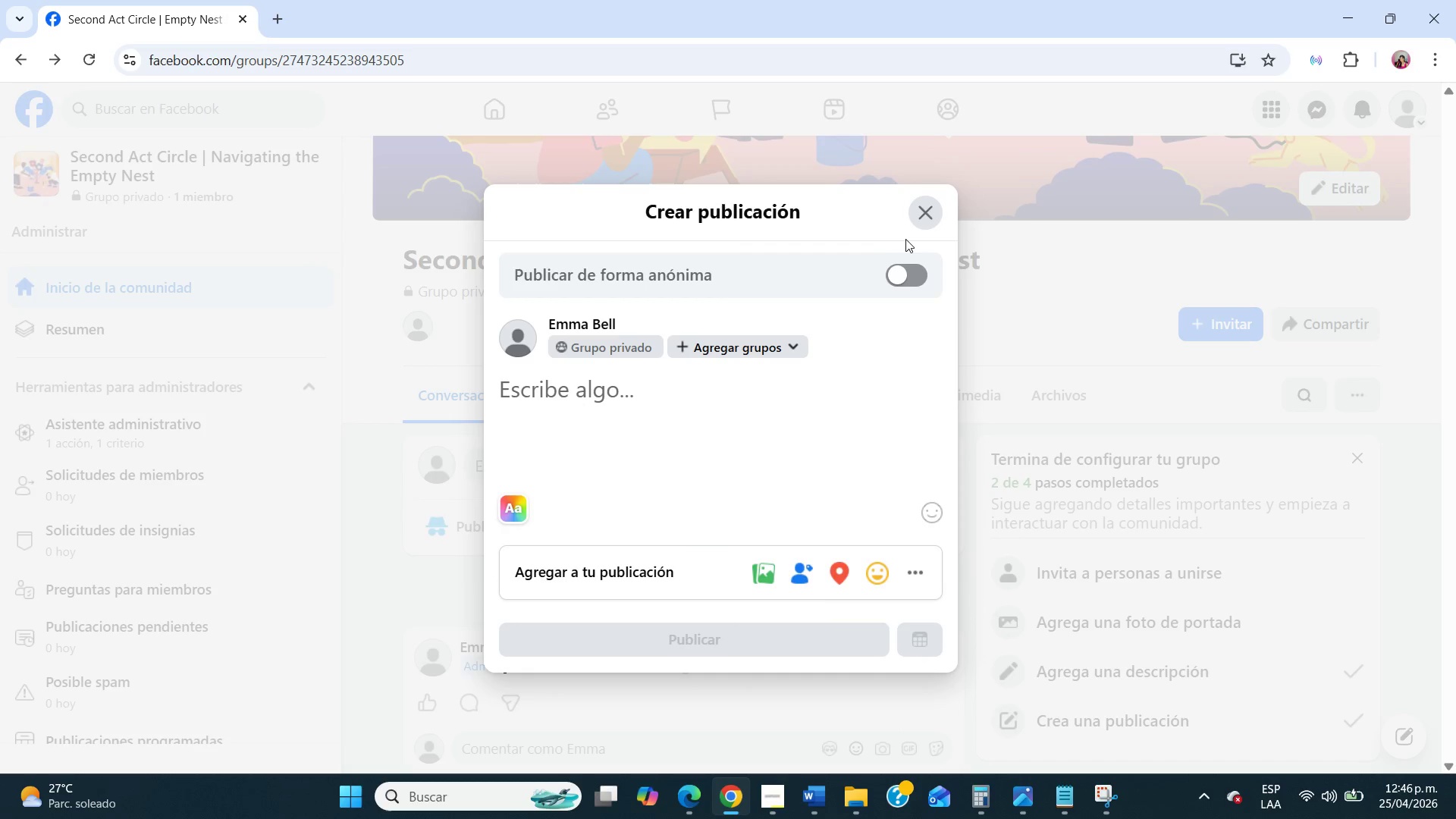 
left_click([927, 215])
 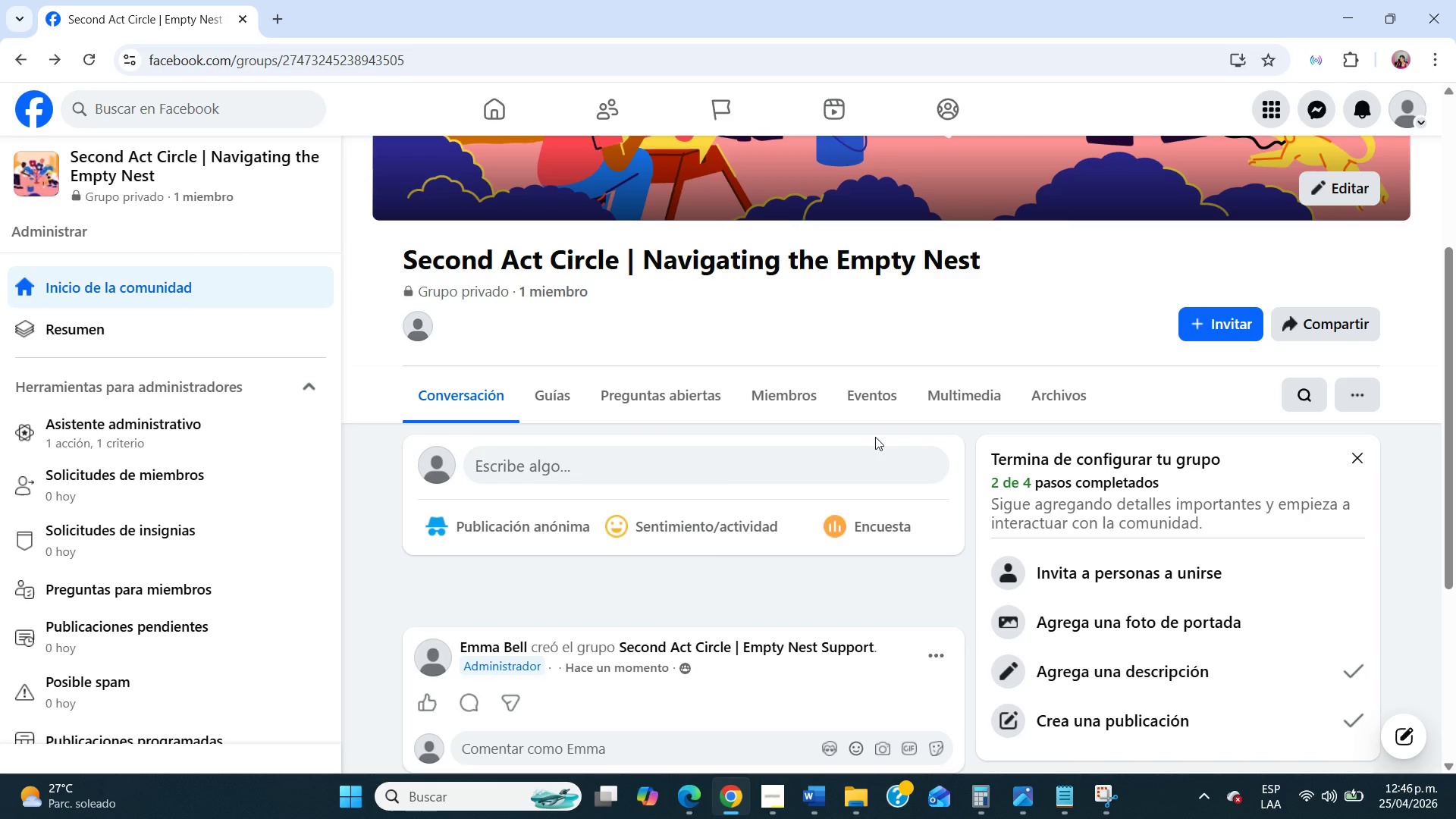 
wait(39.8)
 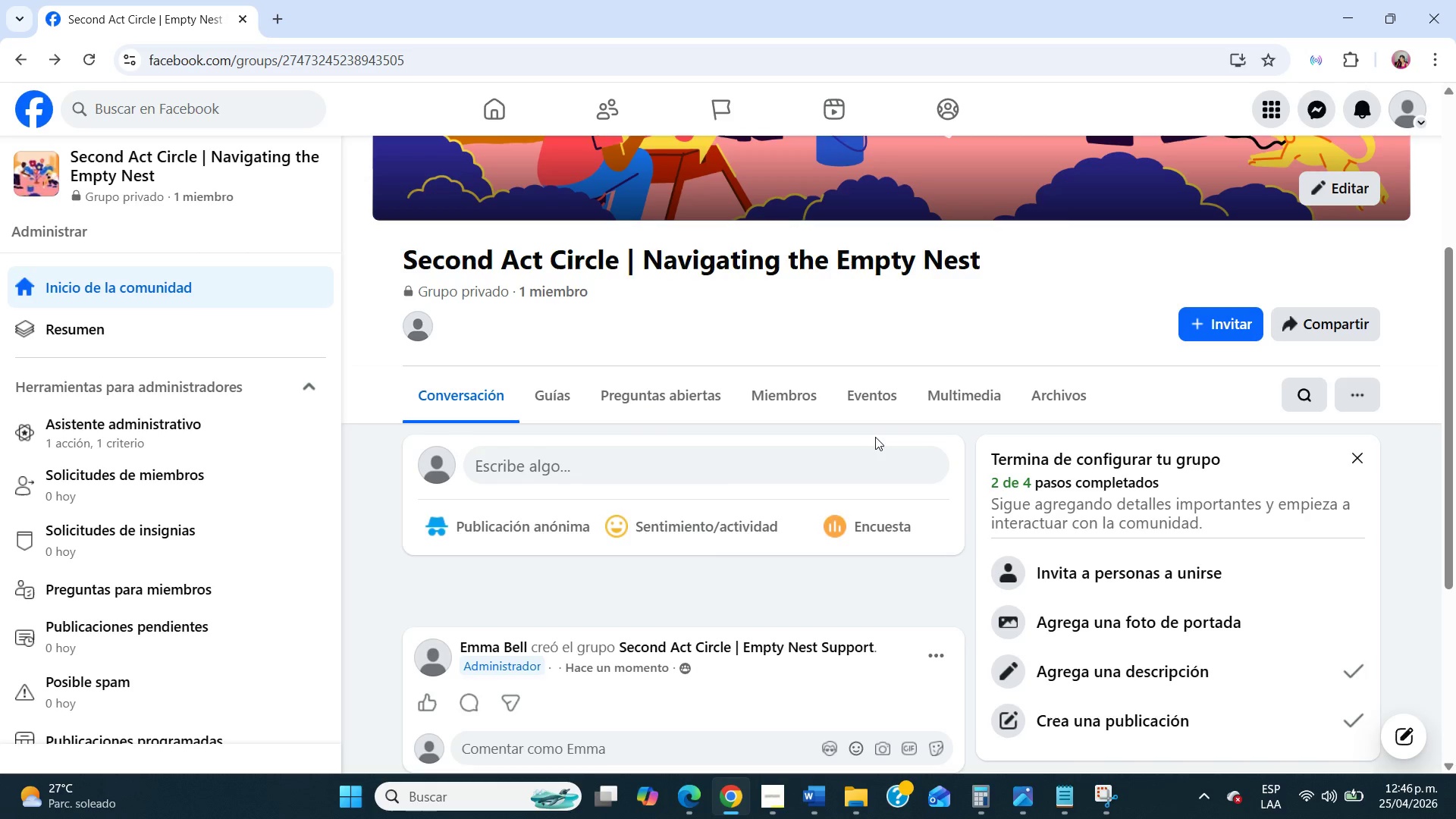 
scroll: coordinate [796, 474], scroll_direction: down, amount: 4.0
 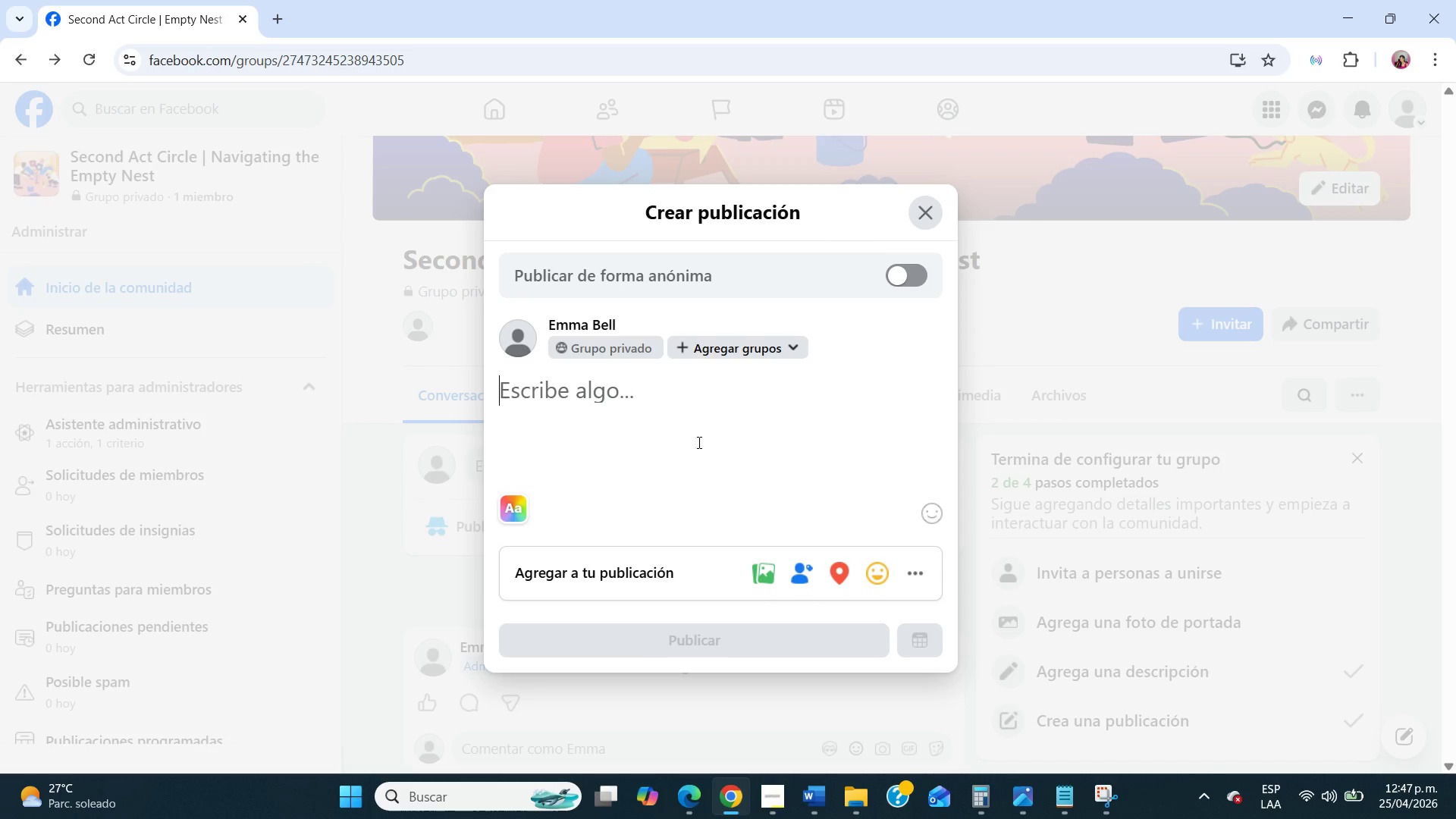 
wait(56.85)
 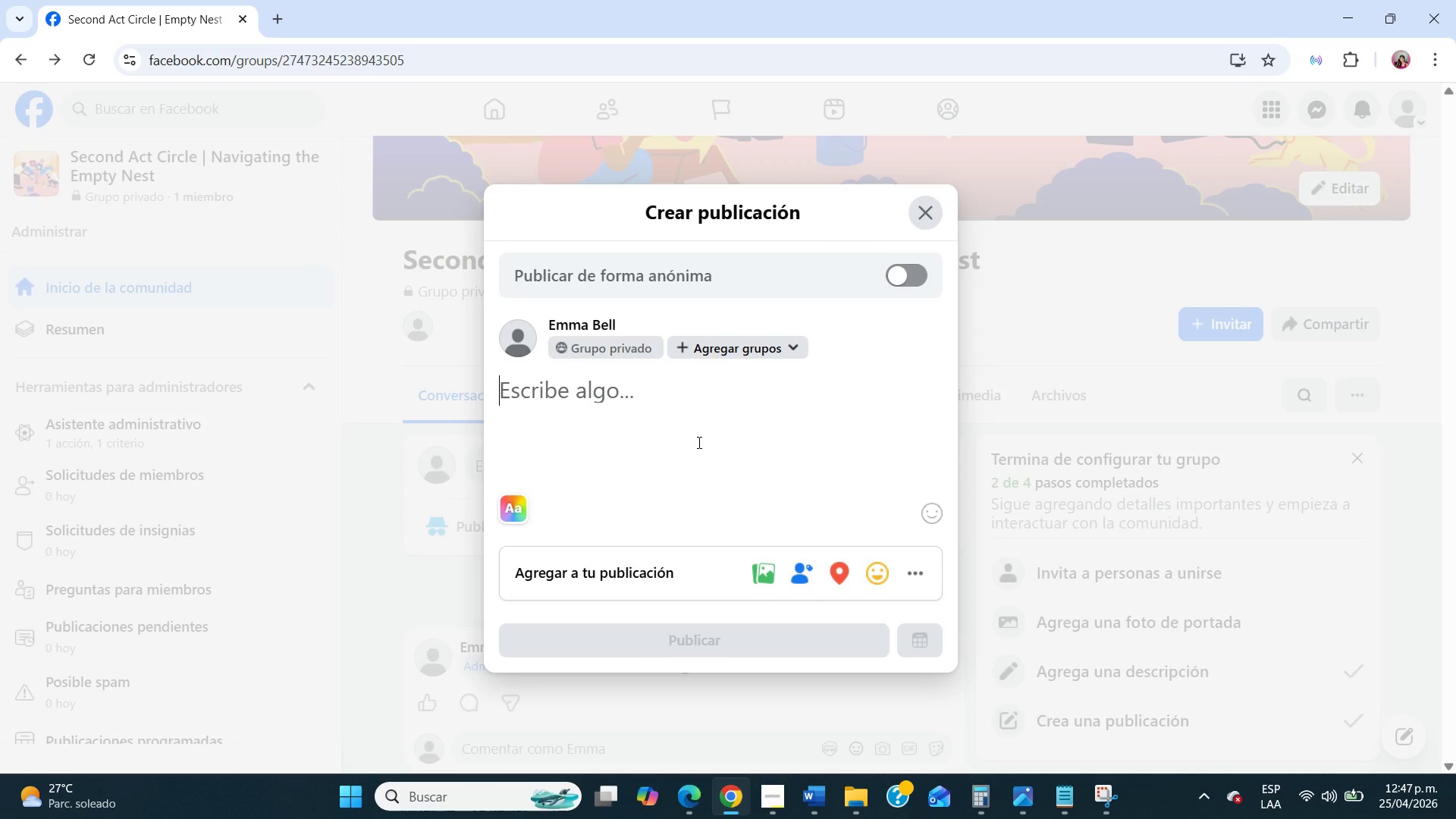 
left_click([698, 442])
 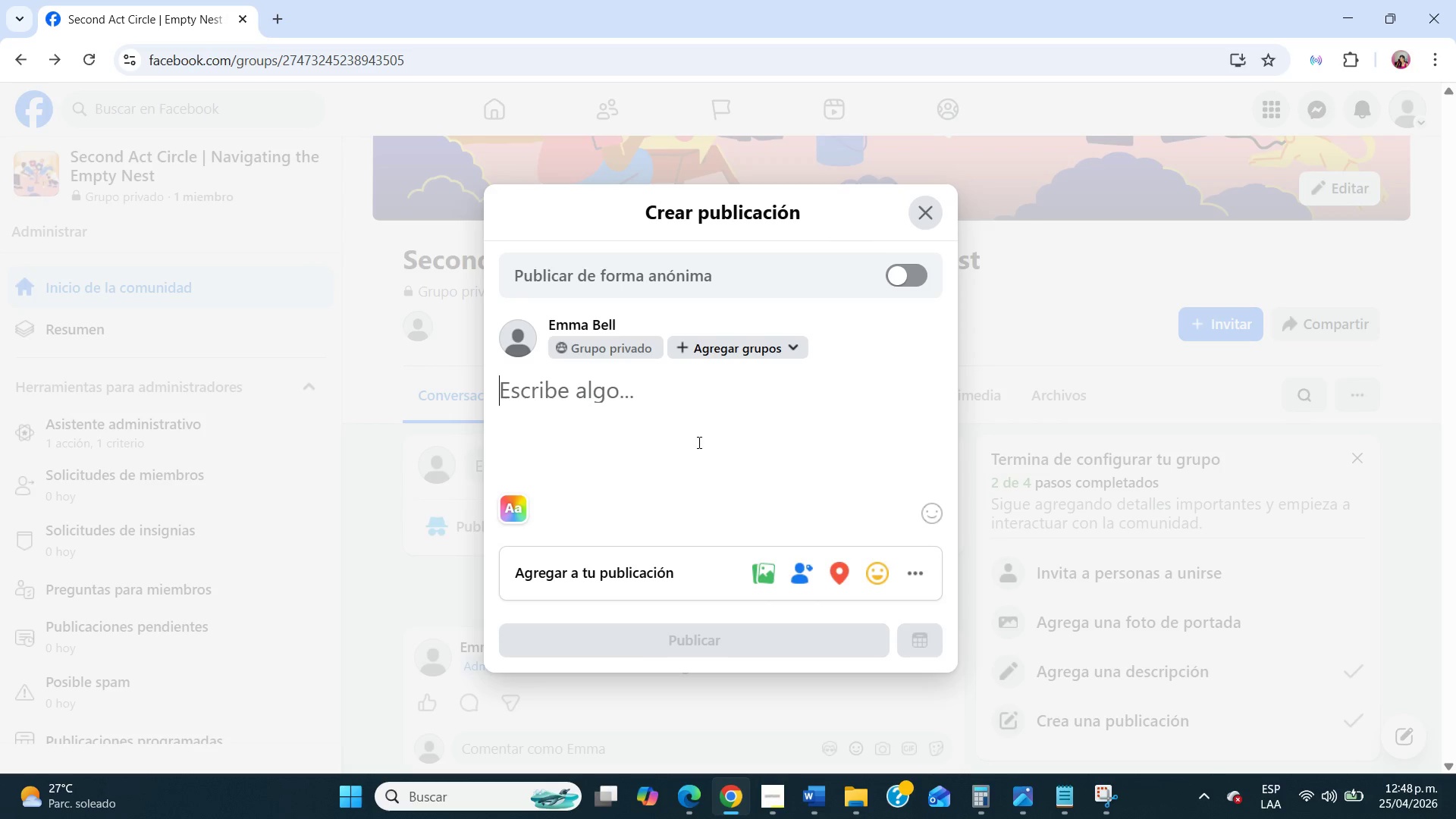 
wait(23.22)
 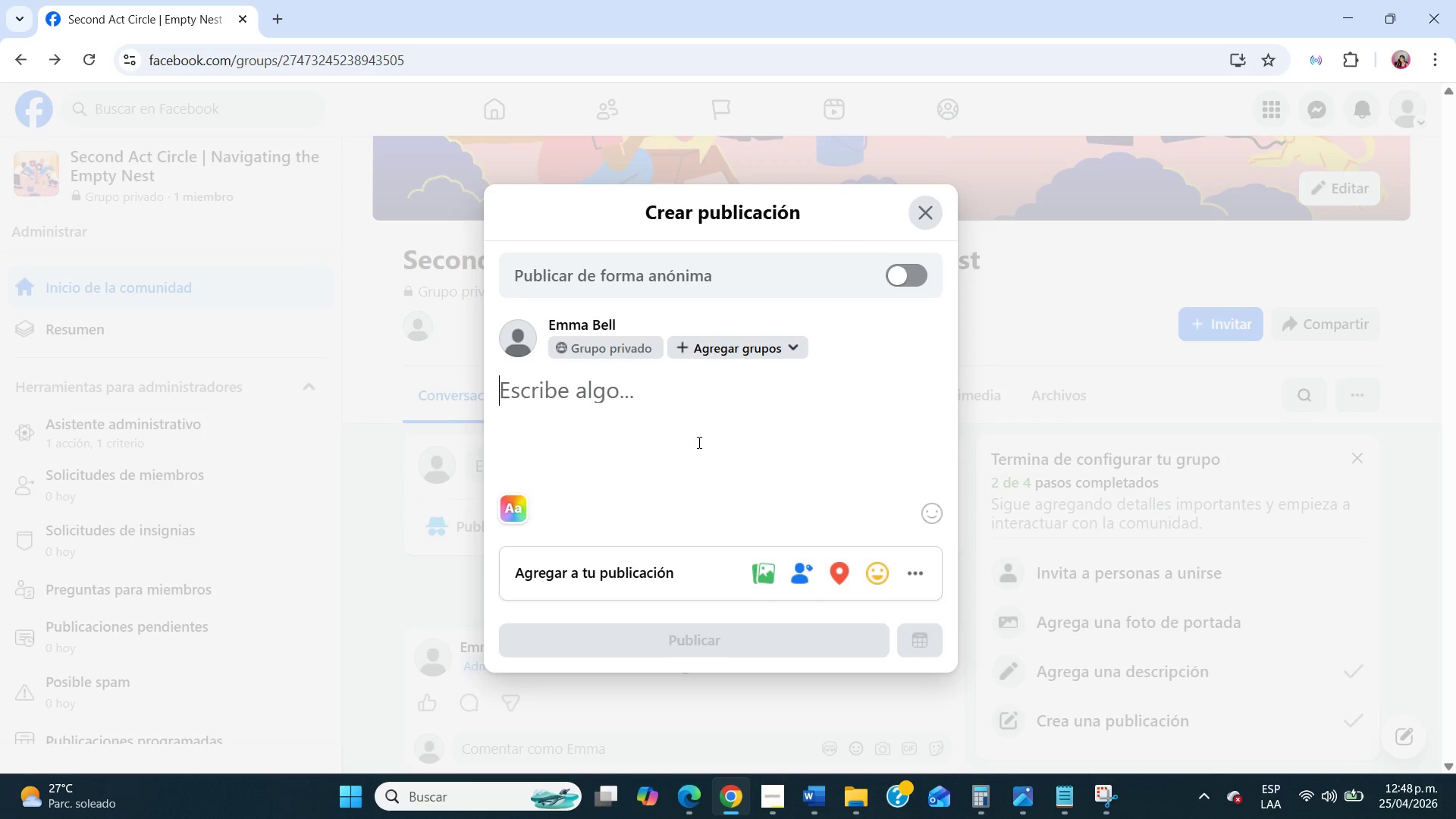 
left_click([924, 570])
 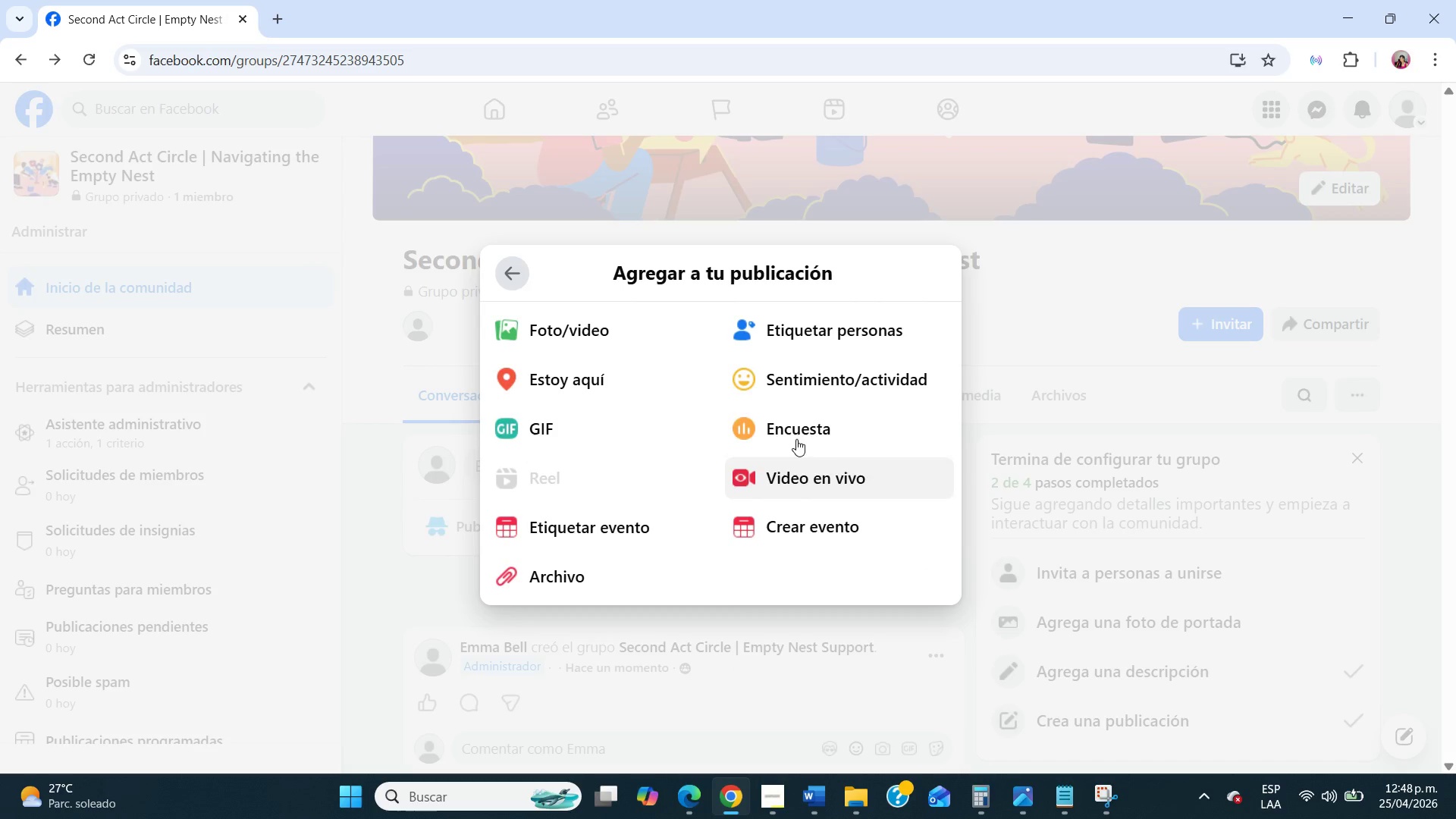 
left_click([786, 428])
 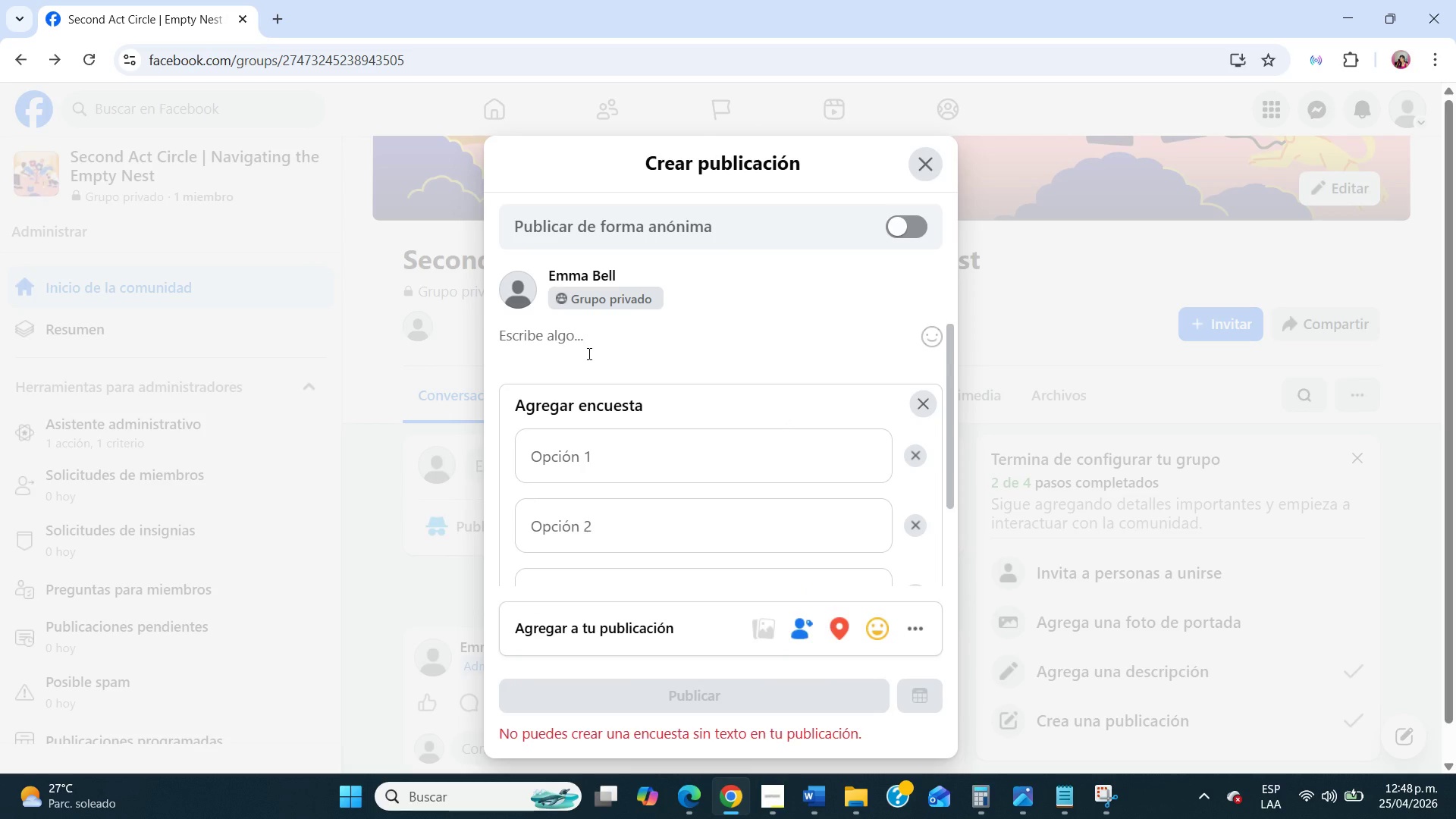 
left_click([588, 353])
 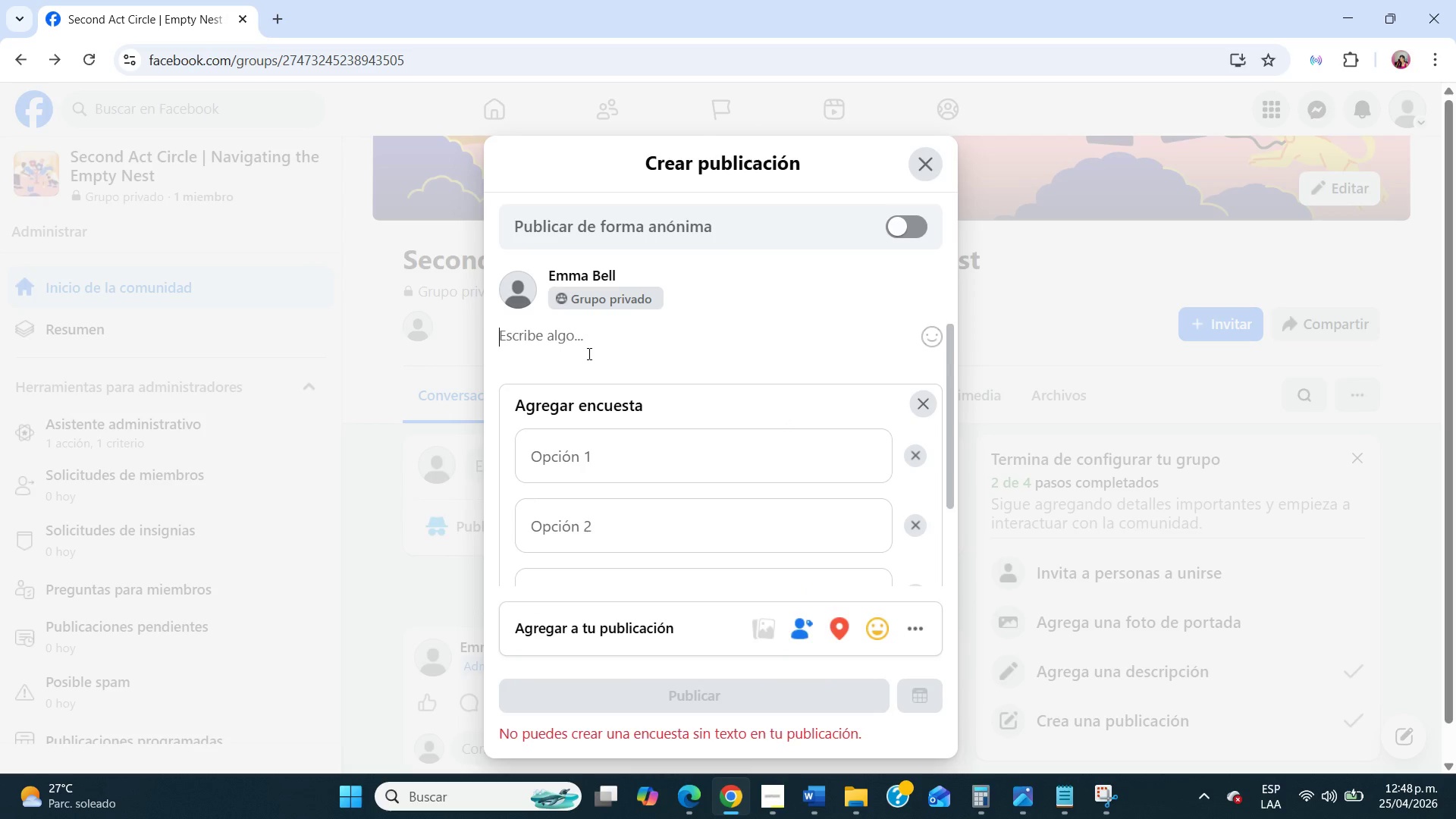 
type(What has been the biggest adjustment since your children left jh)
key(Backspace)
key(Backspace)
type(hoe)
key(Backspace)
type(me{)
 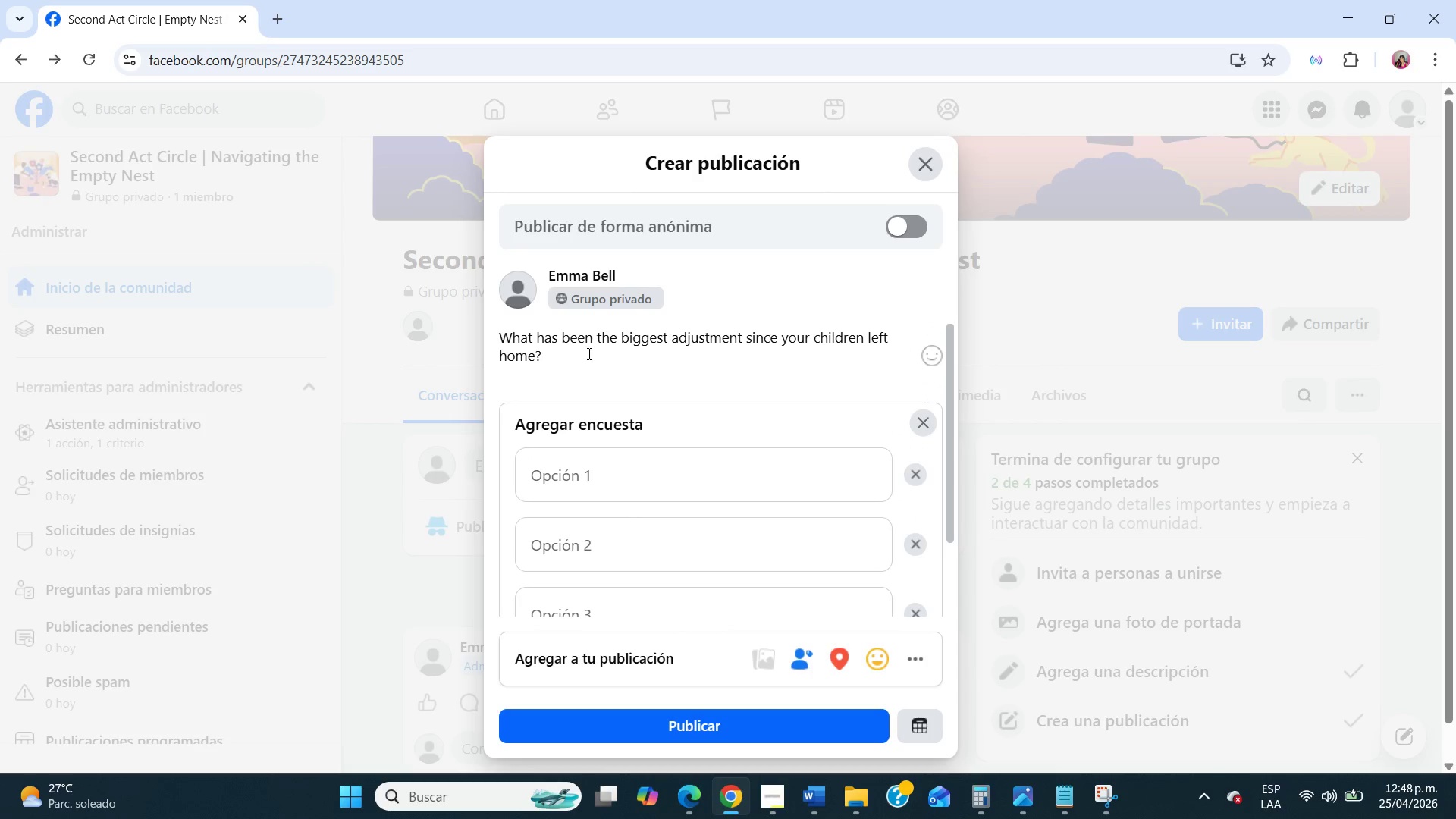 
left_click([590, 474])
 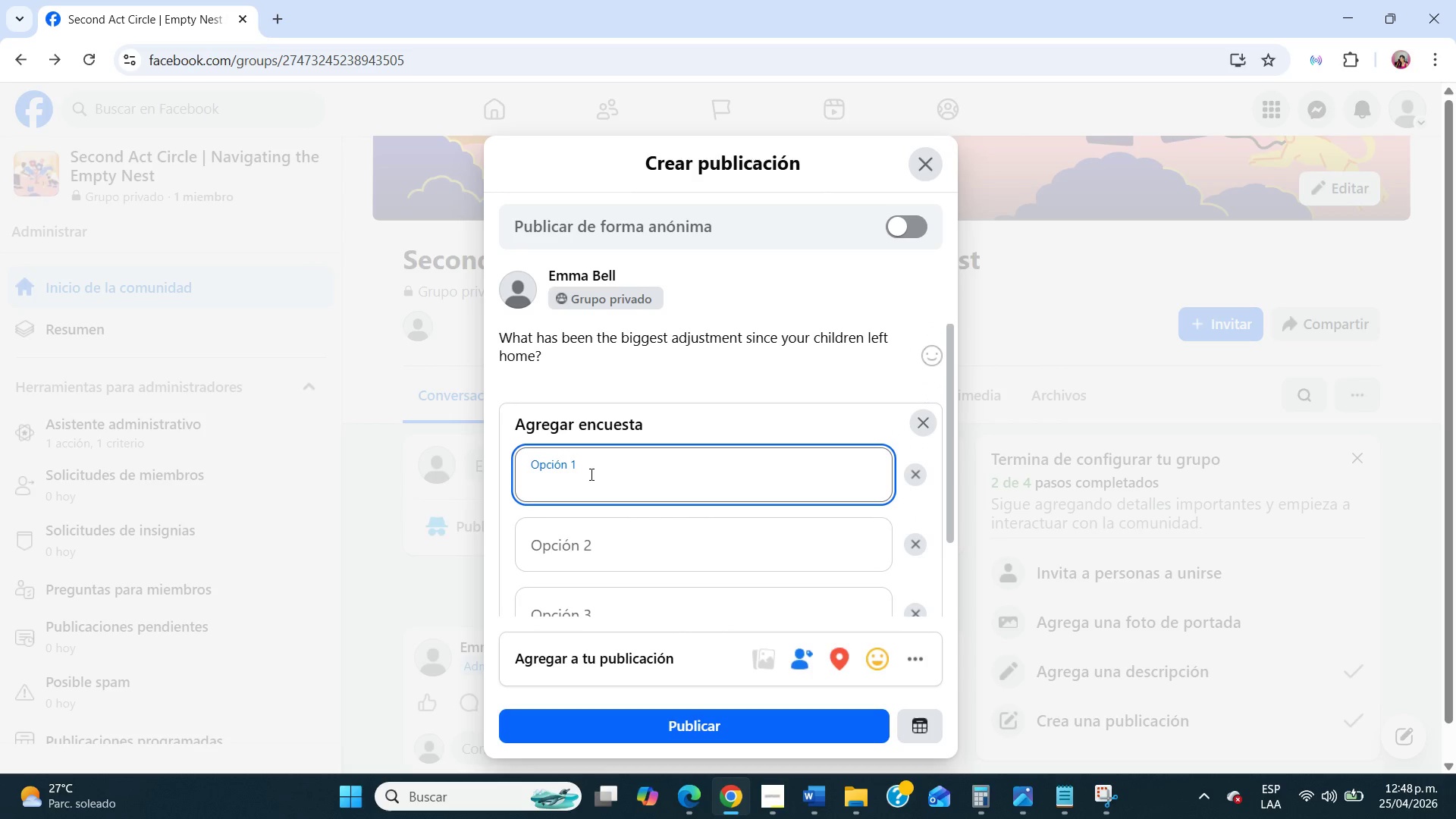 
type(The quiet house)
 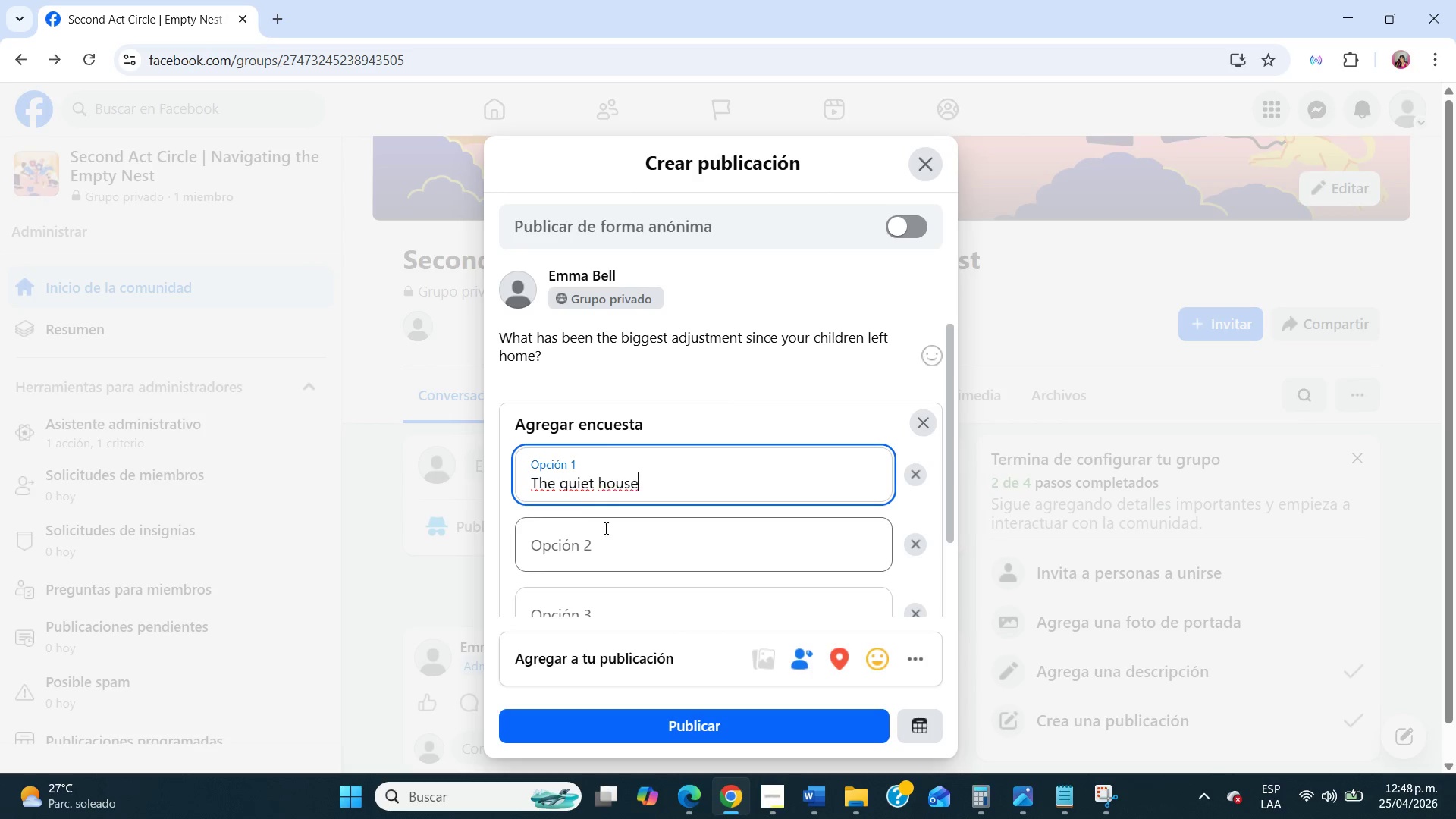 
left_click([612, 544])
 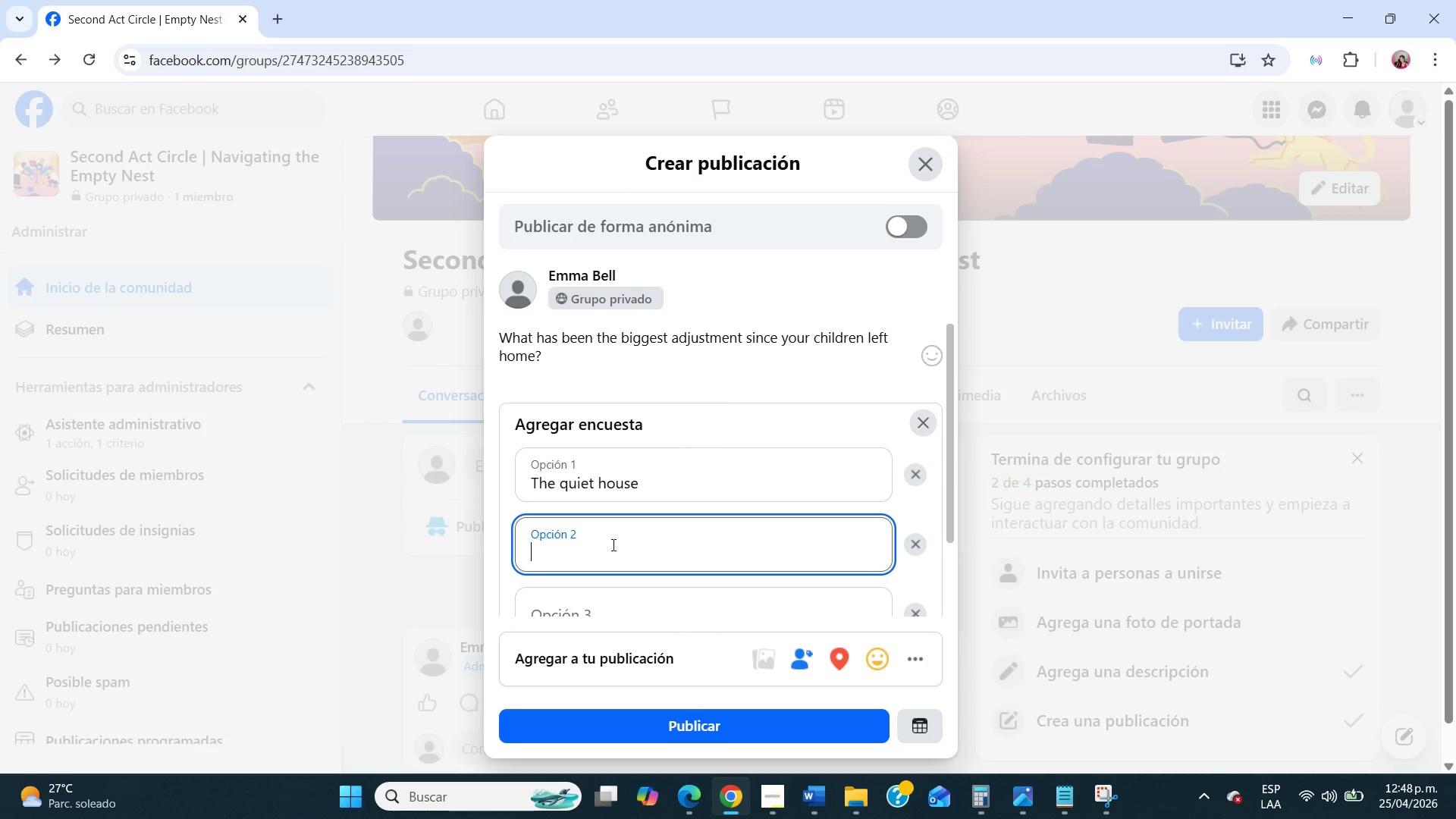 
type(Changes in rouni)
key(Backspace)
type(tine)
 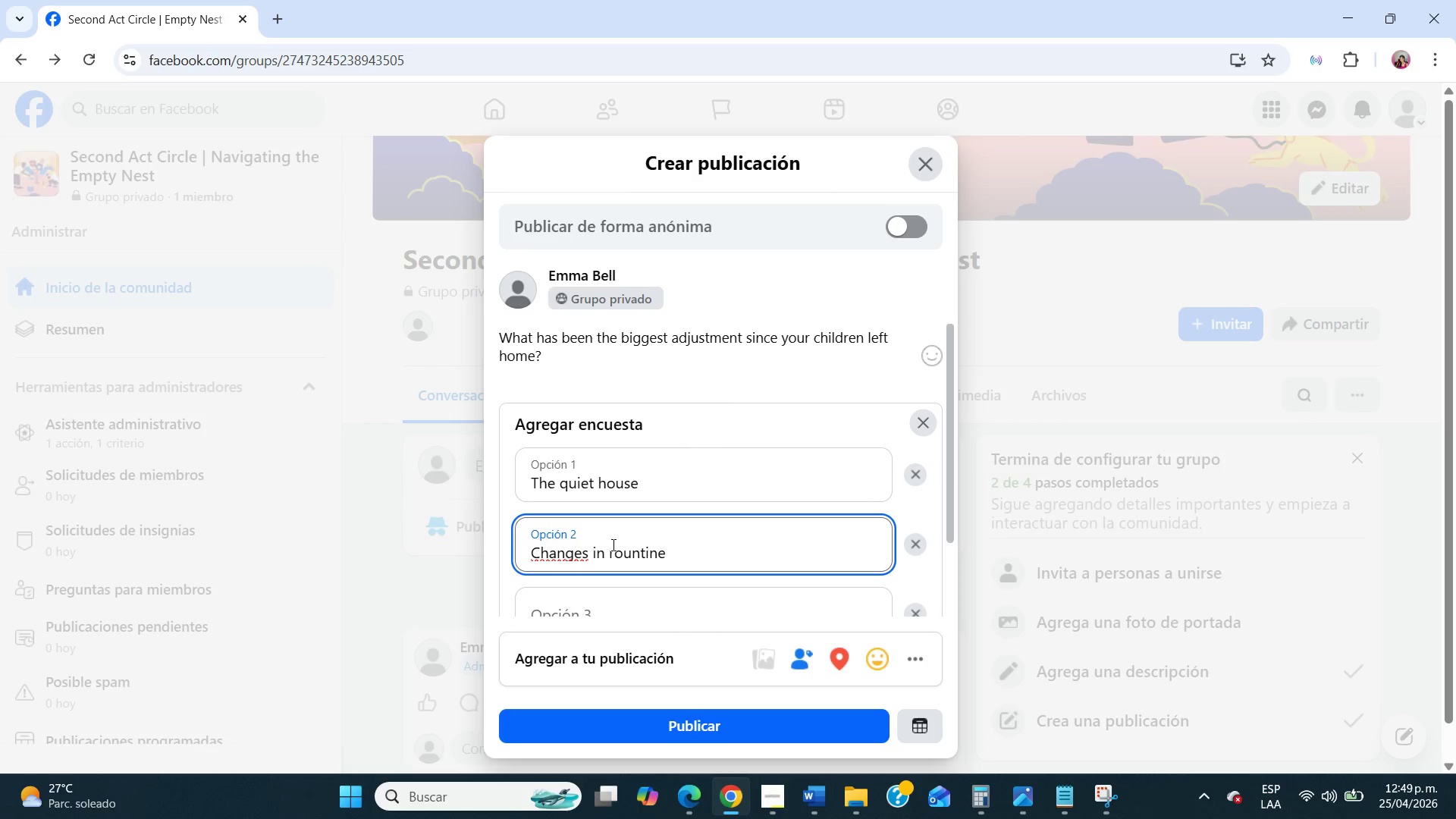 
scroll: coordinate [620, 540], scroll_direction: down, amount: 8.0
 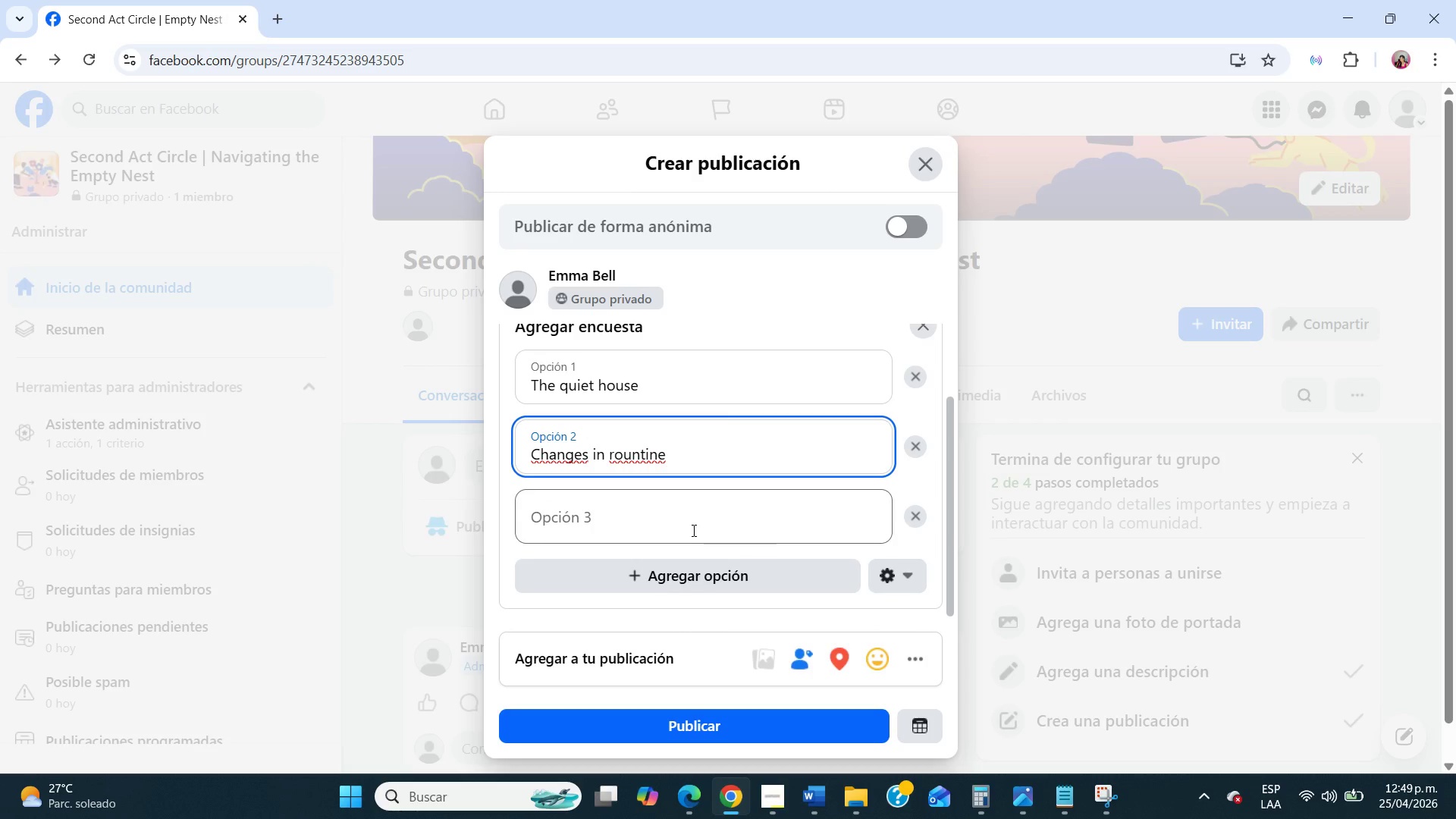 
left_click([692, 530])
 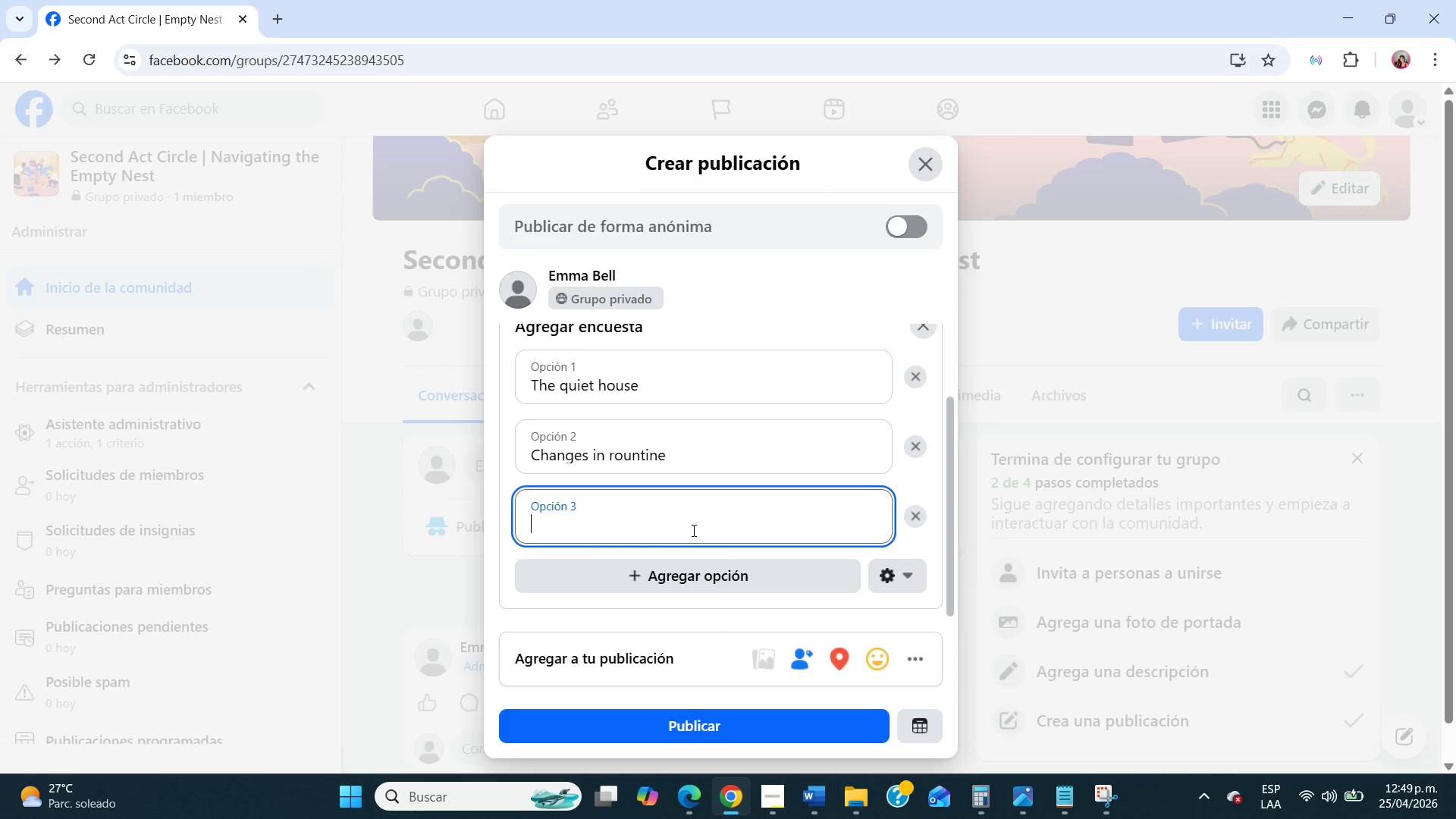 
type(Identity shift)
 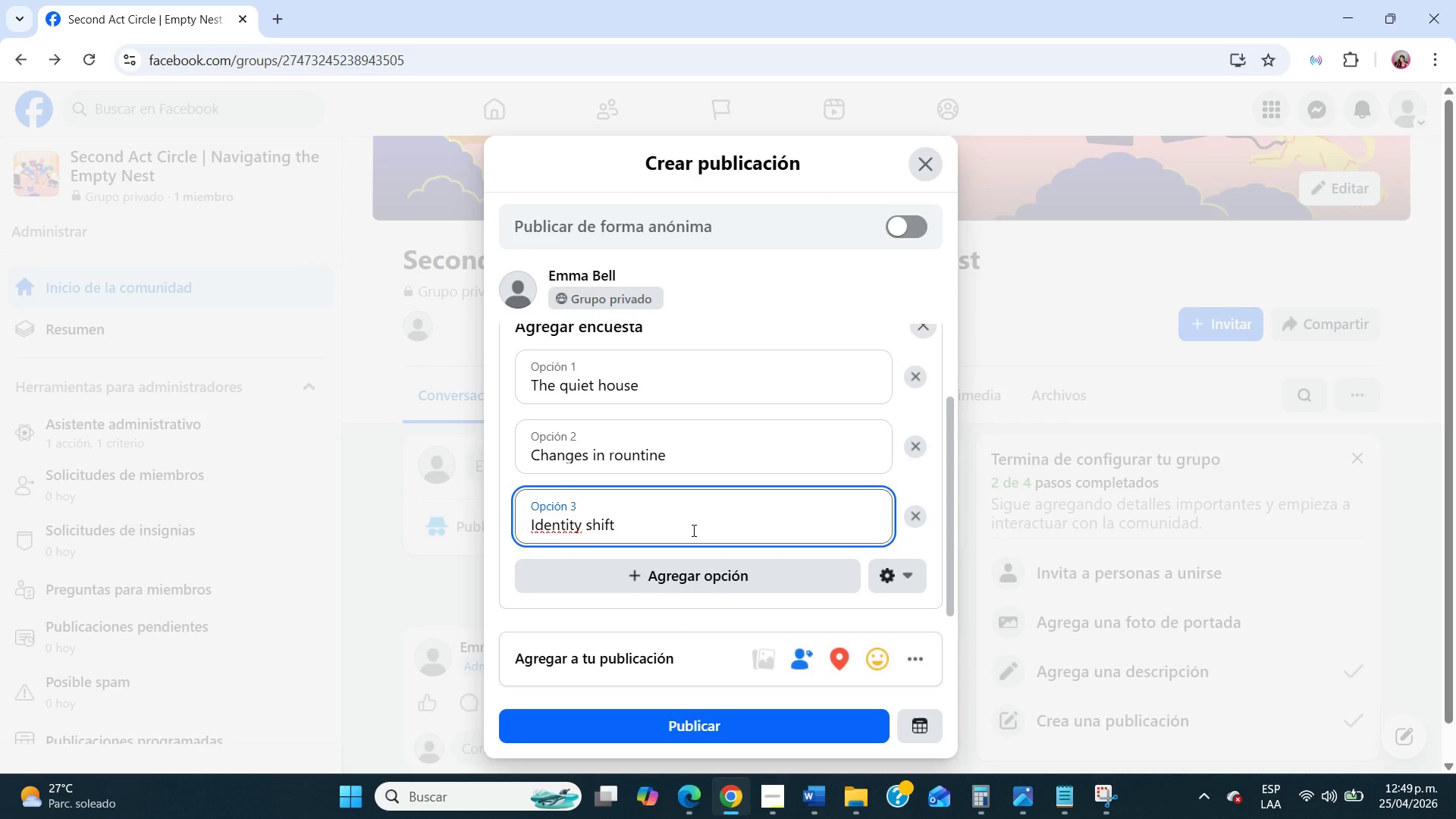 
left_click([704, 567])
 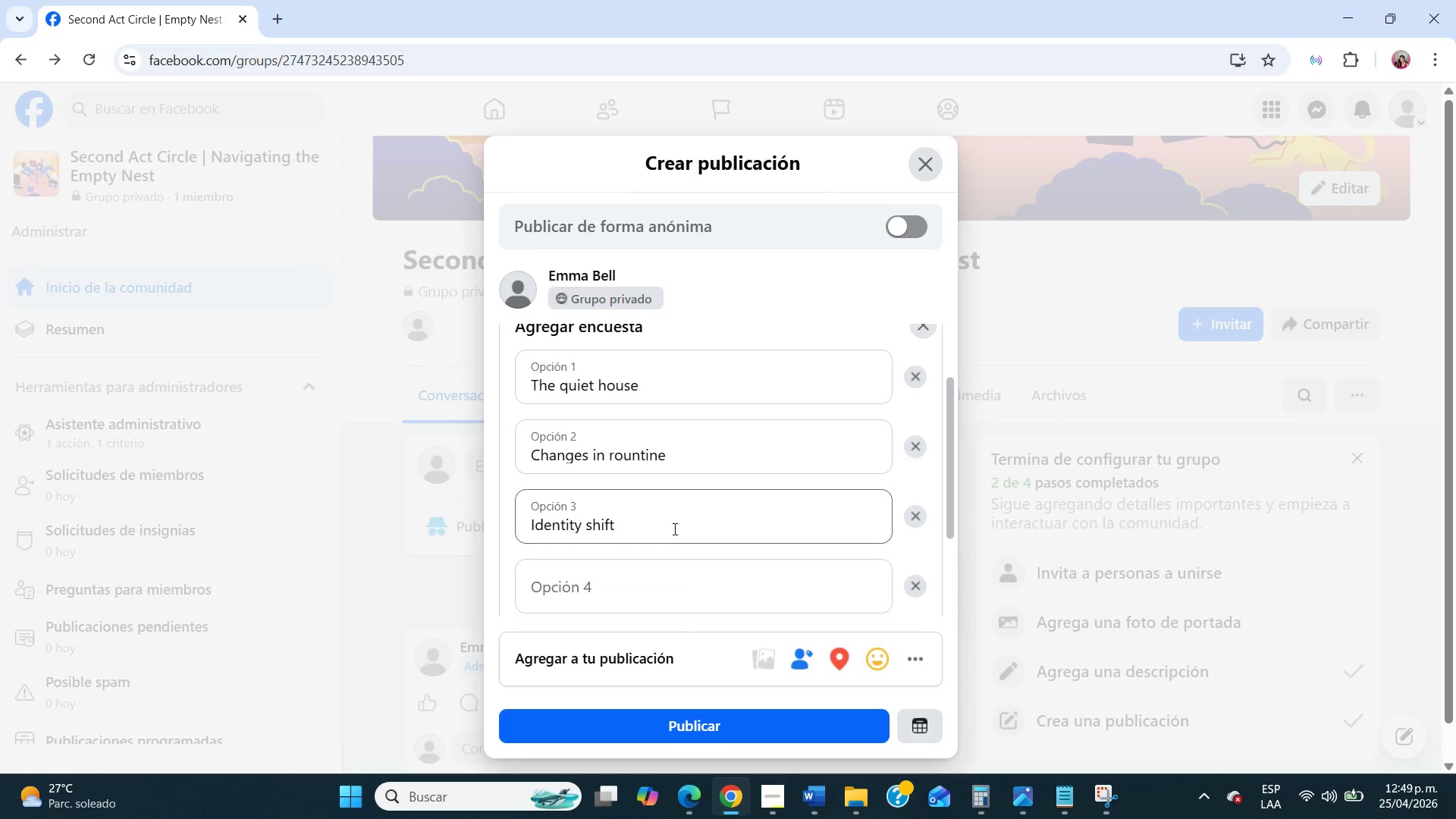 
scroll: coordinate [673, 527], scroll_direction: down, amount: 10.0
 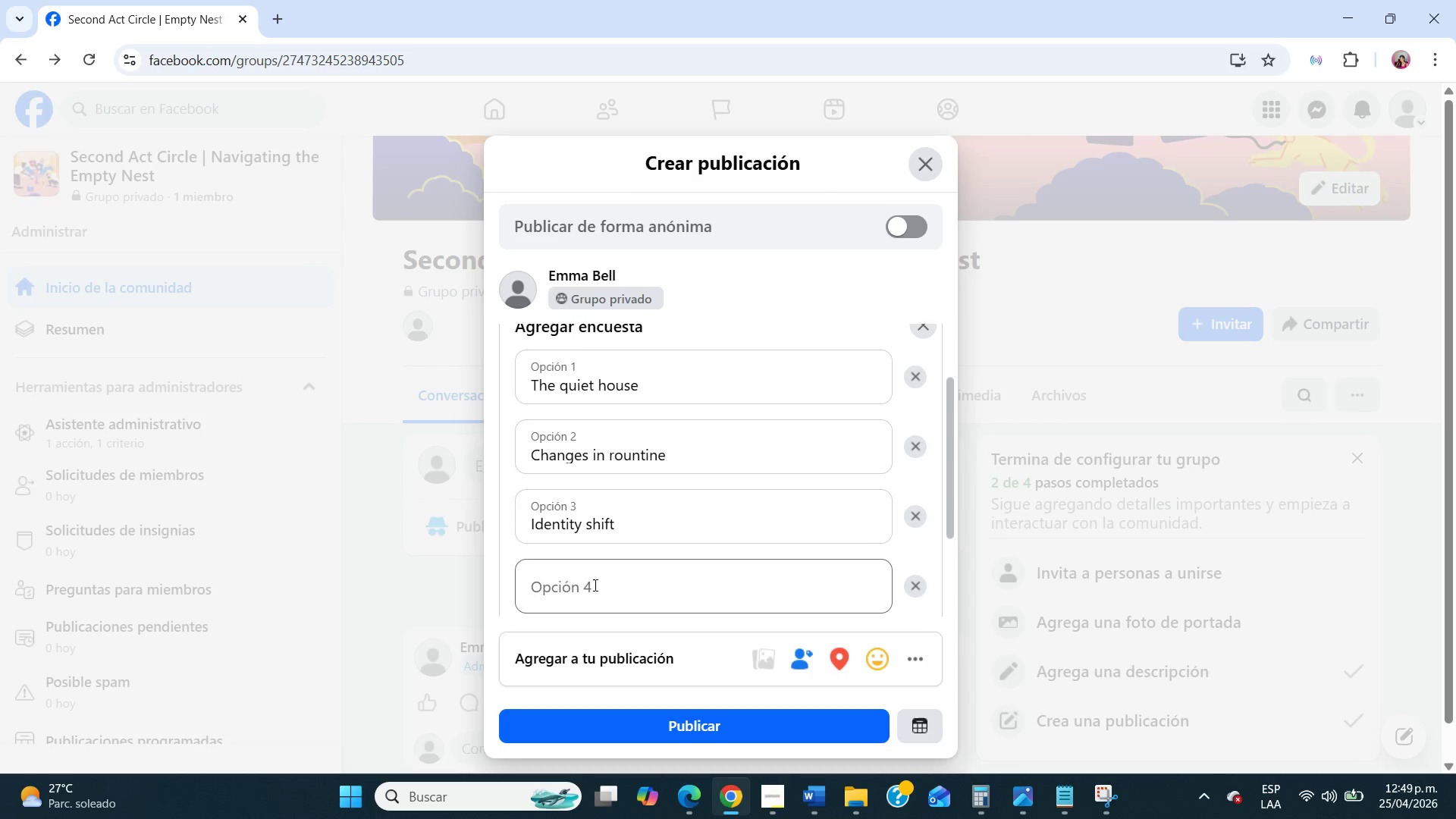 
left_click([594, 586])
 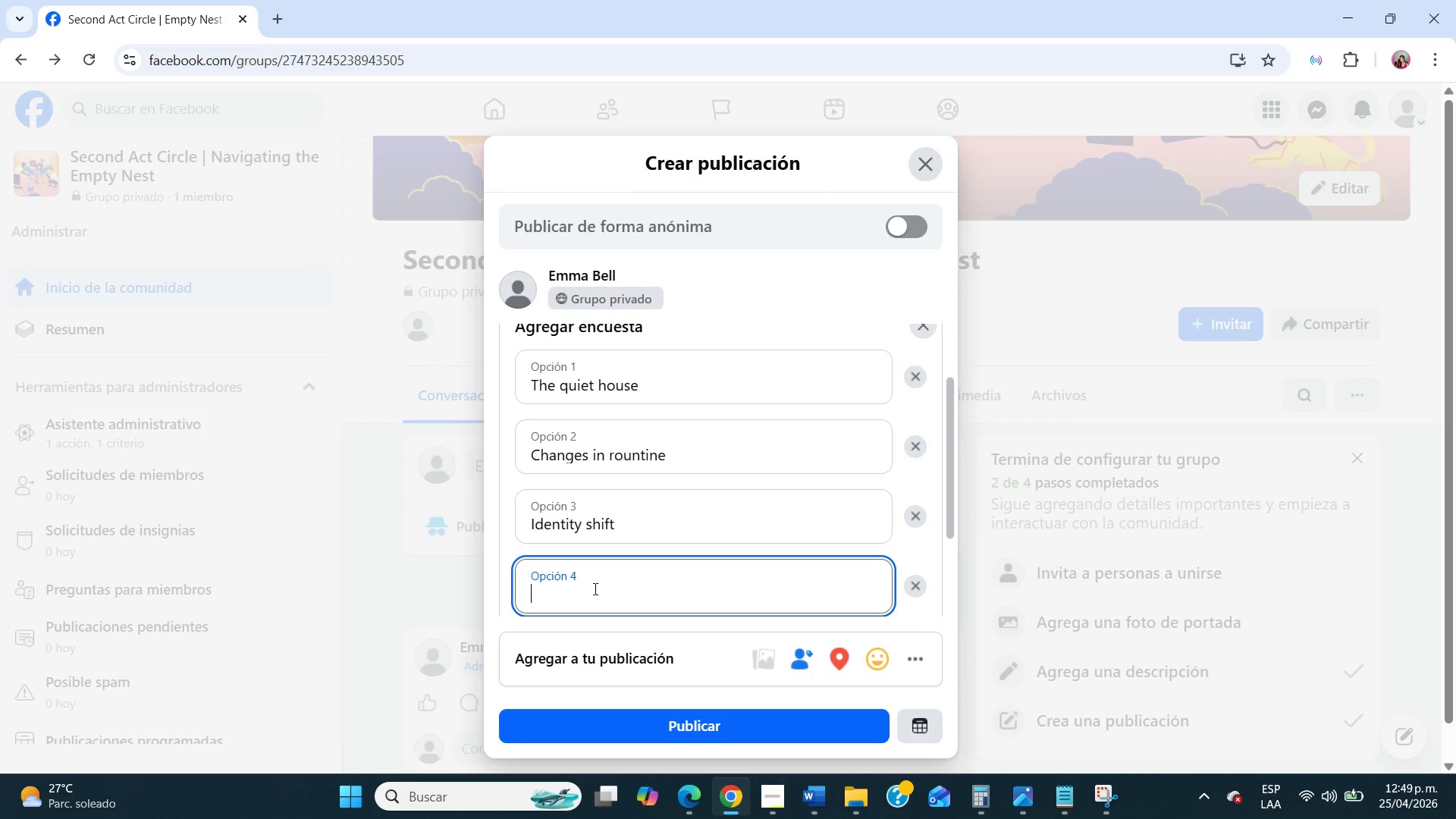 
type(Relationship changes)
 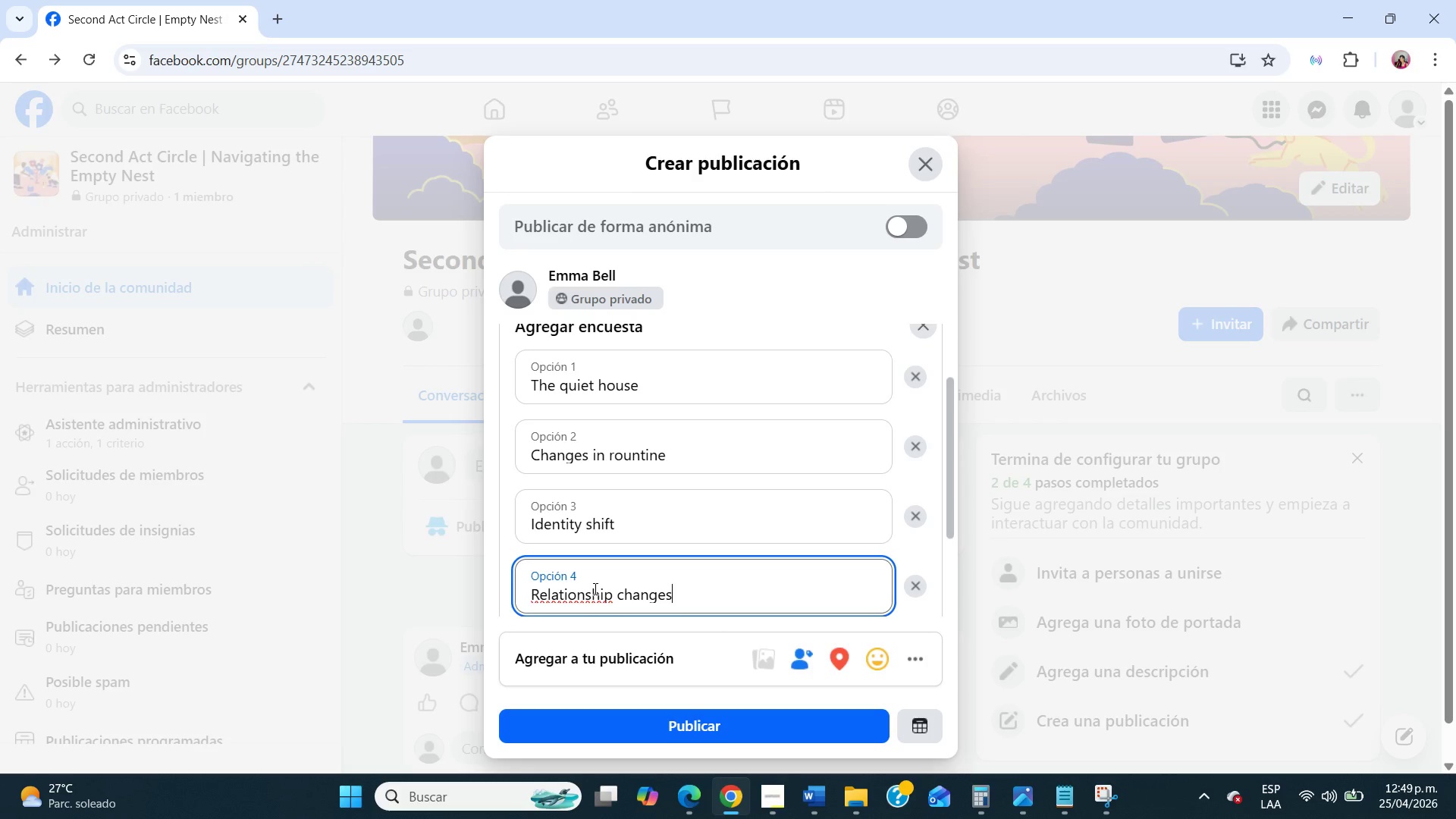 
scroll: coordinate [595, 589], scroll_direction: down, amount: 6.0
 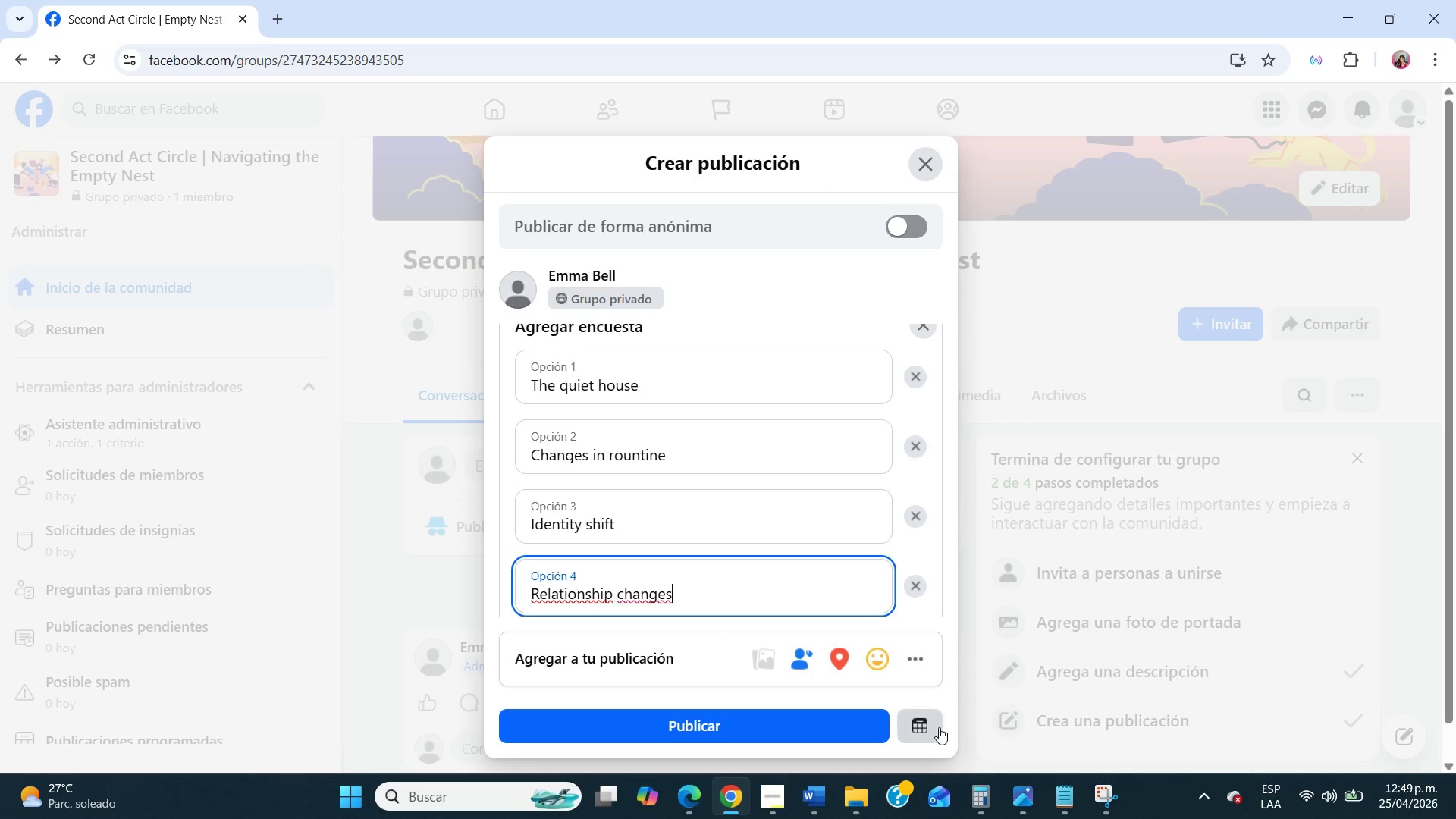 
left_click([937, 723])
 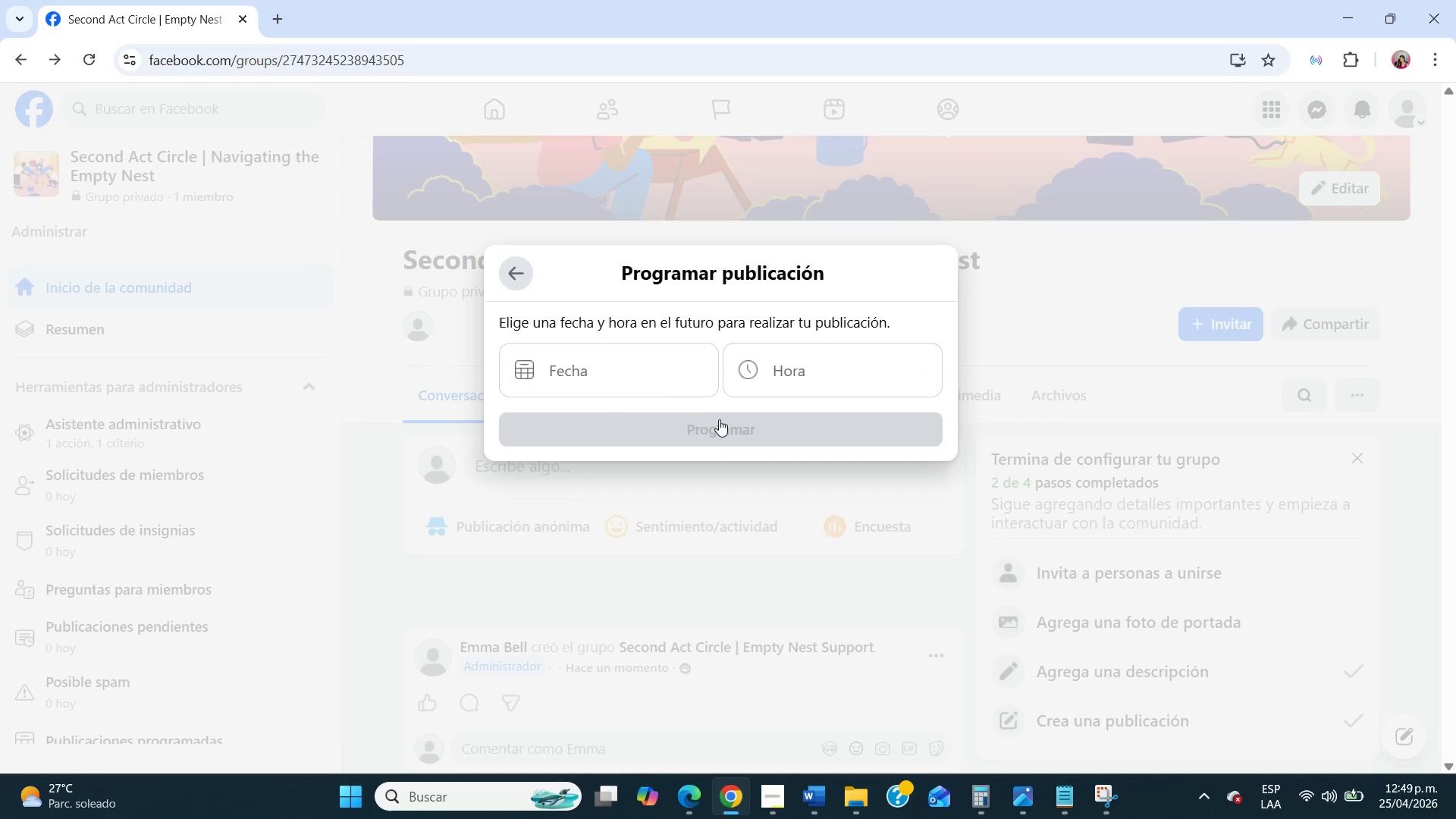 
left_click([655, 375])
 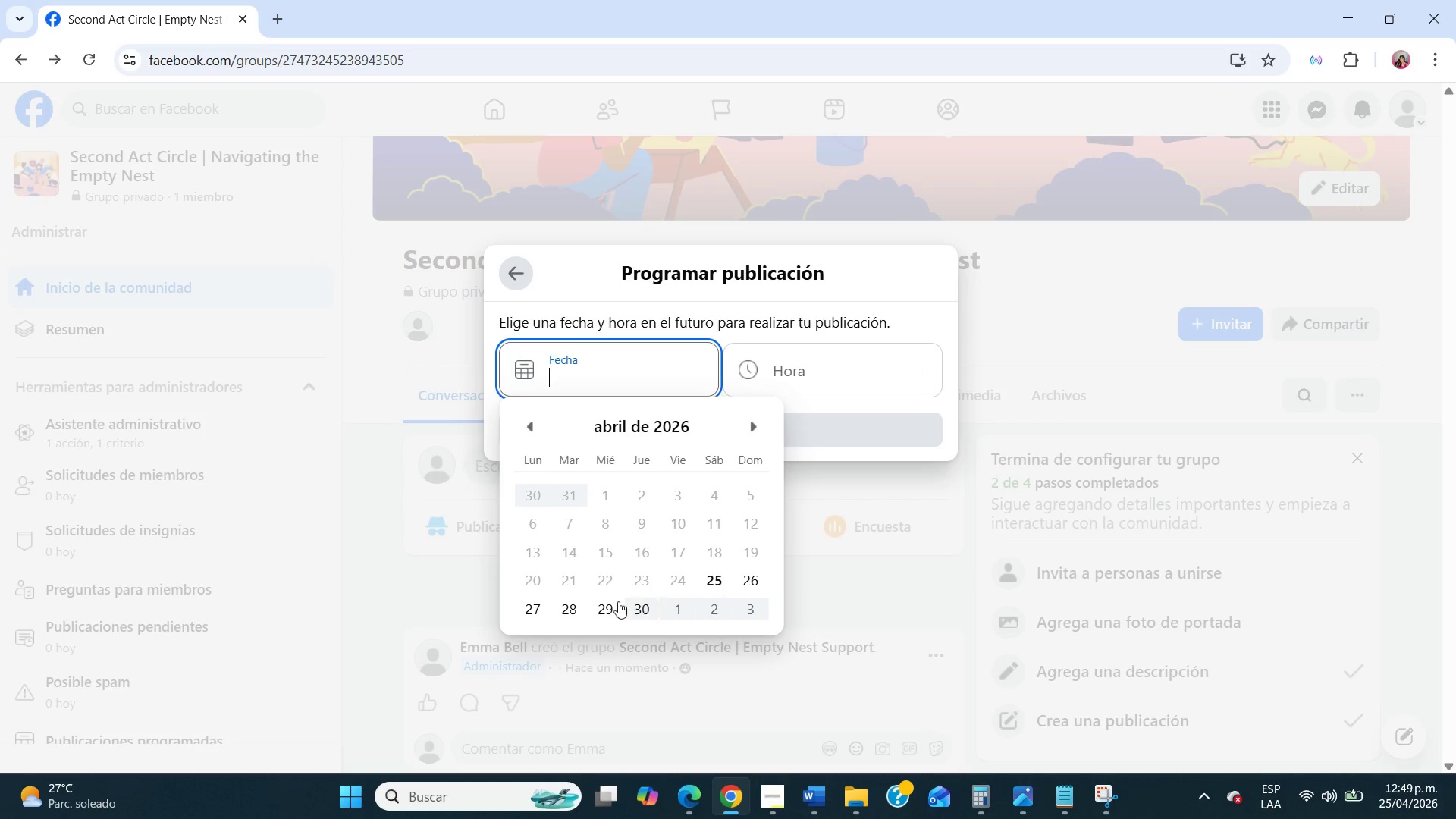 
left_click([540, 609])
 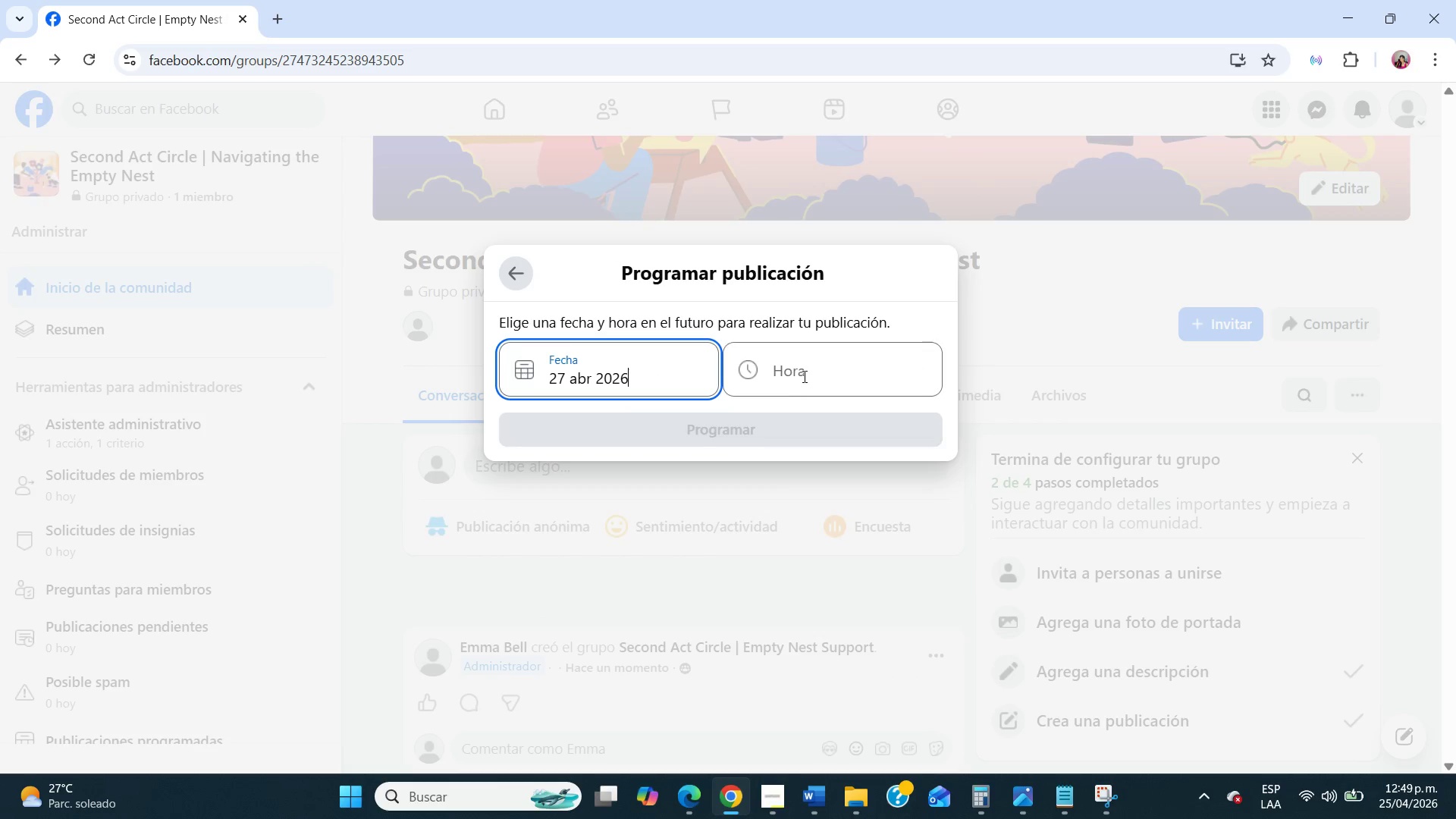 
left_click([804, 375])
 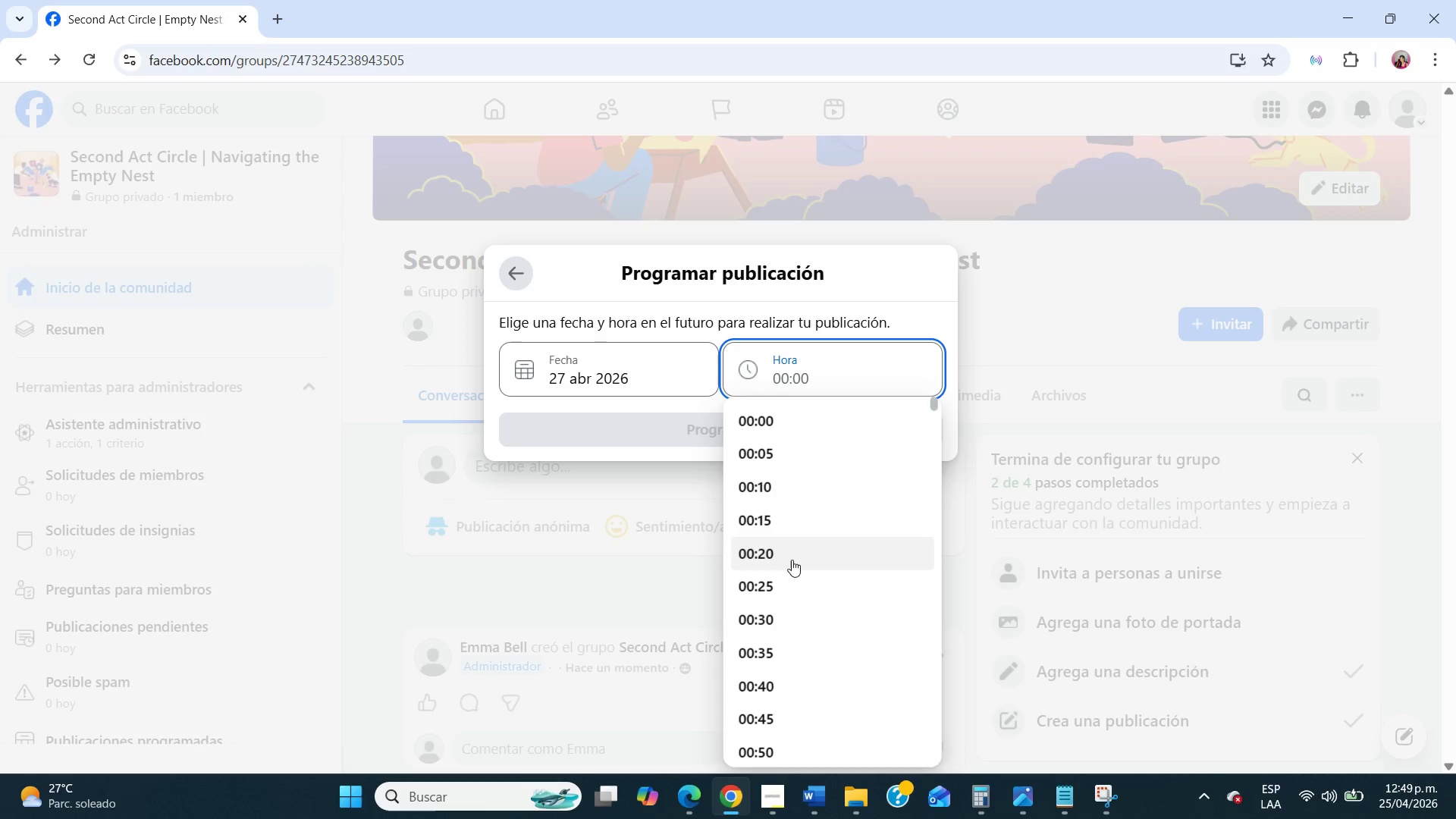 
scroll: coordinate [792, 565], scroll_direction: down, amount: 12.0
 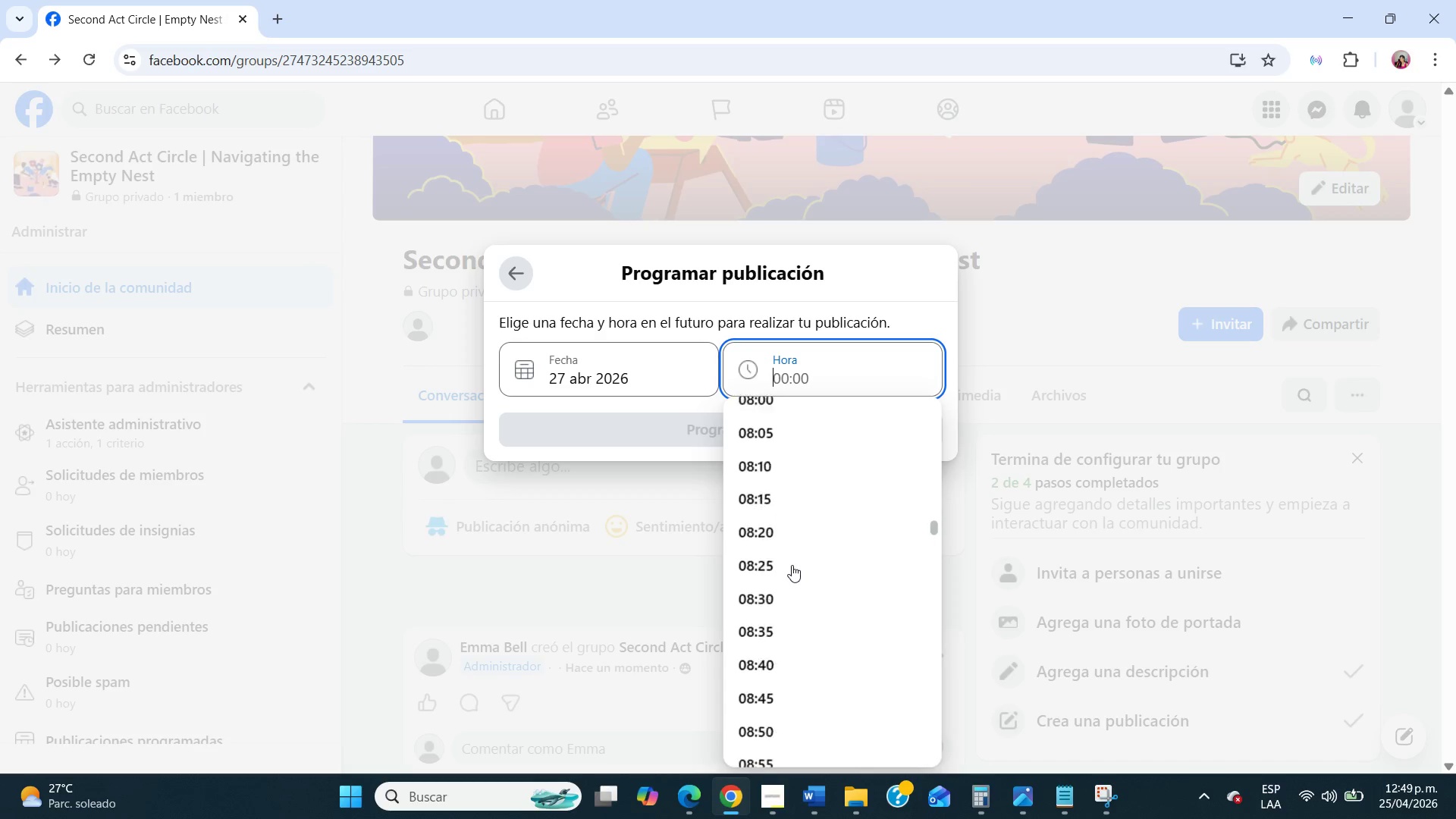 
left_click([779, 647])
 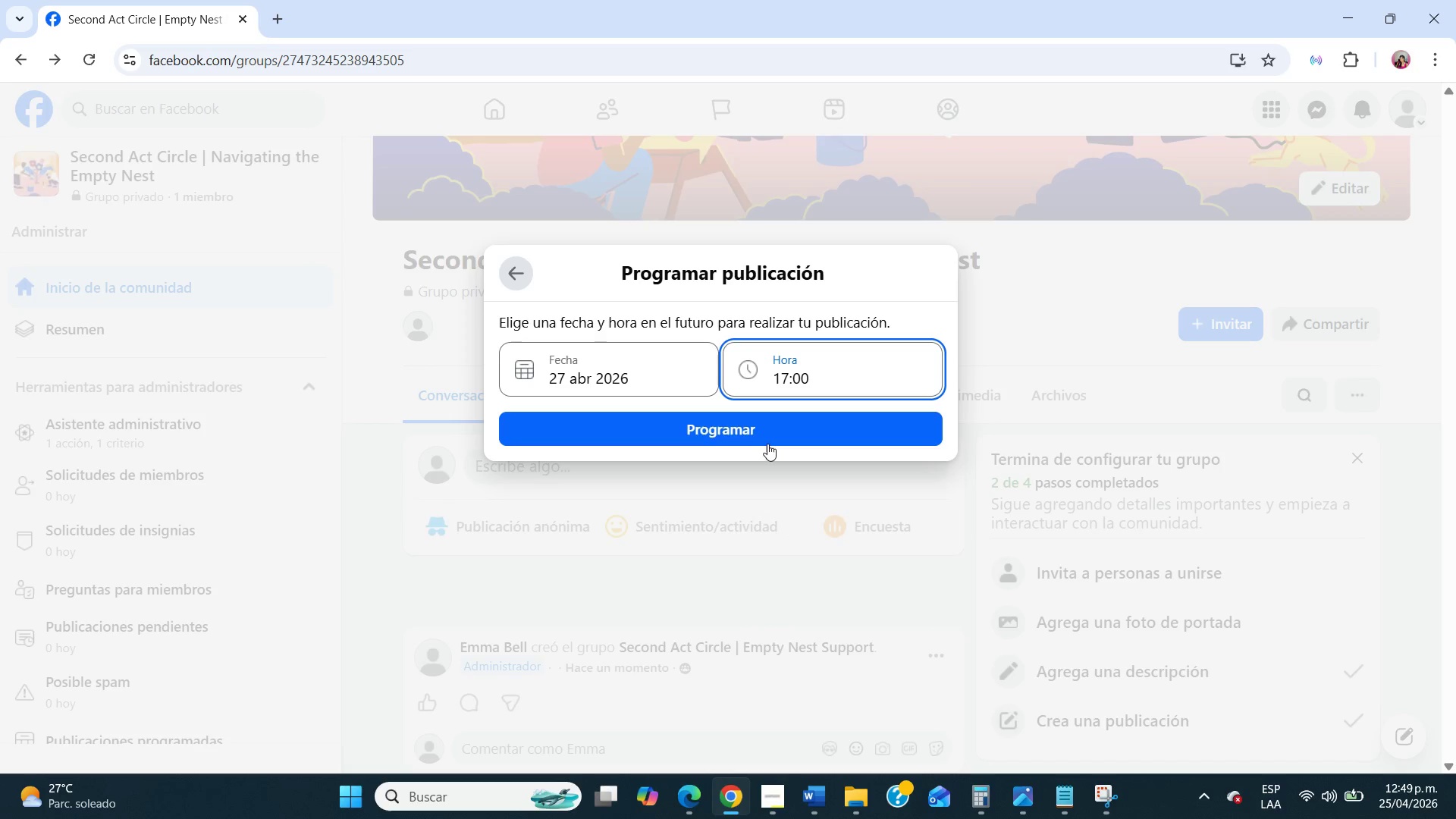 
left_click([753, 428])
 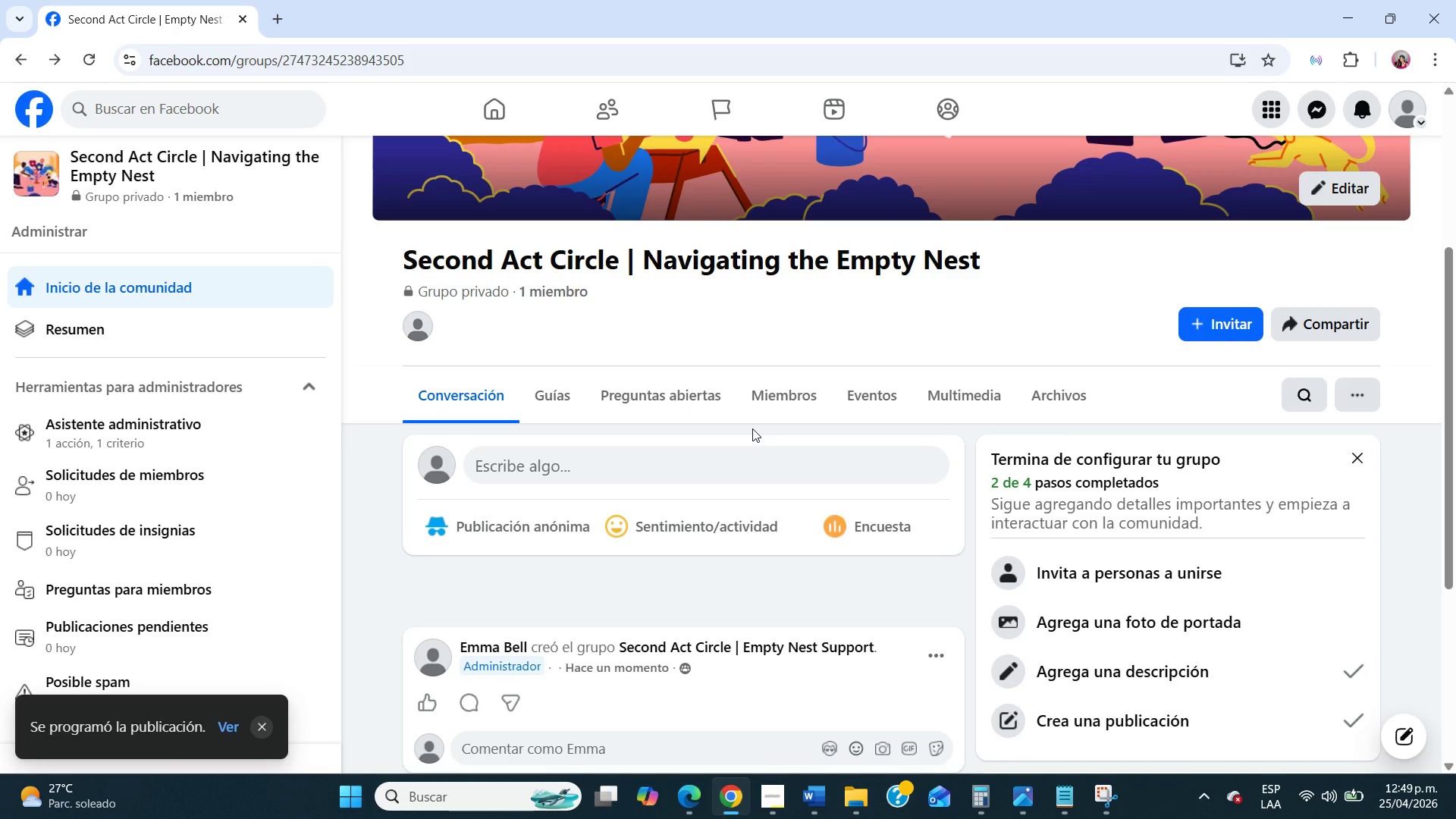 
wait(12.06)
 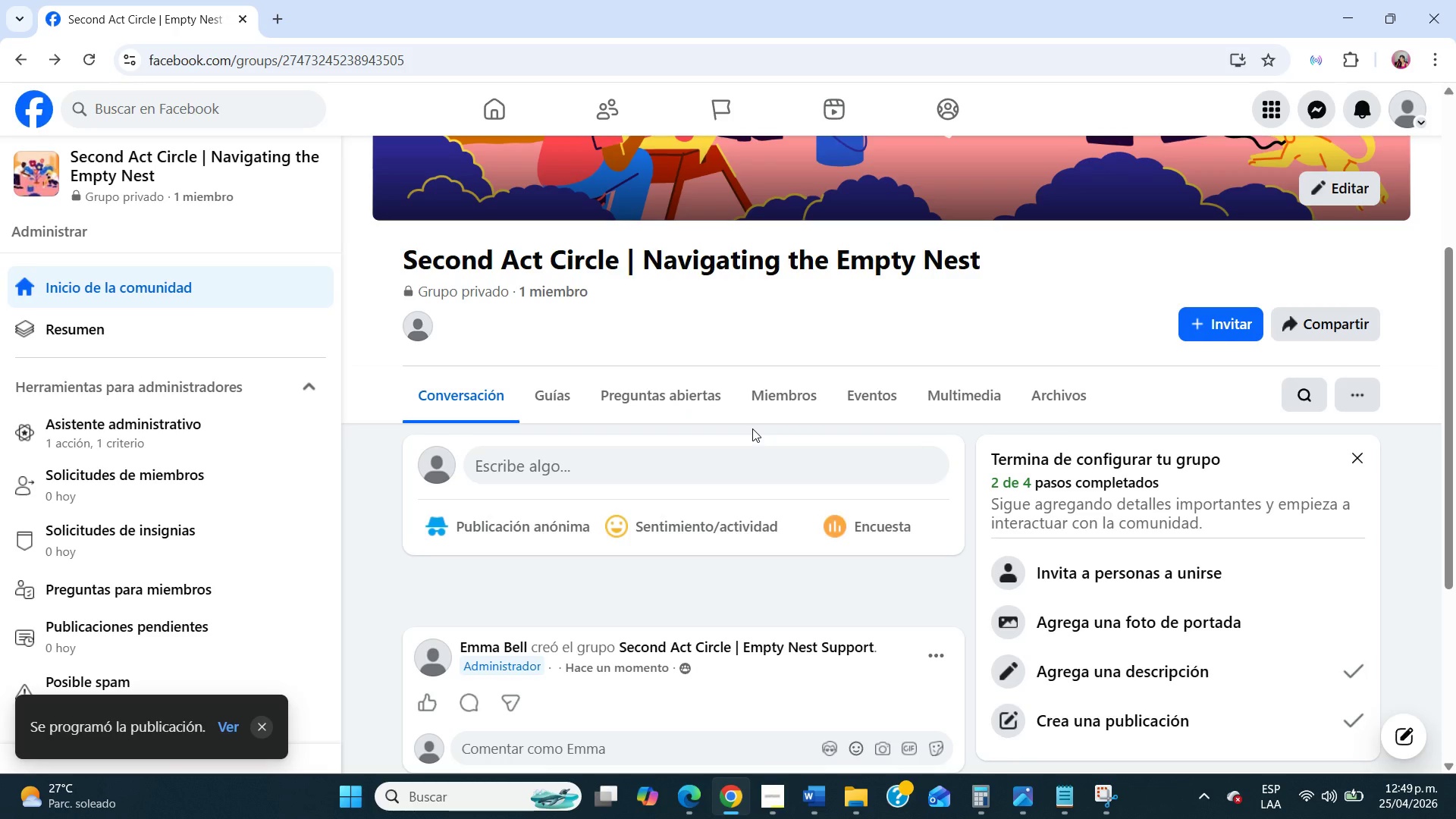 
scroll: coordinate [752, 428], scroll_direction: down, amount: 4.0
 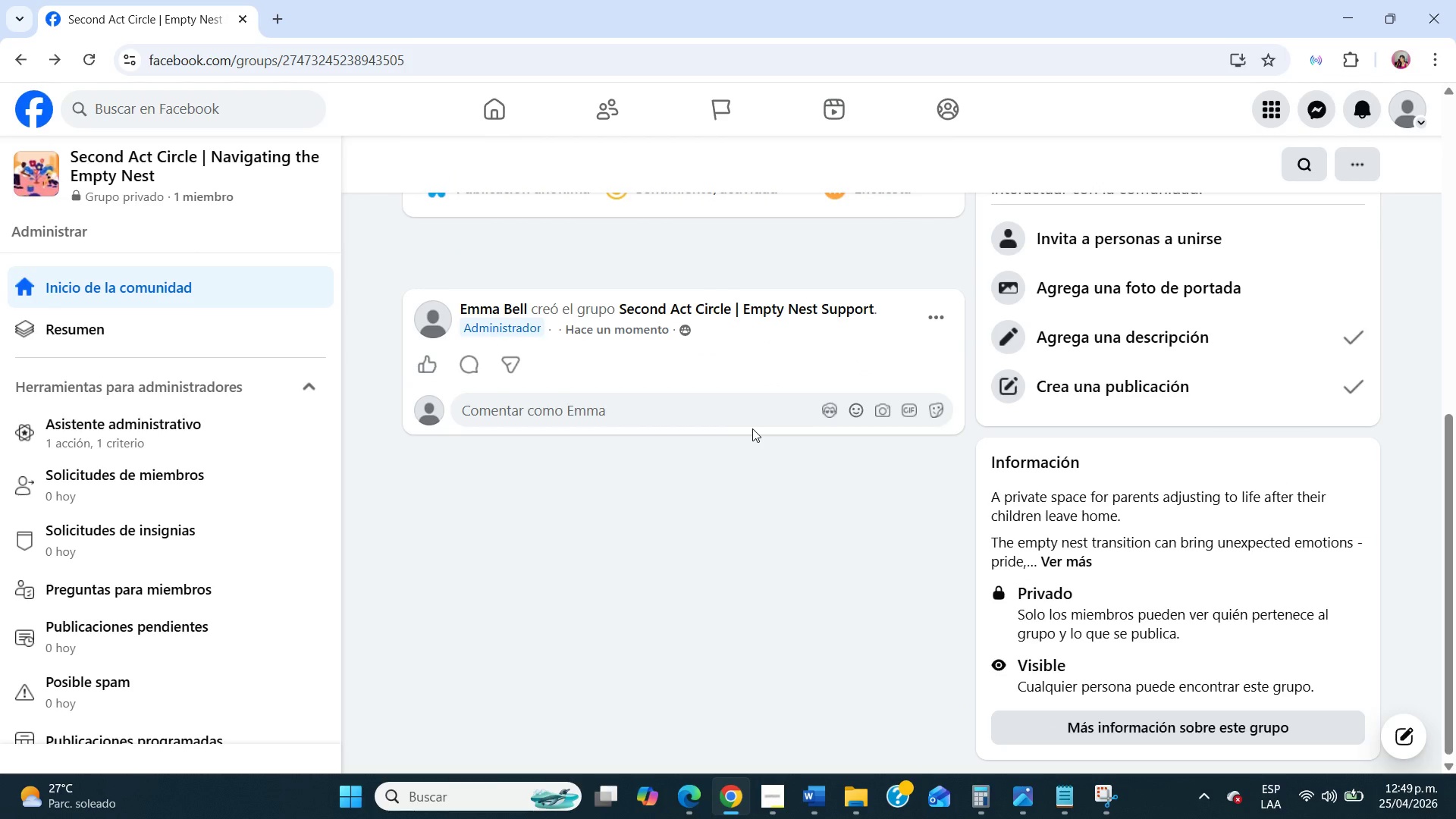 
scroll: coordinate [752, 428], scroll_direction: up, amount: 1.0
 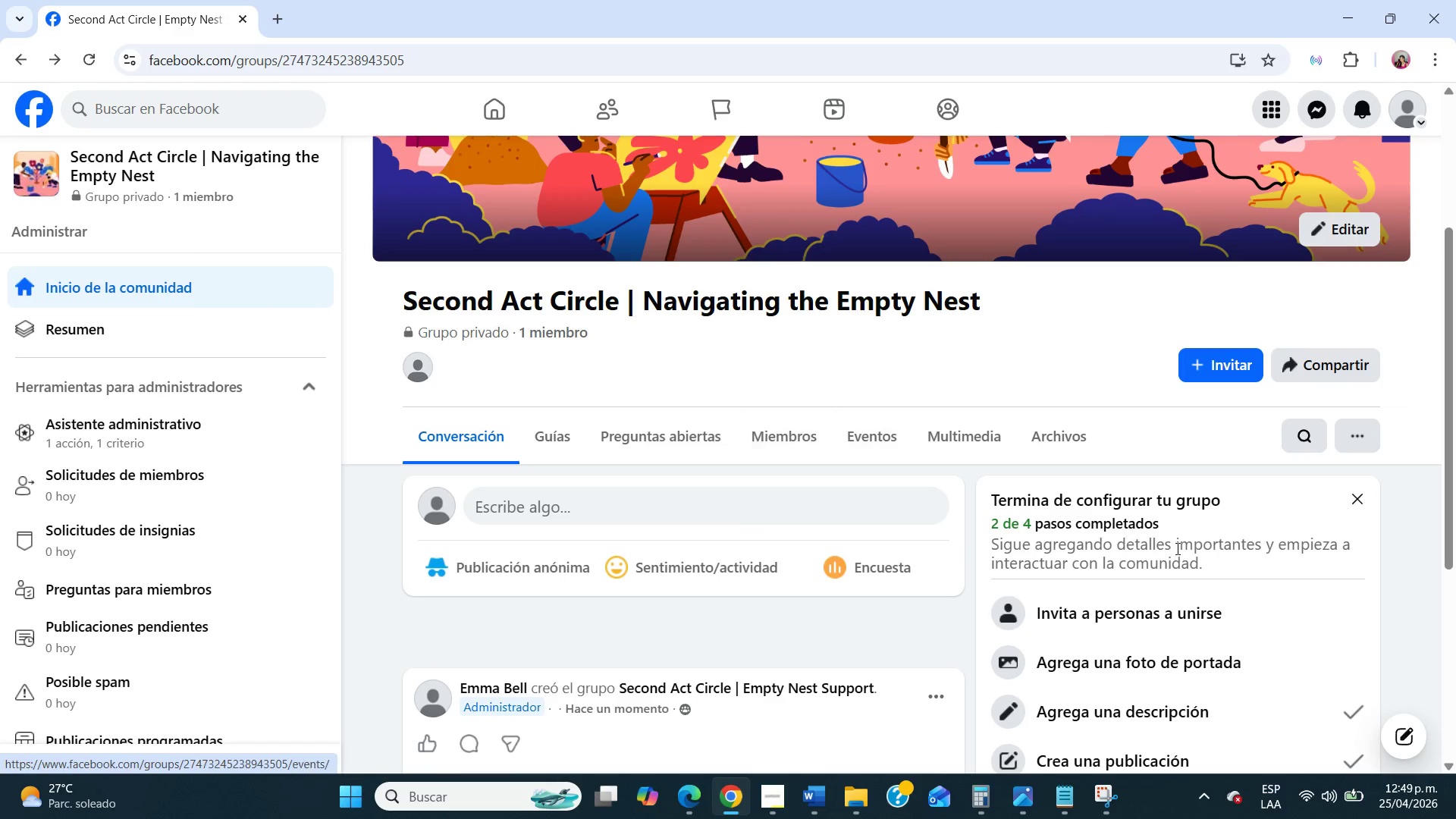 
scroll: coordinate [1173, 538], scroll_direction: down, amount: 4.0
 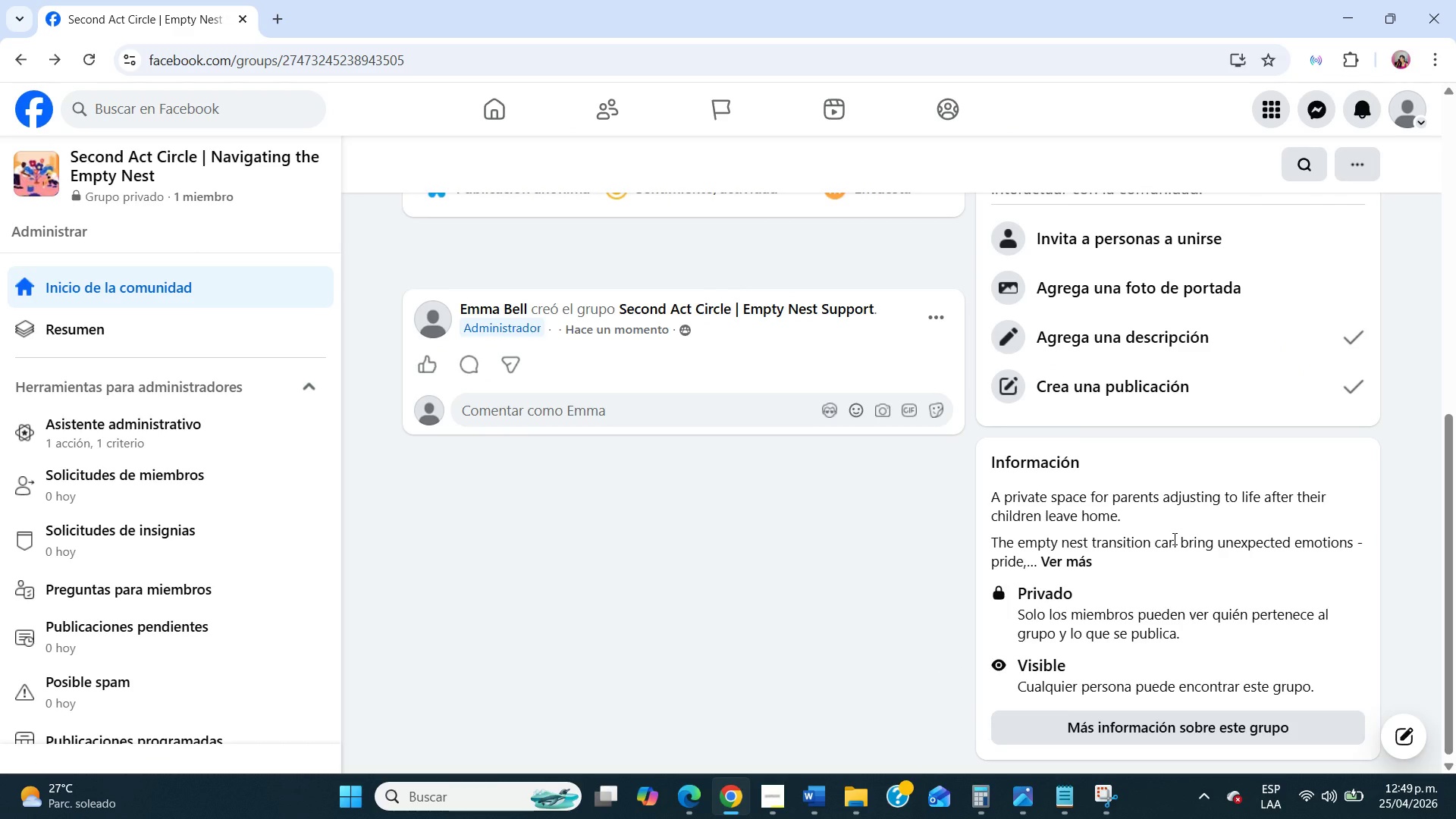 
scroll: coordinate [731, 491], scroll_direction: up, amount: 2.0
 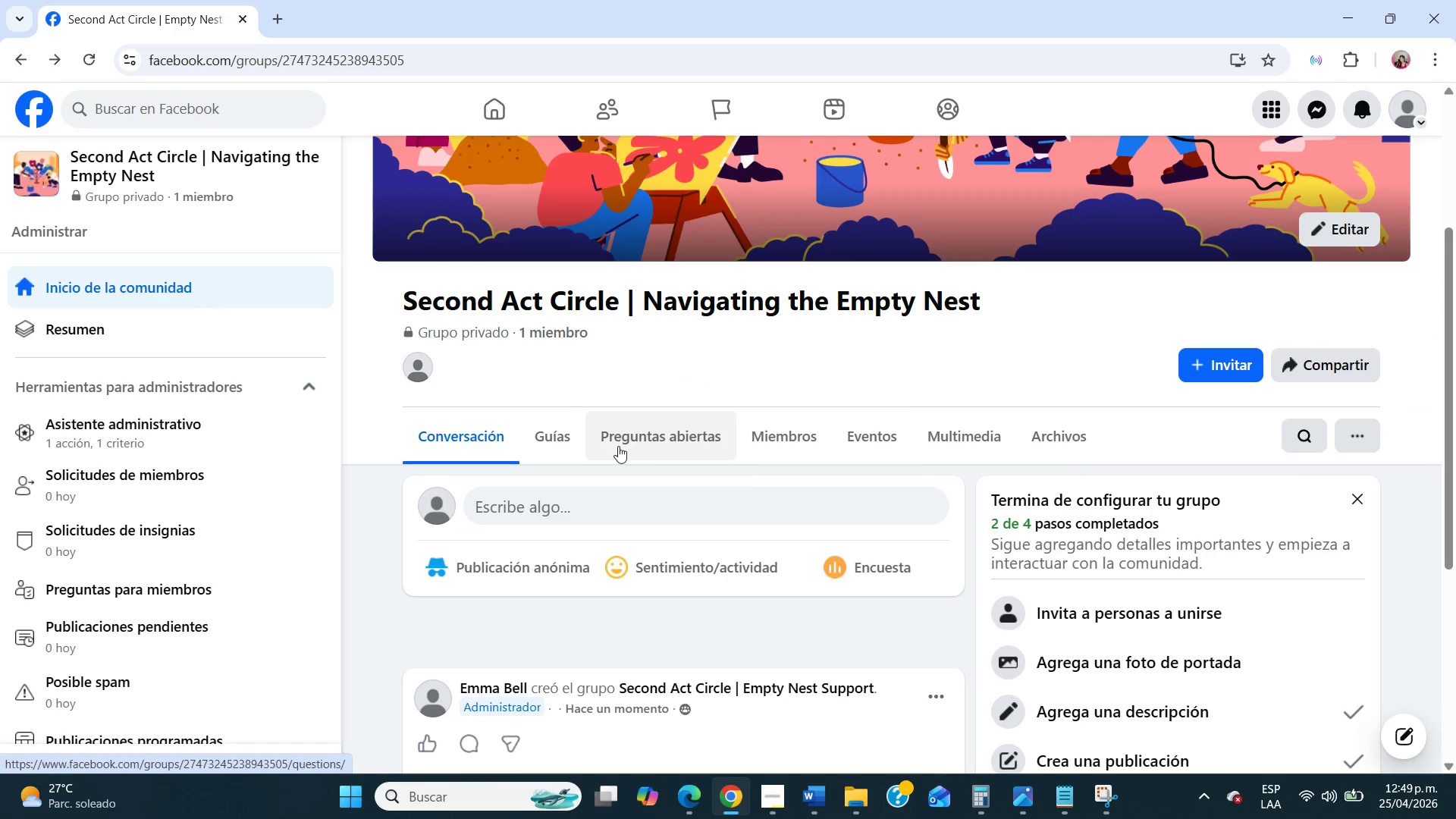 
scroll: coordinate [174, 499], scroll_direction: down, amount: 15.0
 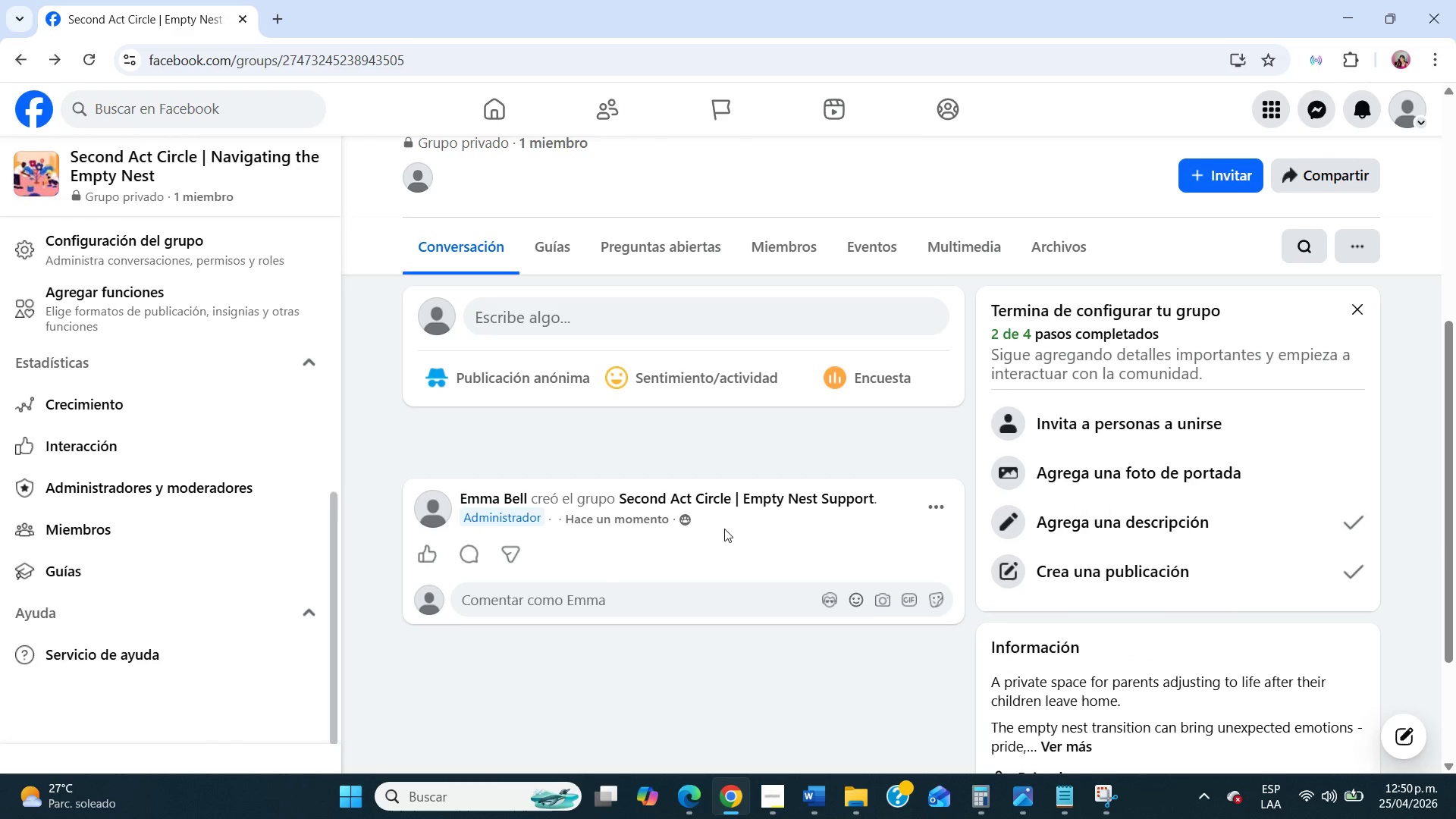 
scroll: coordinate [116, 504], scroll_direction: up, amount: 8.0
 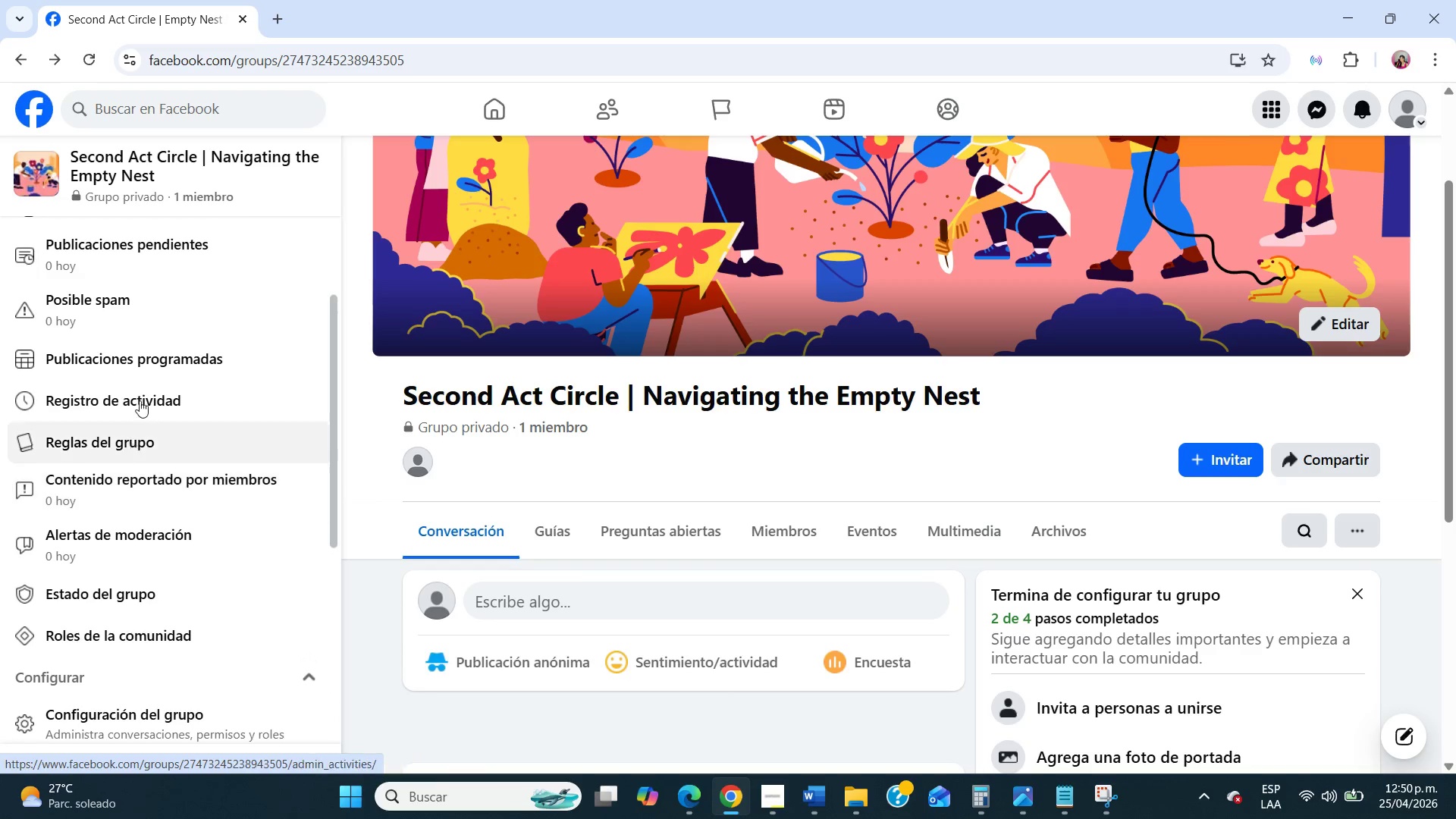 
left_click([155, 352])
 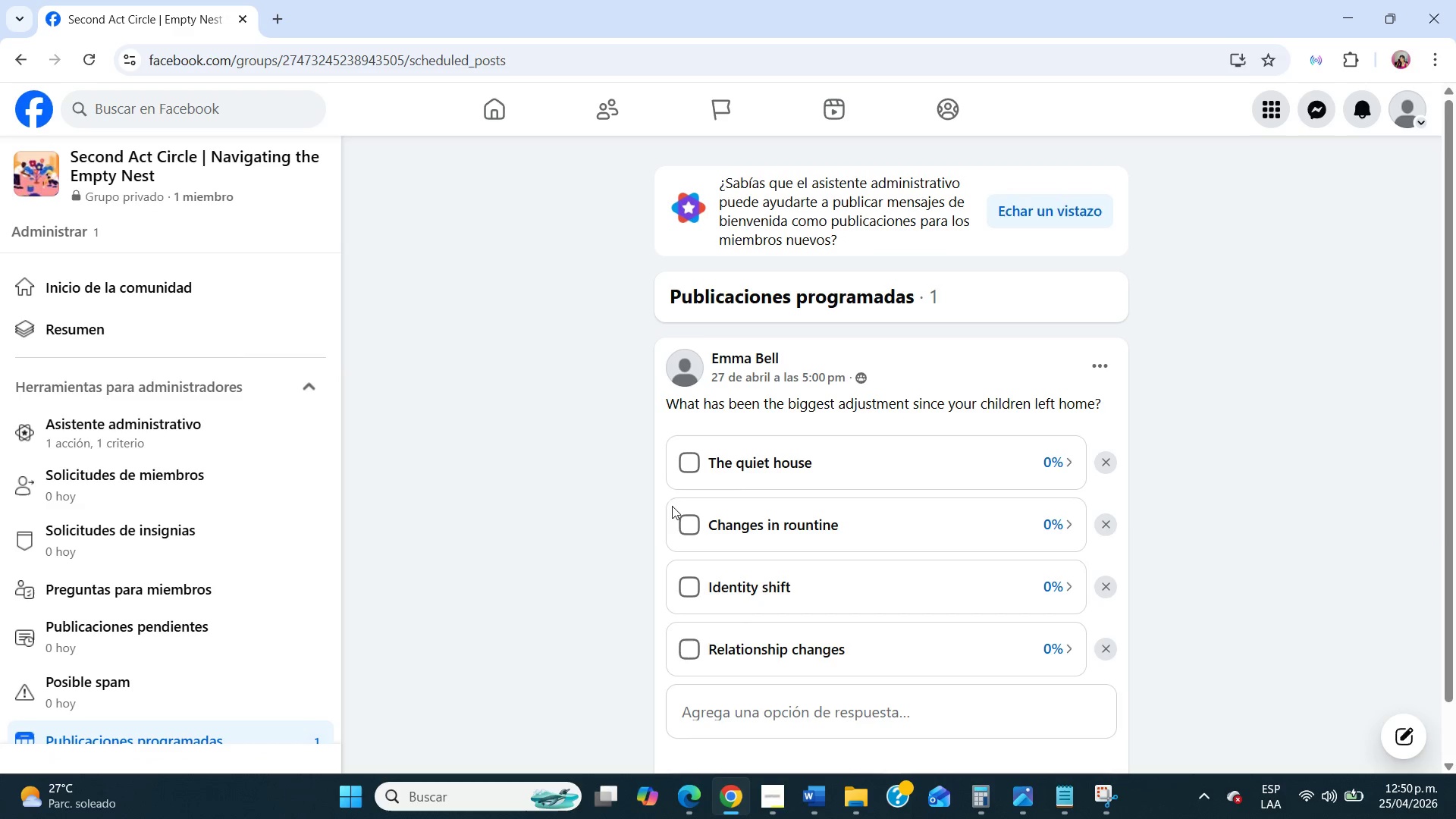 
scroll: coordinate [1112, 541], scroll_direction: down, amount: 2.0
 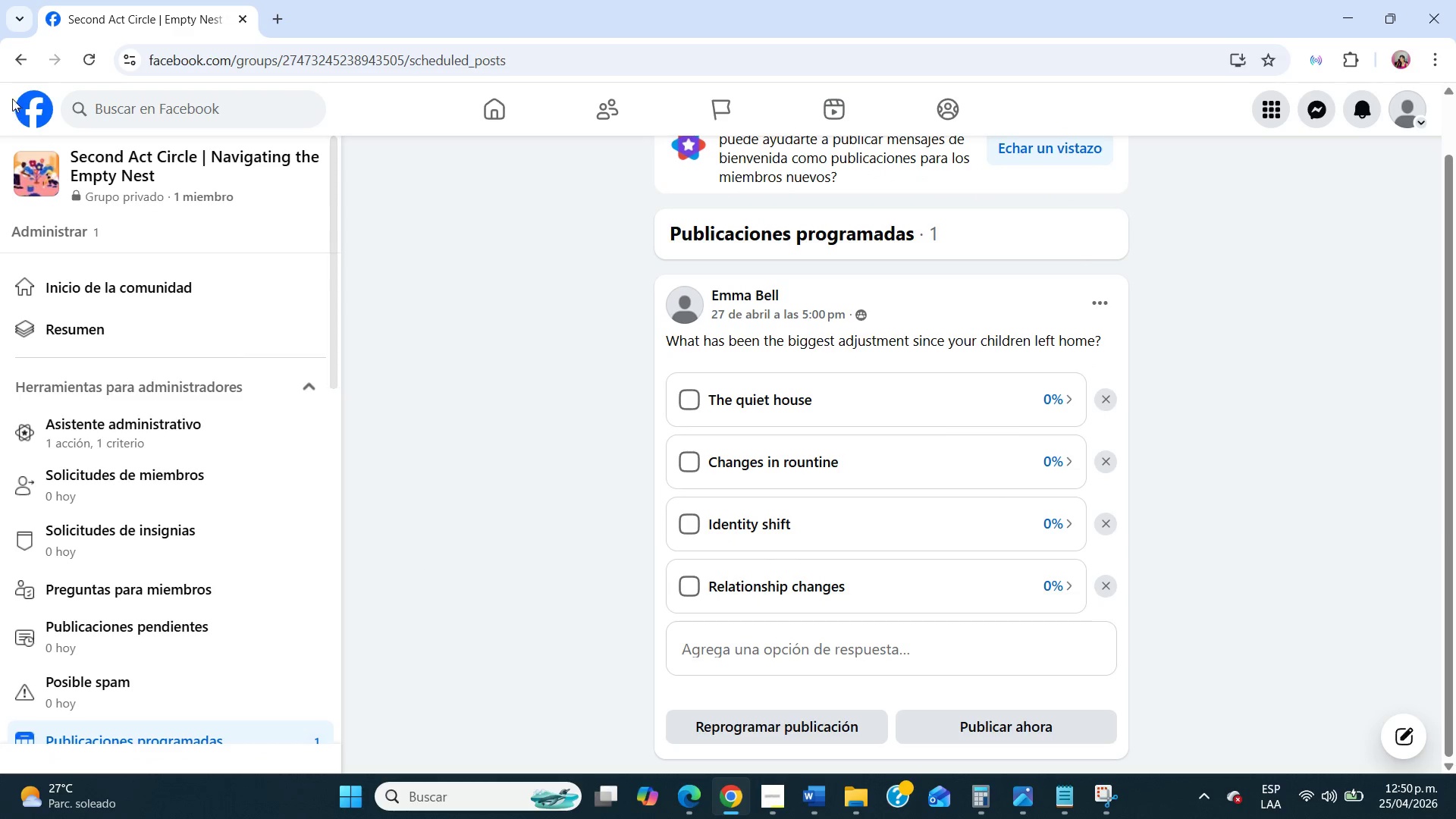 
left_click([11, 69])
 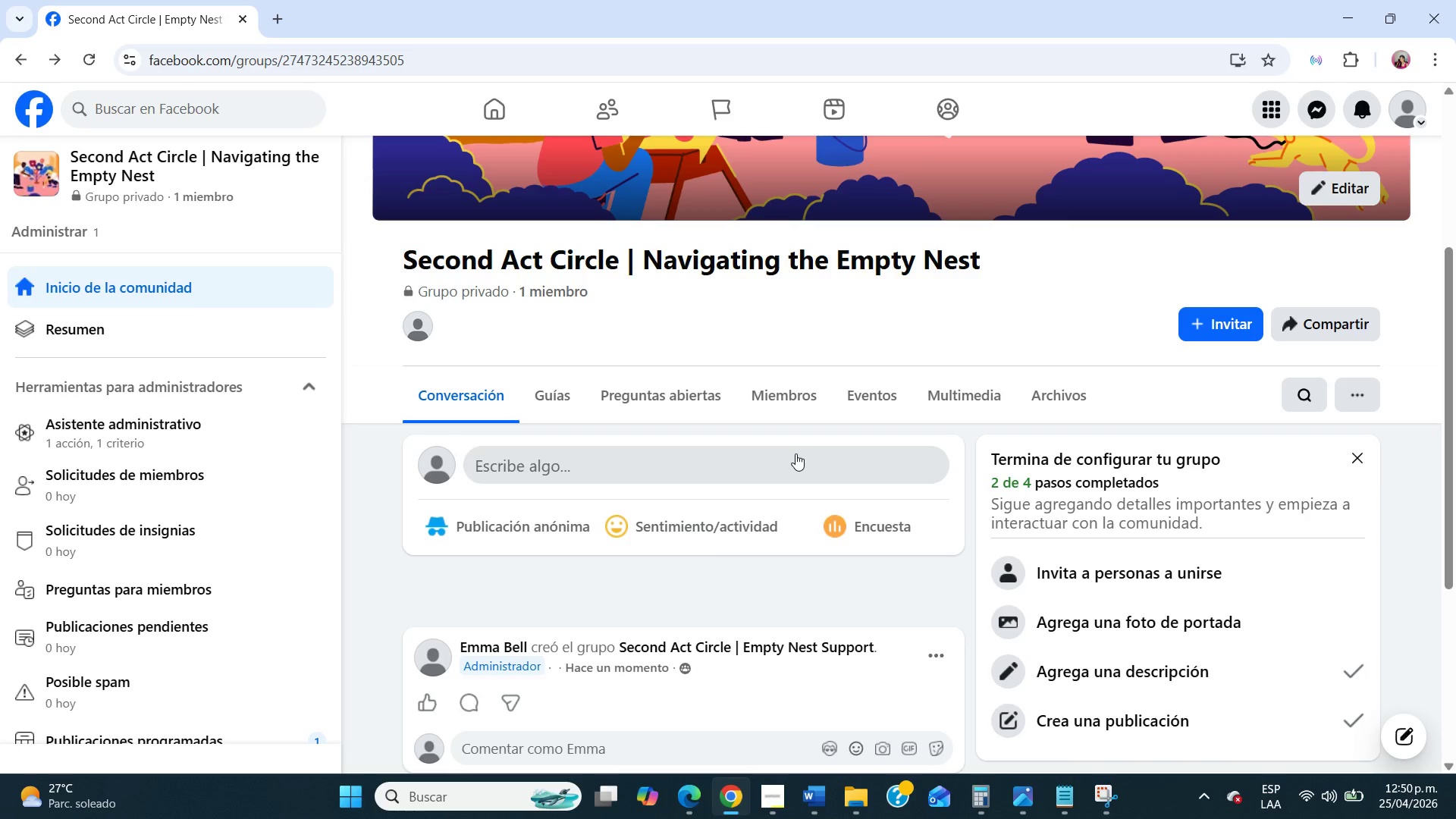 
left_click([756, 462])
 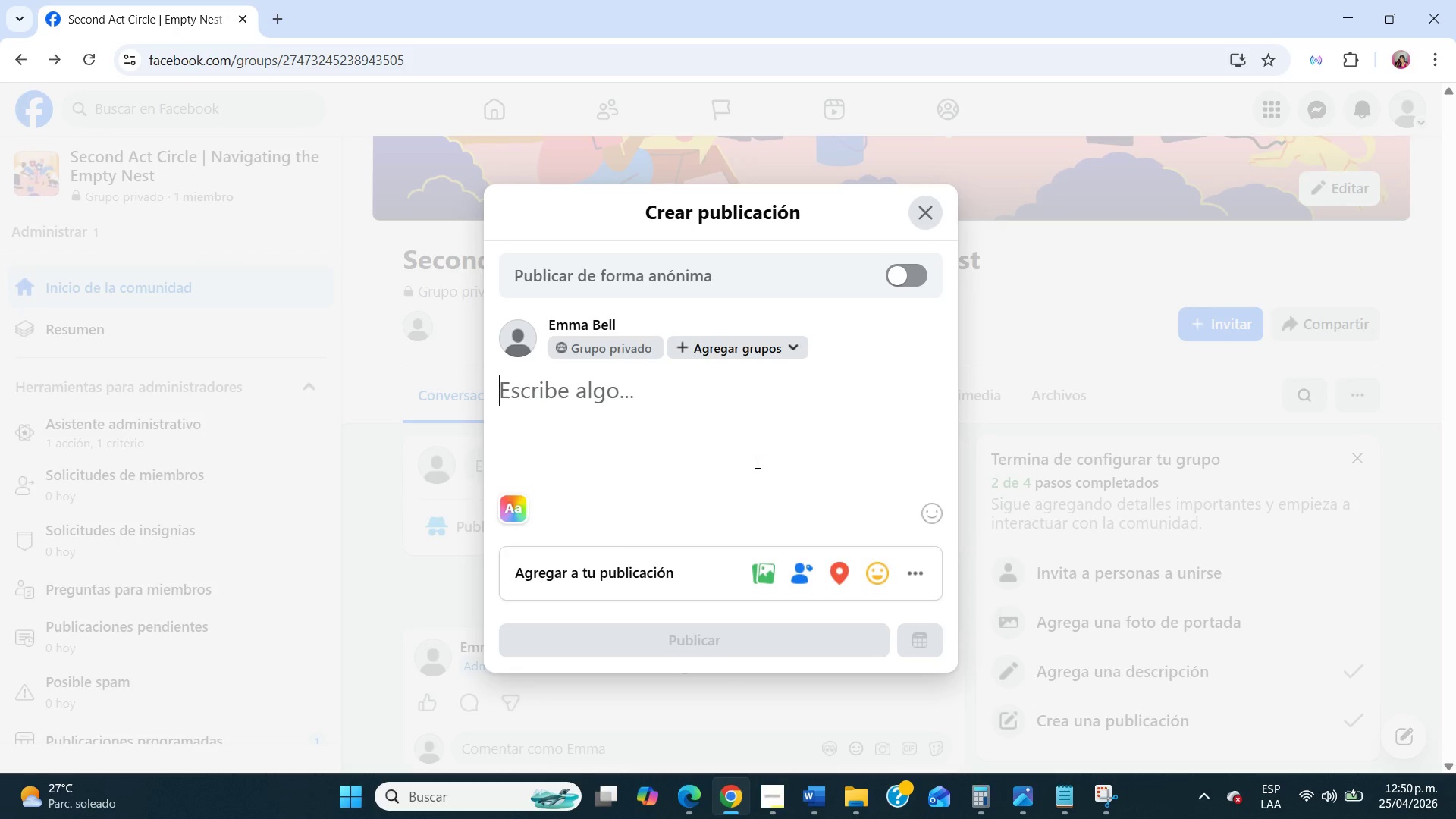 
type(What is something )
 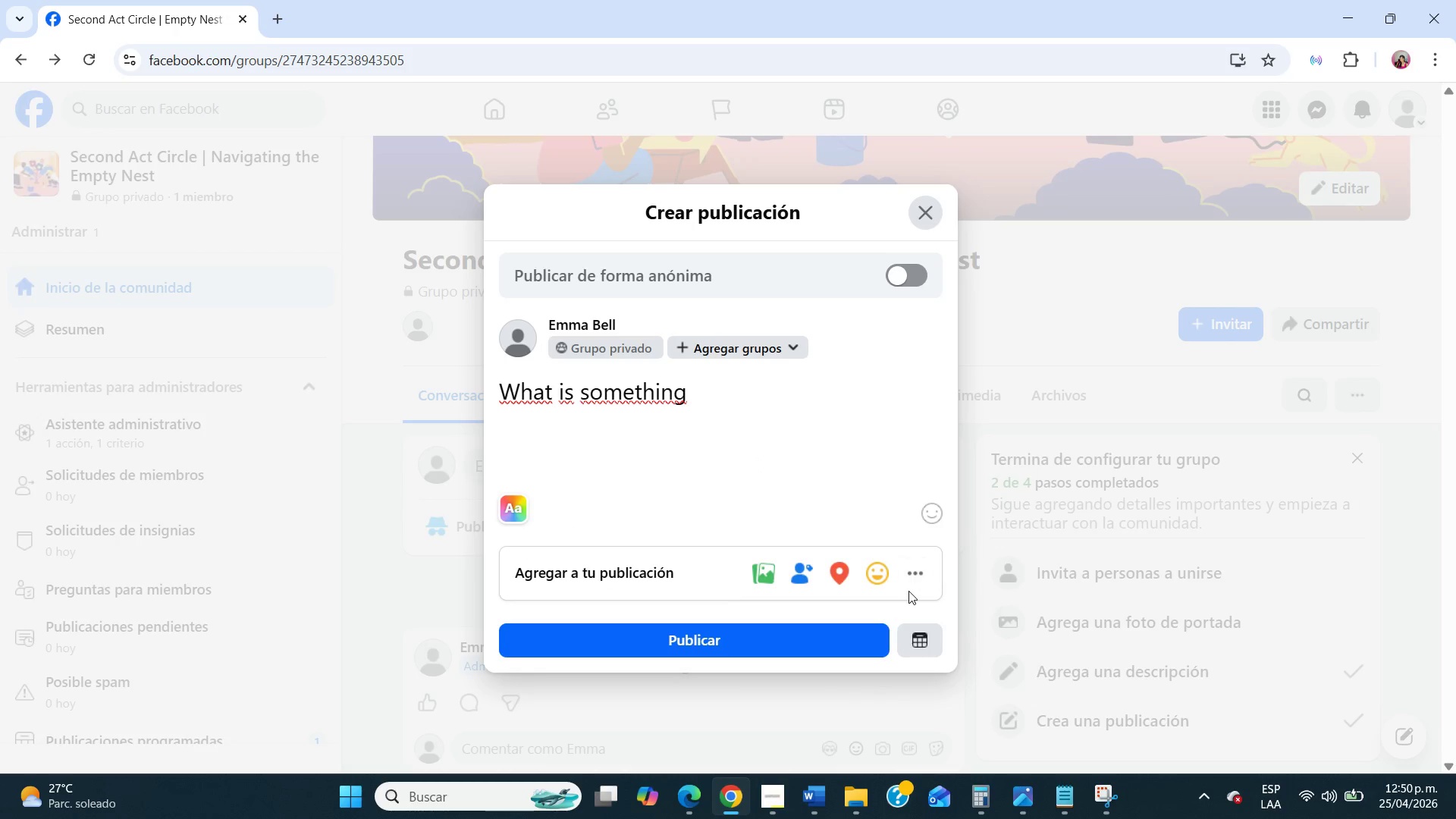 
double_click([909, 586])
 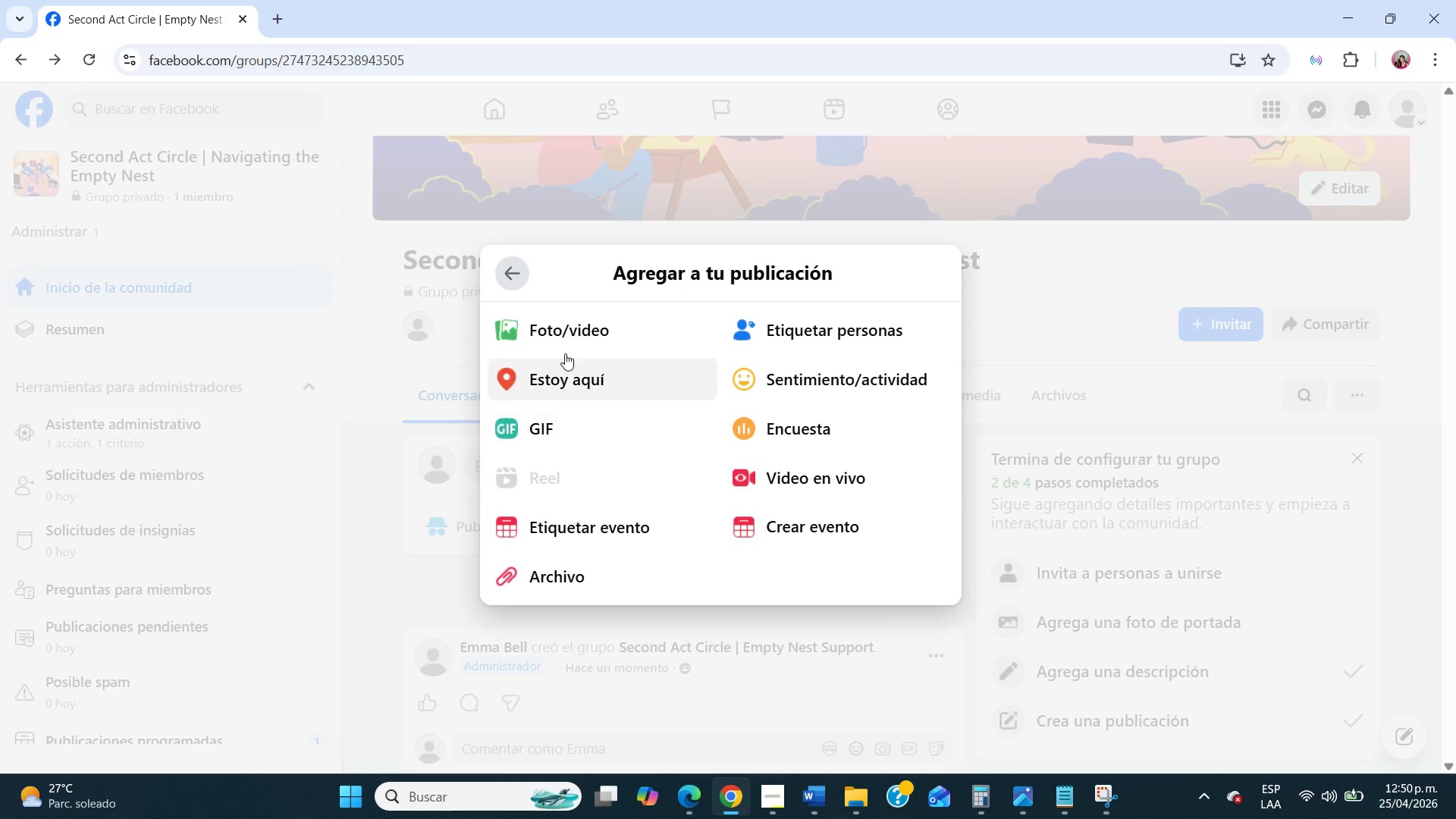 
left_click([507, 271])
 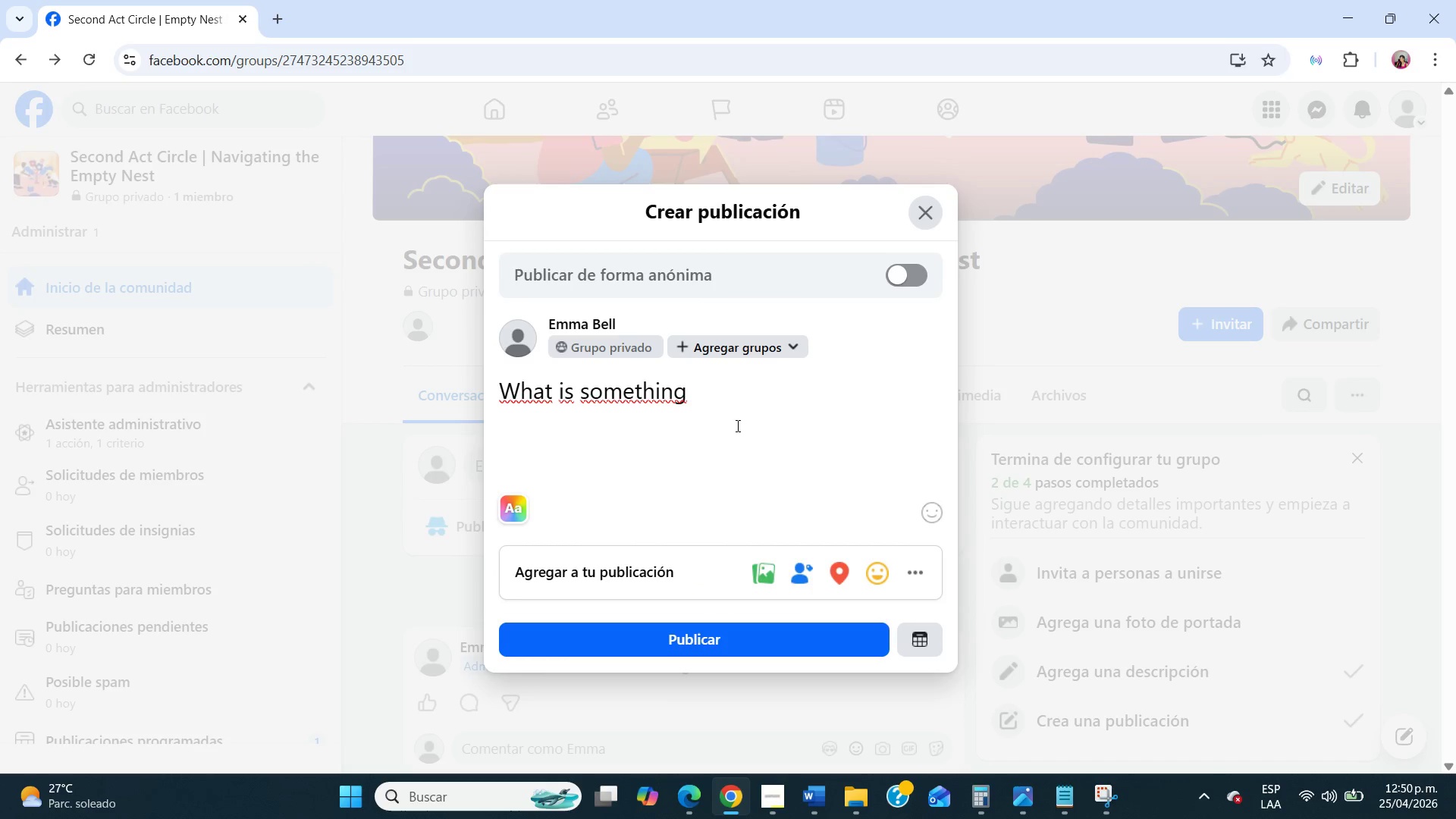 
left_click([734, 410])
 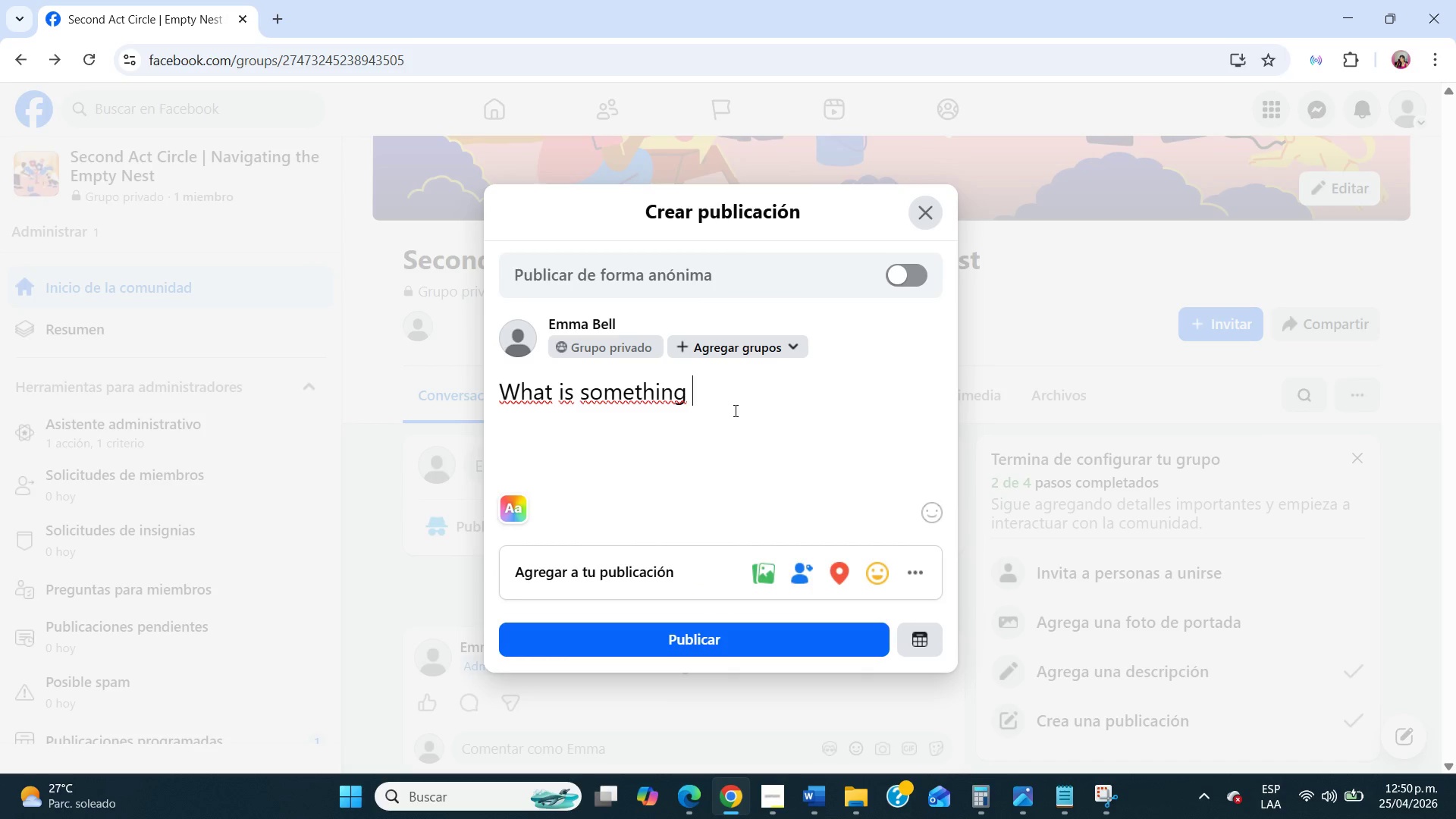 
type(you used to love doing before paret)
key(Backspace)
type(nting became o)
key(Backspace)
type(your full focus{)
 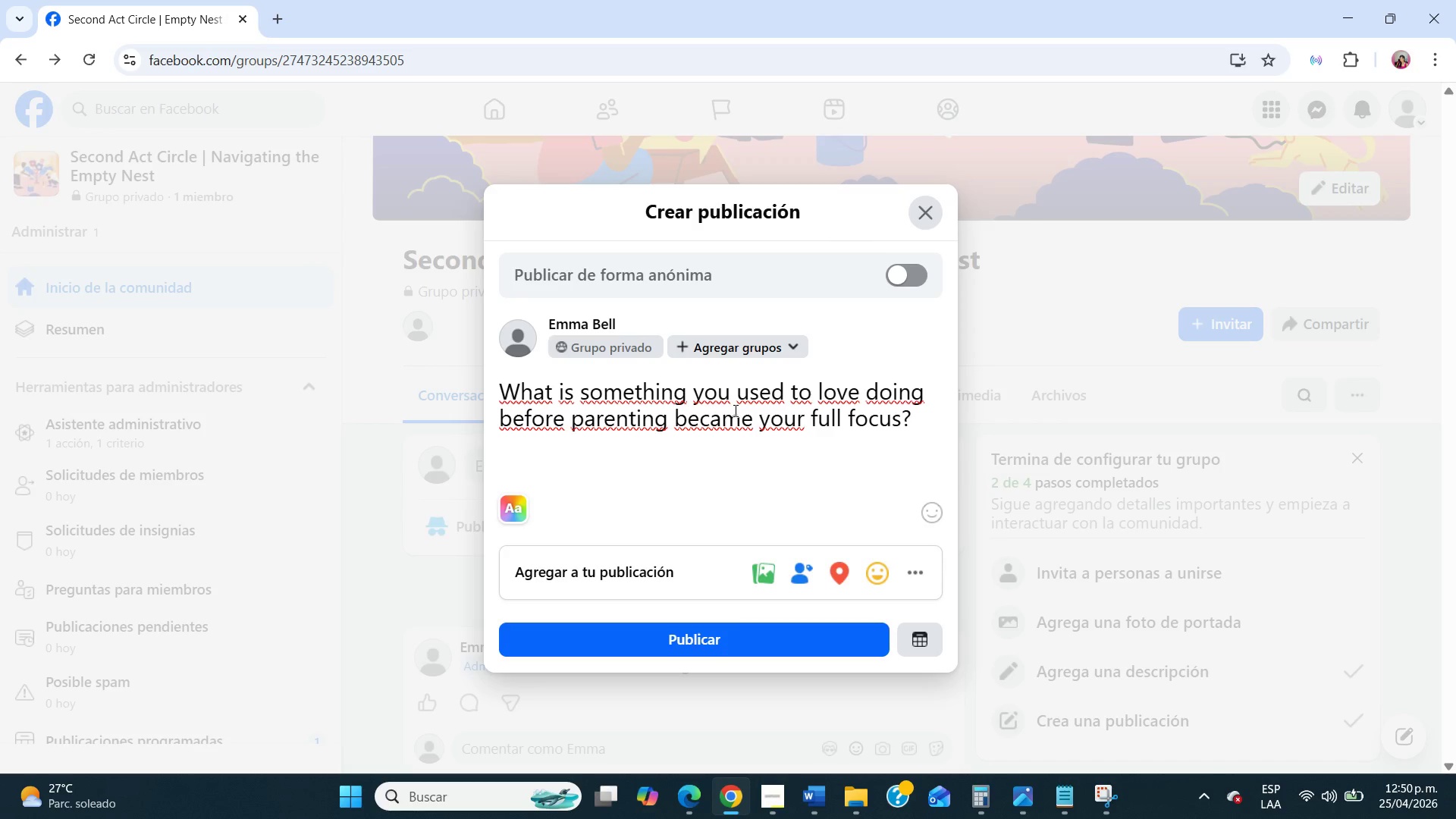 
left_click([914, 629])
 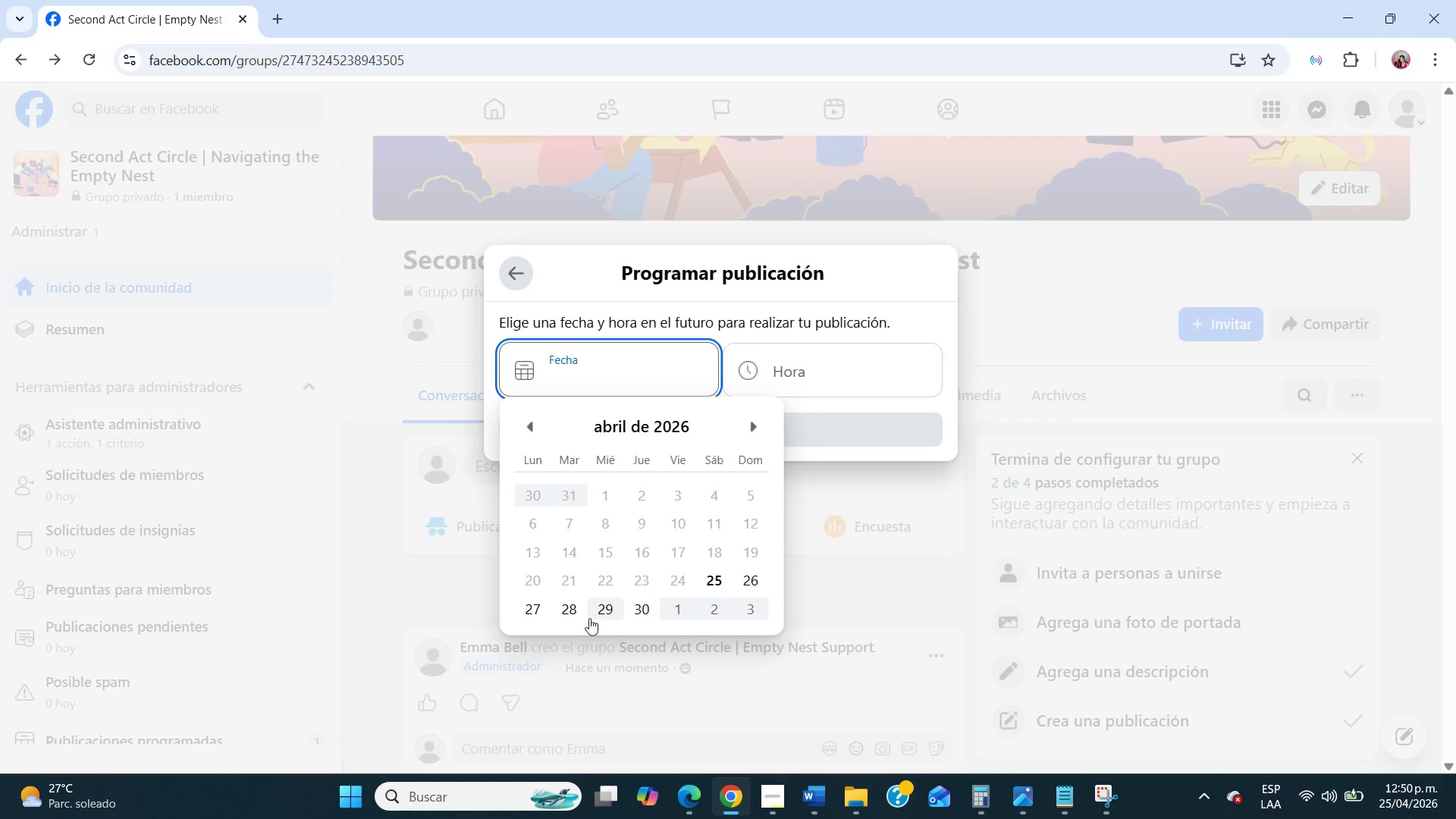 
left_click([602, 605])
 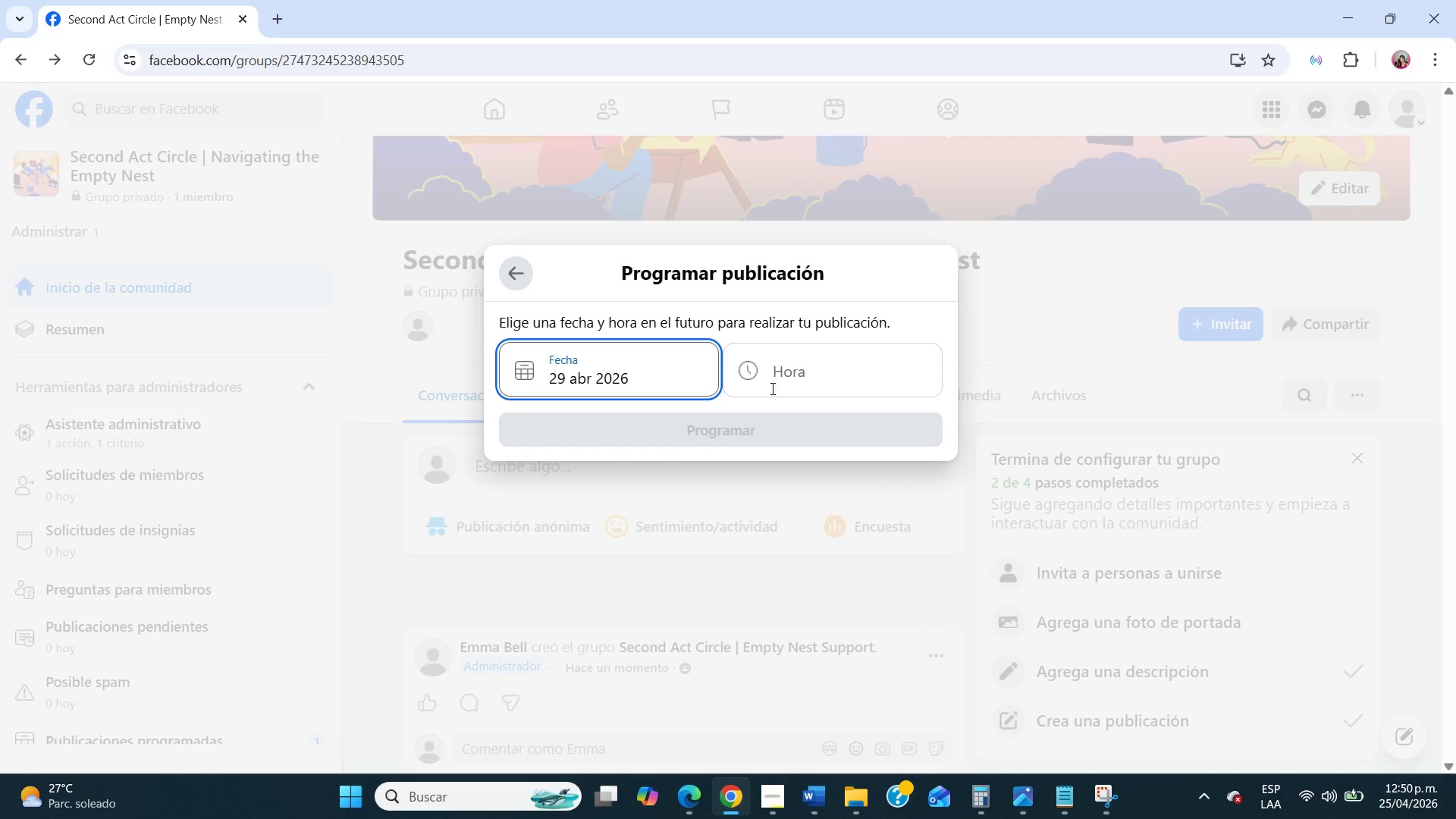 
left_click([780, 379])
 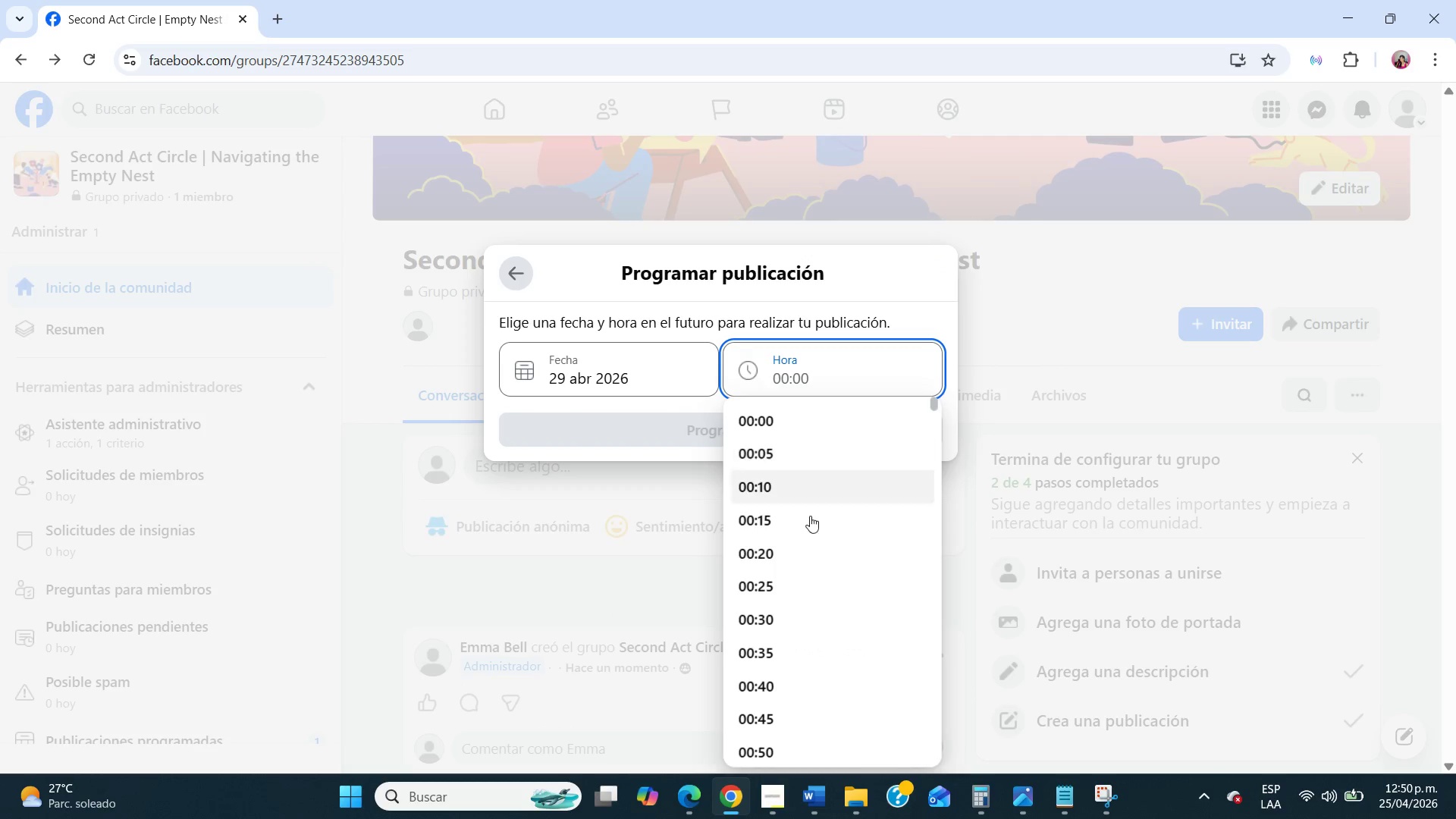 
scroll: coordinate [805, 565], scroll_direction: down, amount: 79.0
 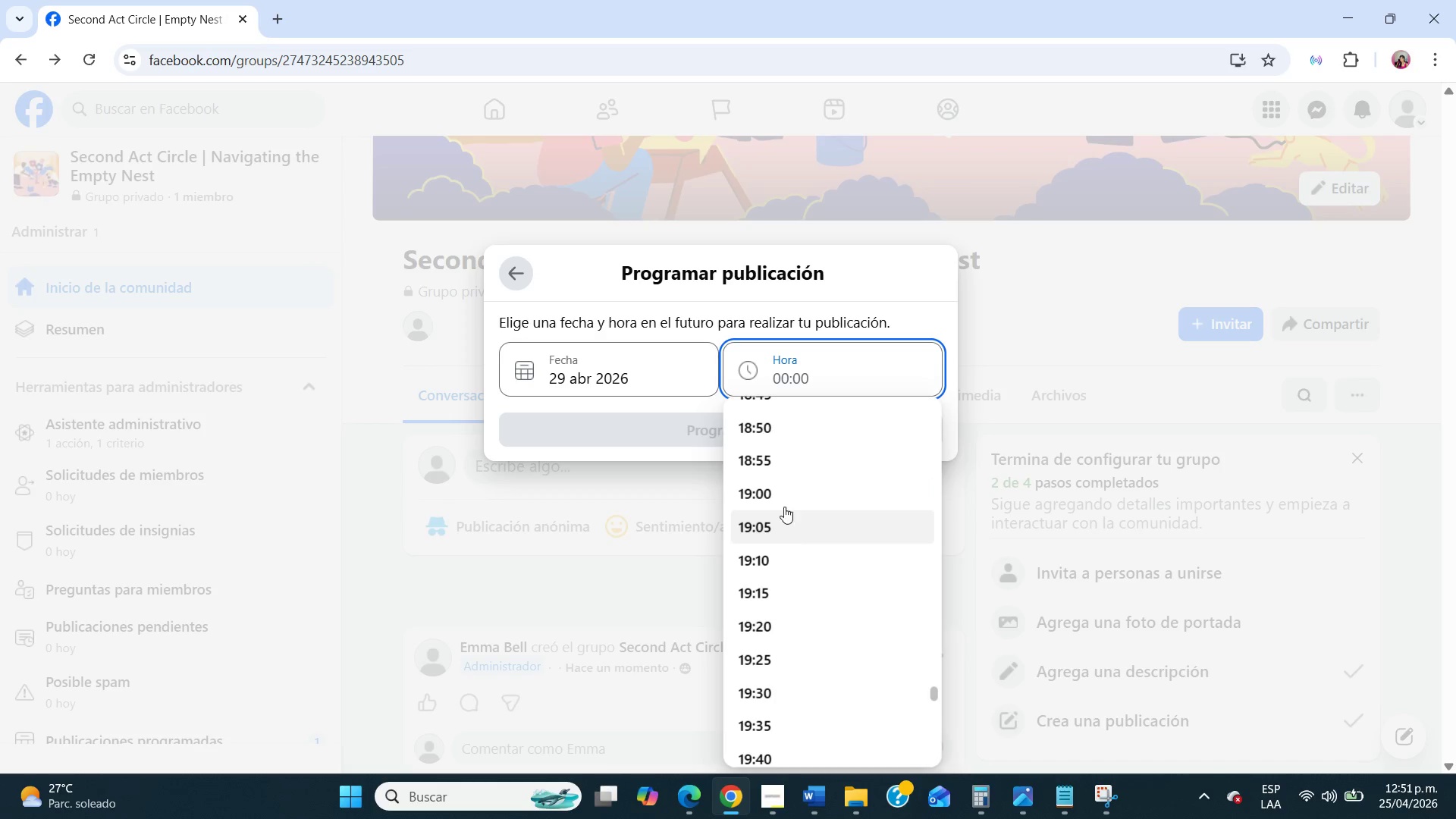 
left_click([778, 492])
 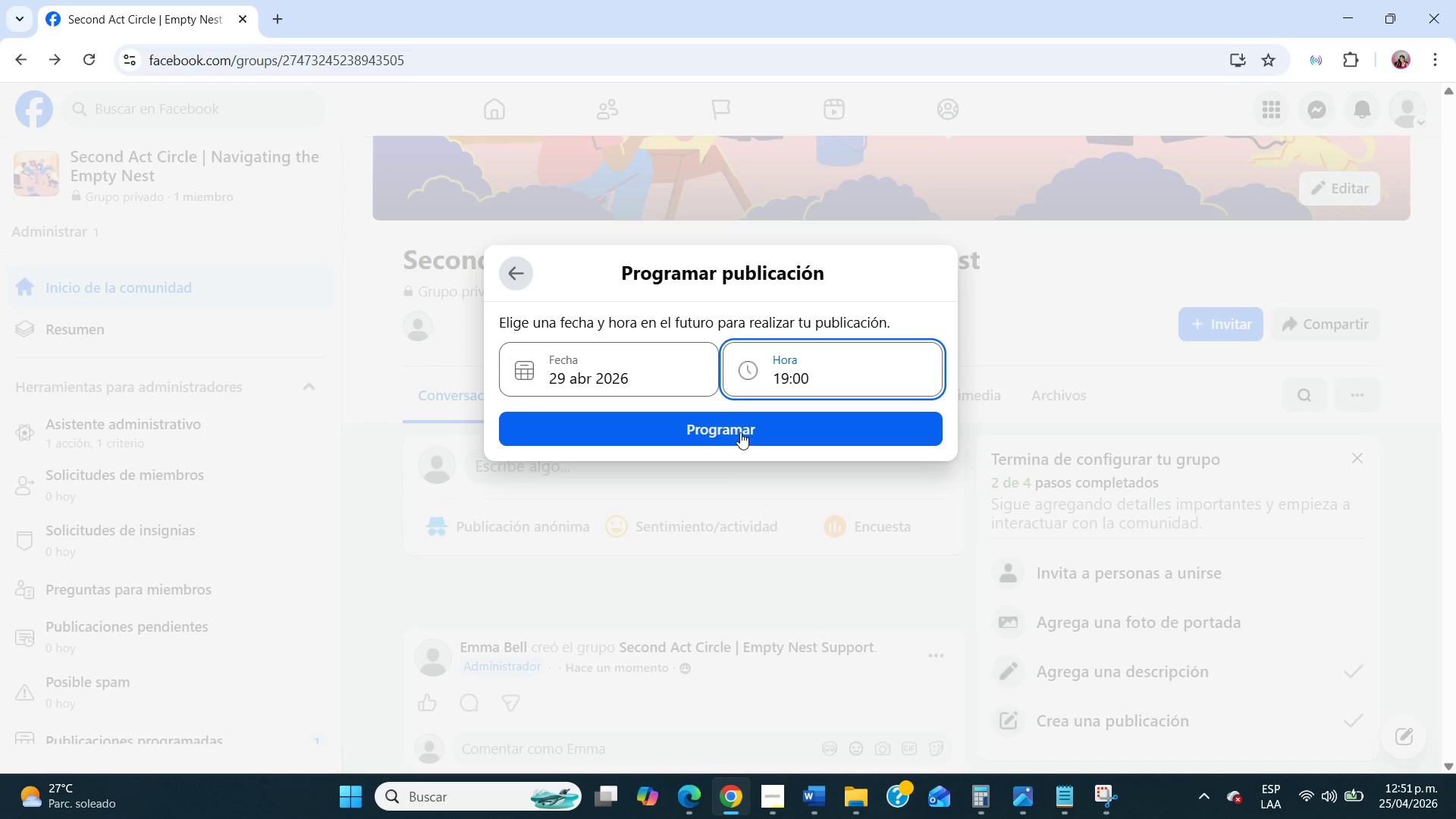 
left_click([740, 432])
 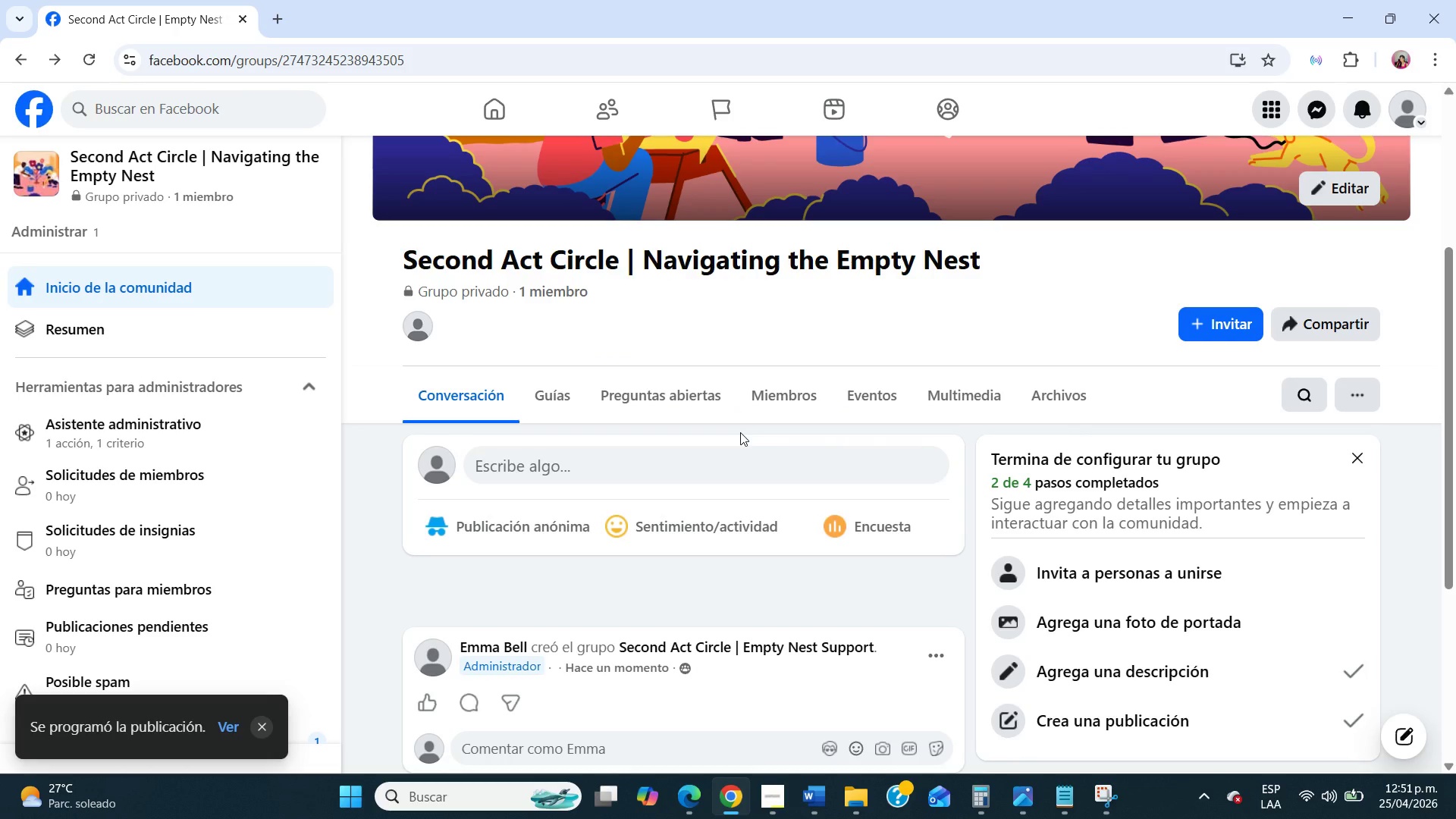 
wait(12.44)
 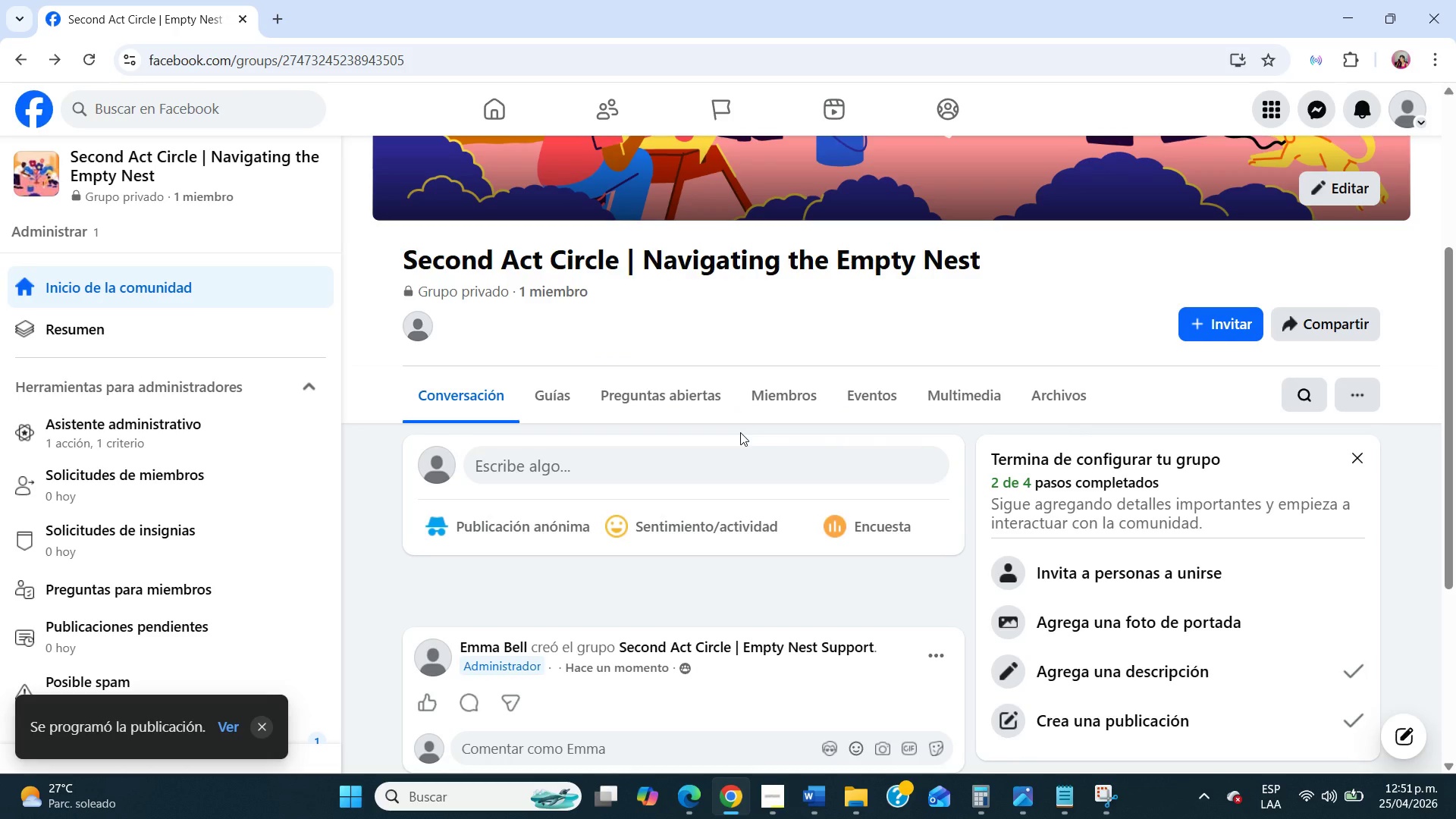 
left_click([724, 453])
 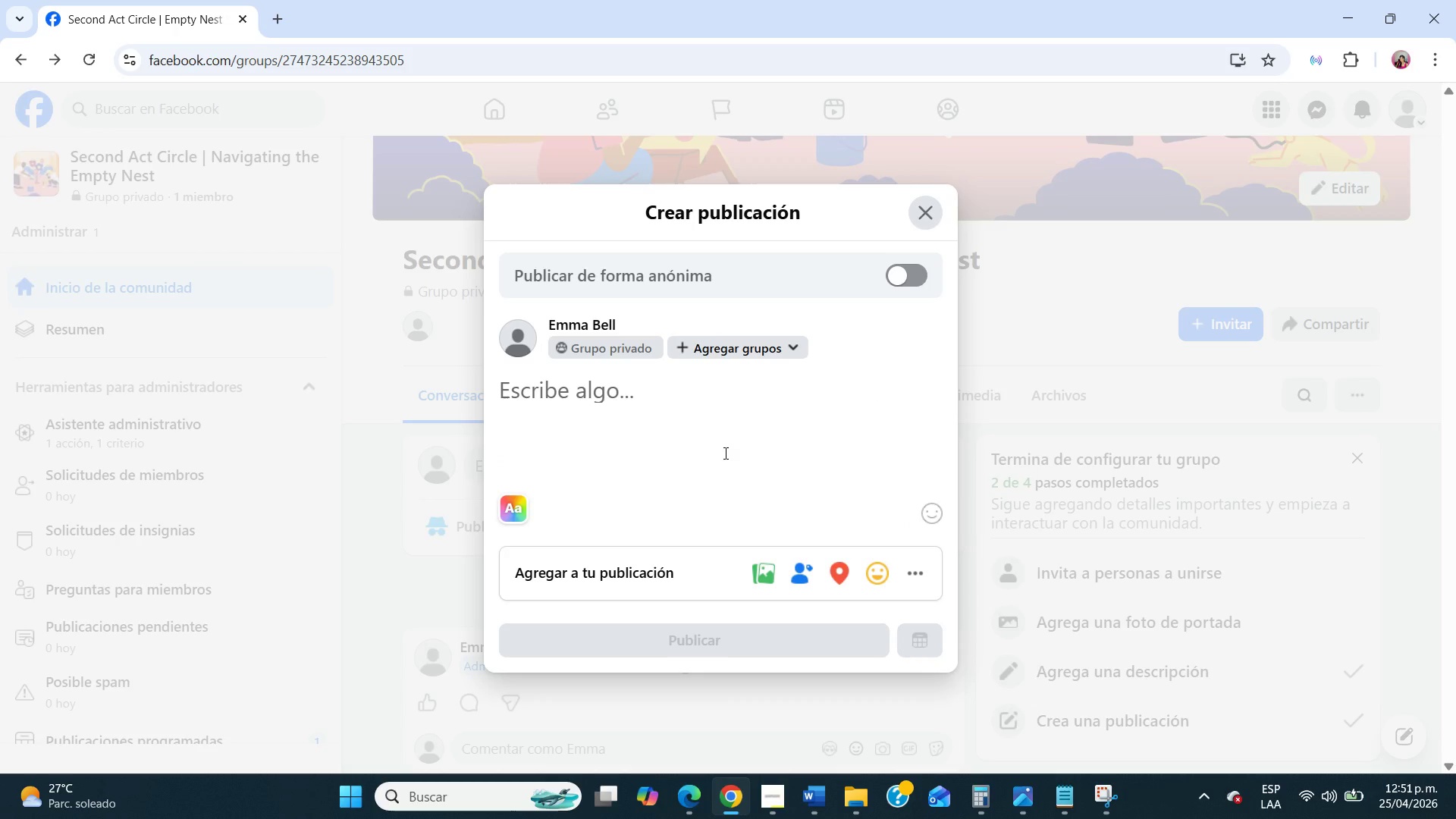 
type(If oy )
key(Backspace)
key(Backspace)
key(Backspace)
type(you could describe this stage of life in one word, what would it be{)
 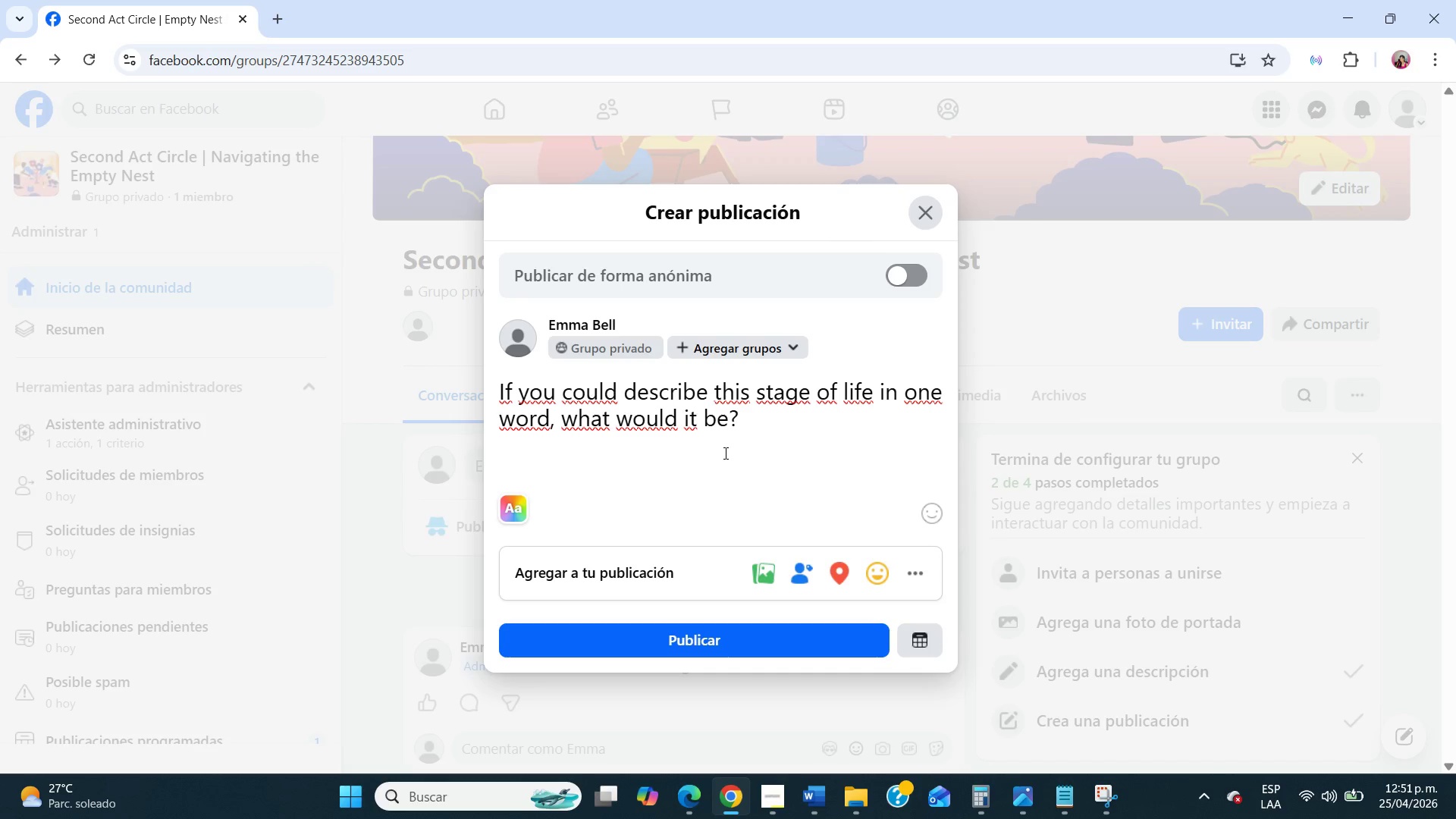 
left_click([933, 632])
 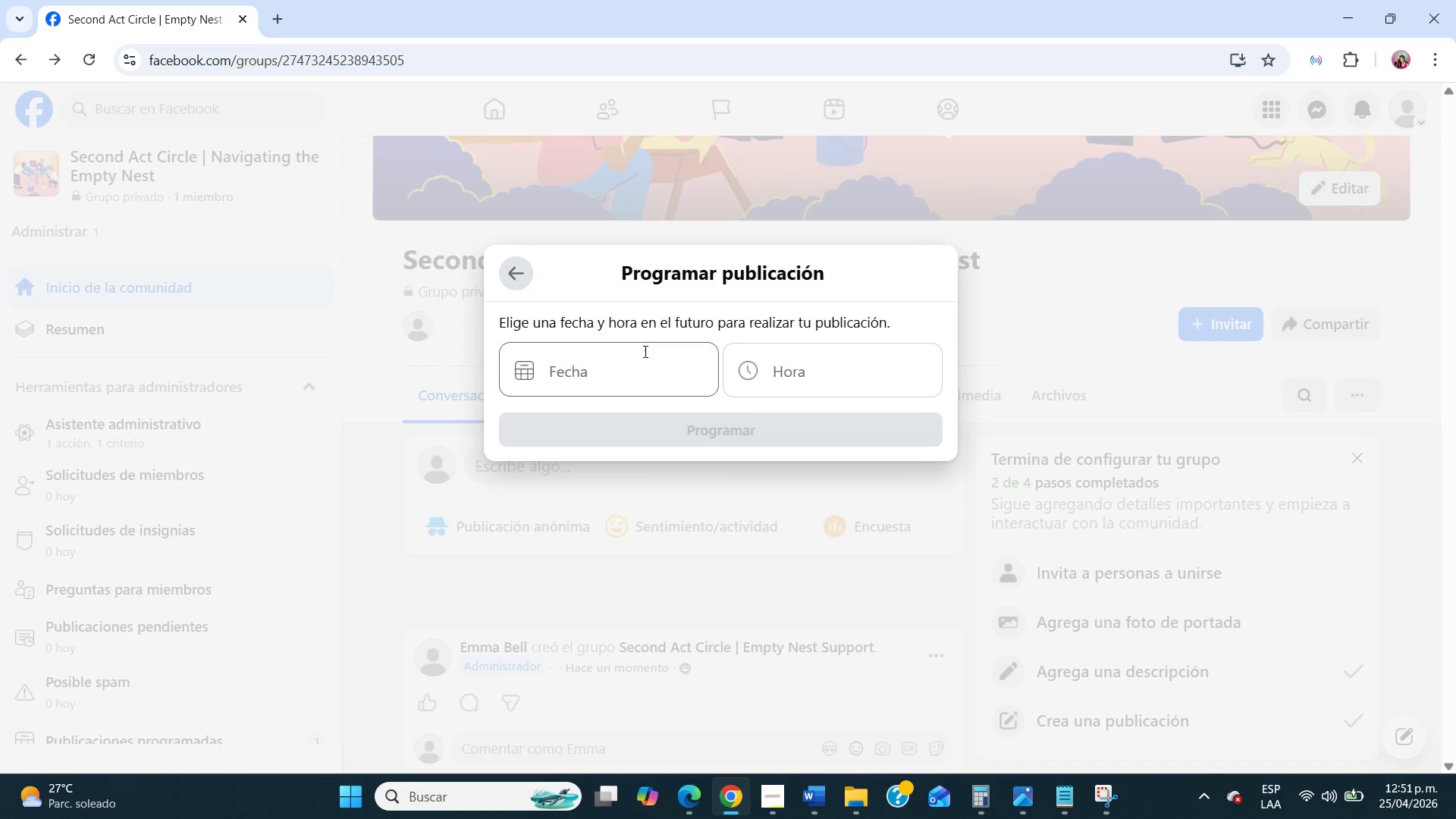 
left_click([644, 350])
 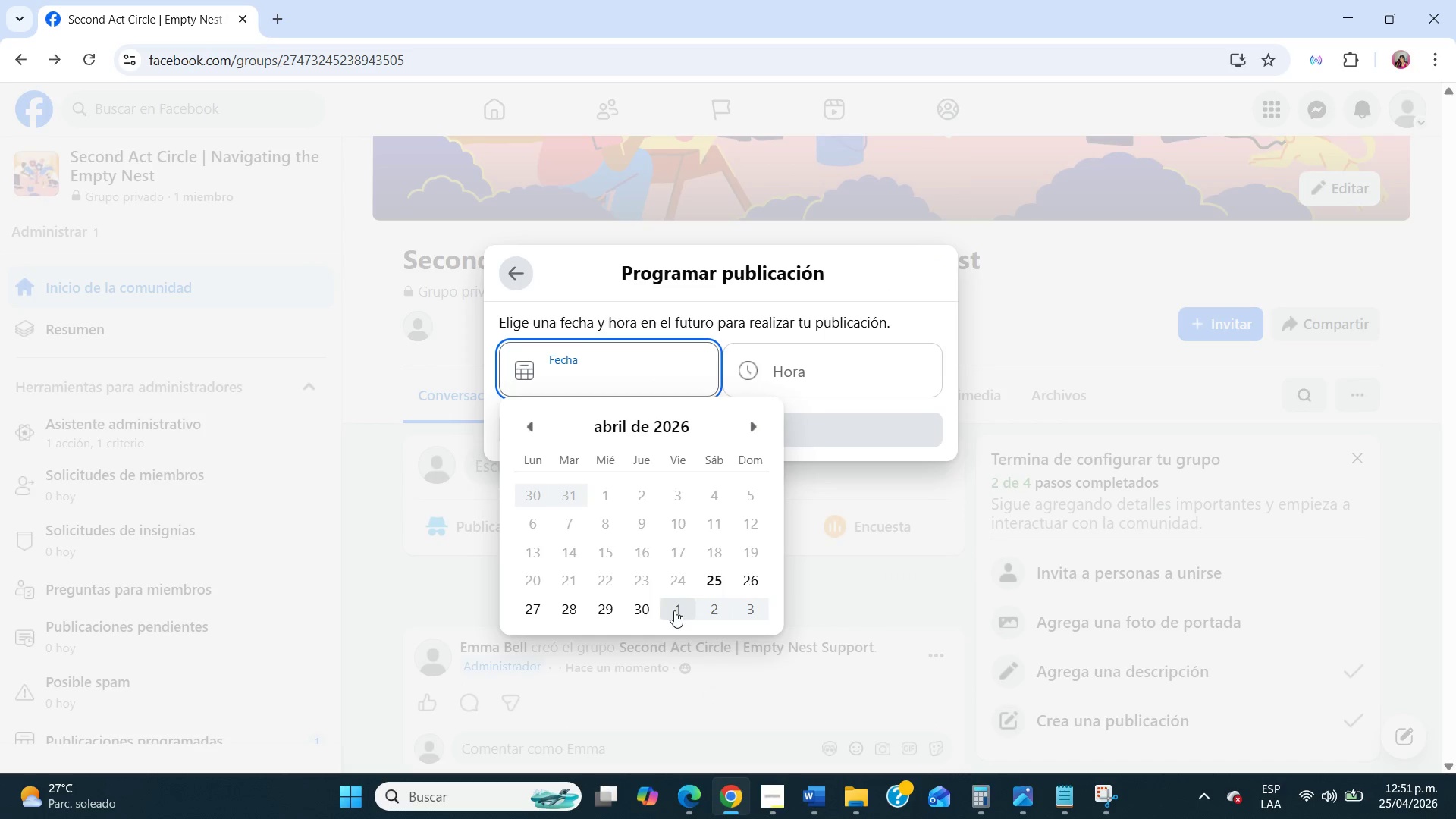 
left_click([673, 610])
 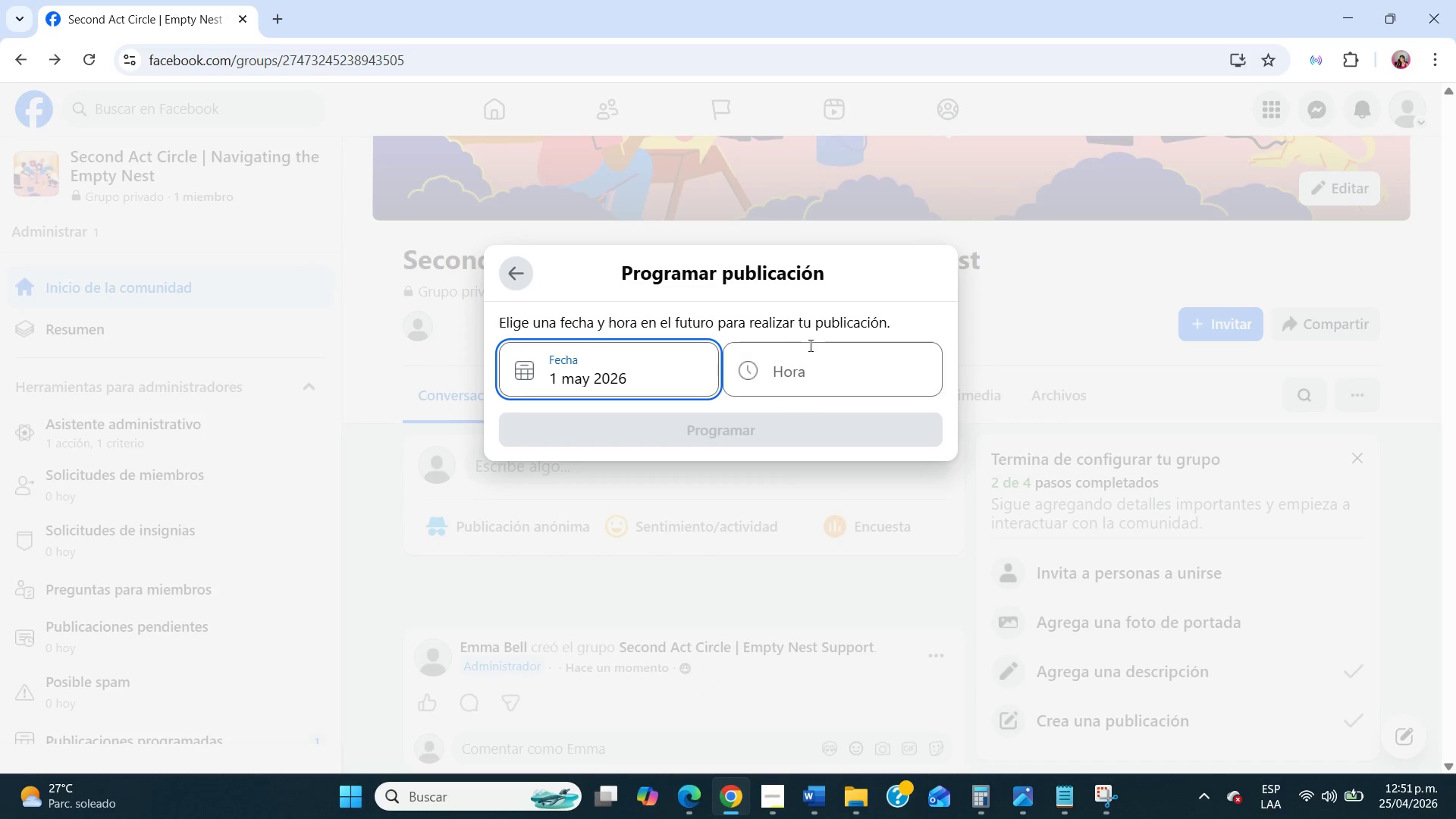 
left_click([813, 353])
 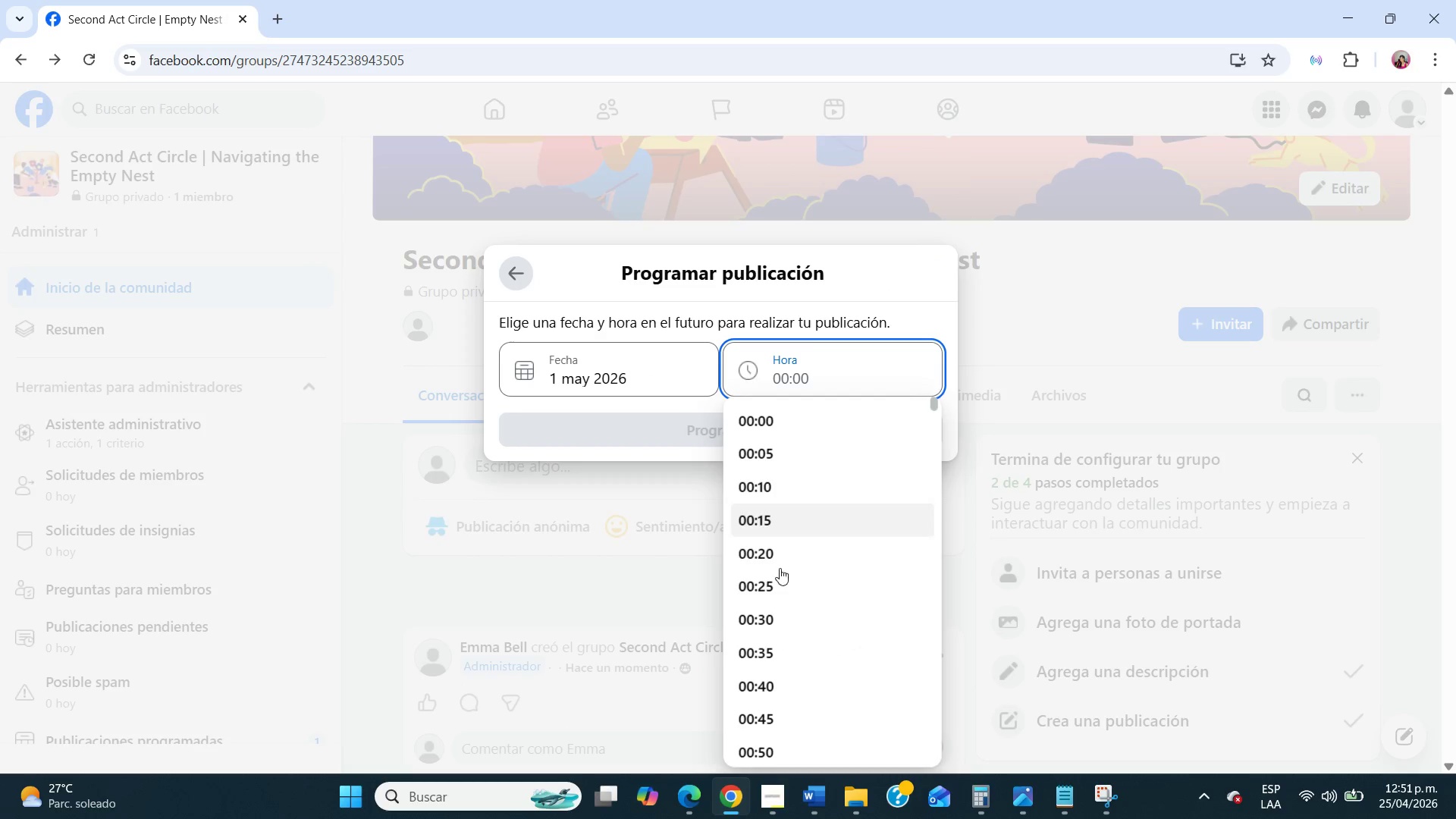 
scroll: coordinate [803, 586], scroll_direction: down, amount: 71.0
 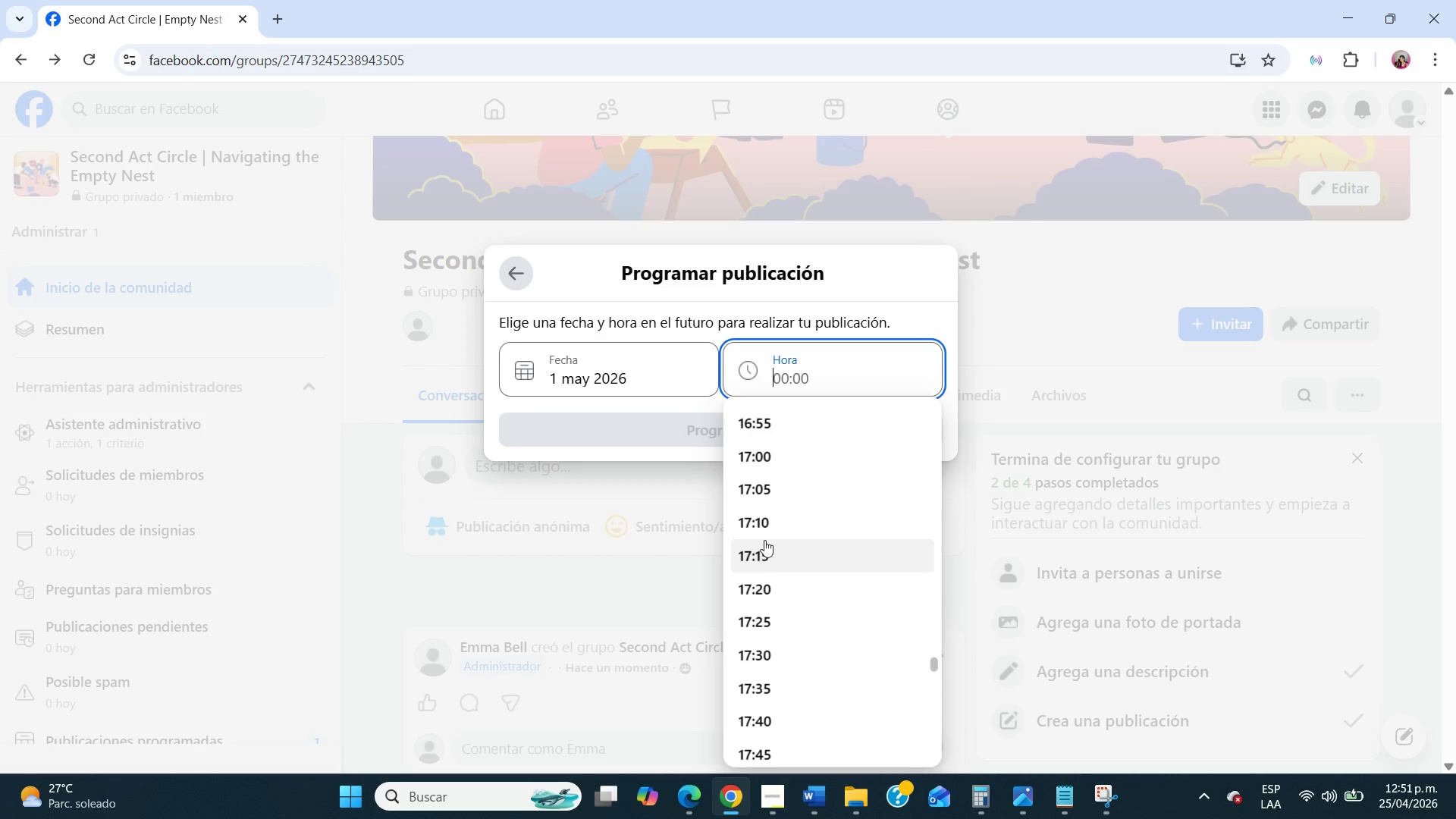 
left_click_drag(start_coordinate=[760, 519], to_coordinate=[768, 453])
 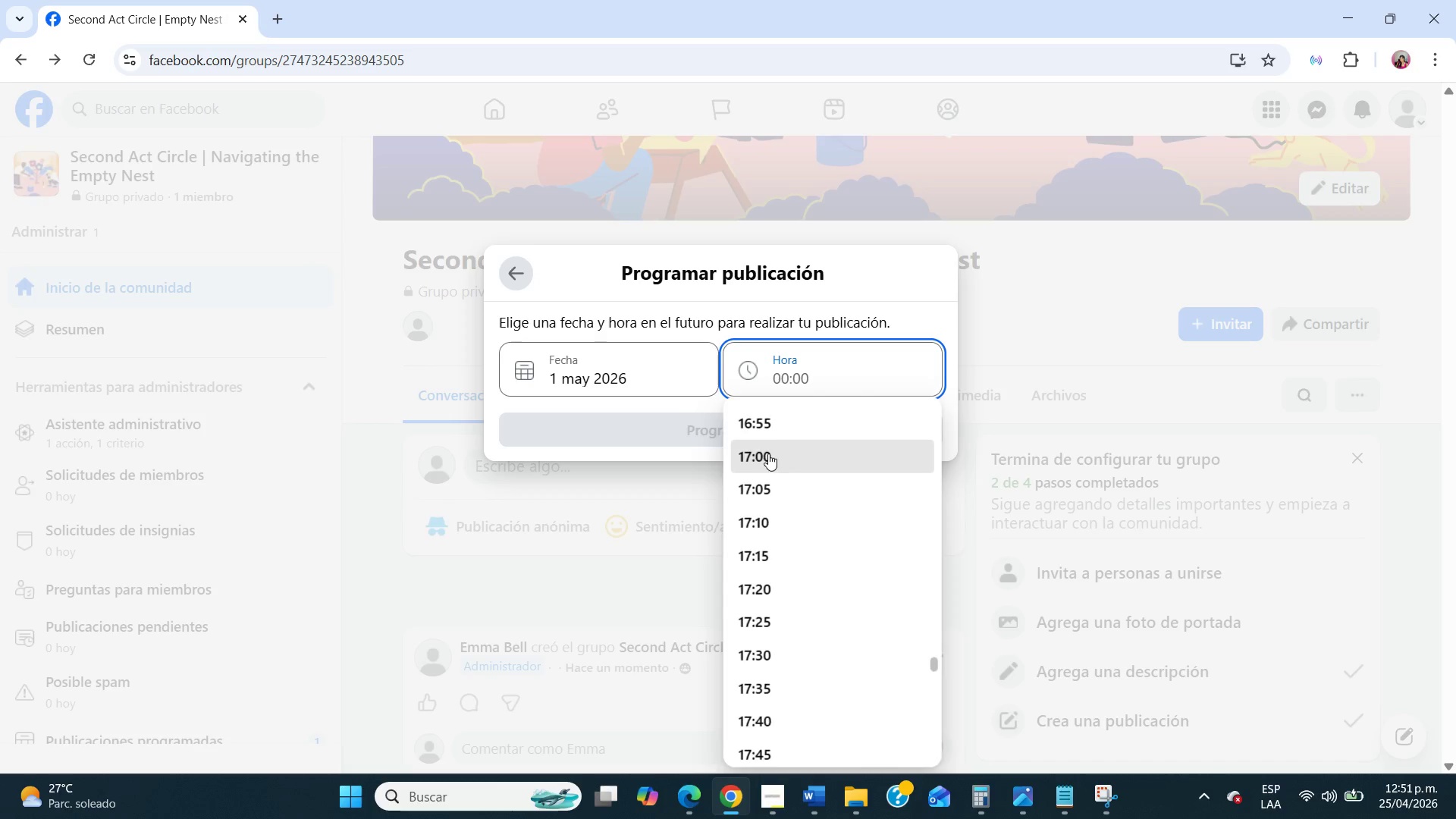 
left_click([768, 453])
 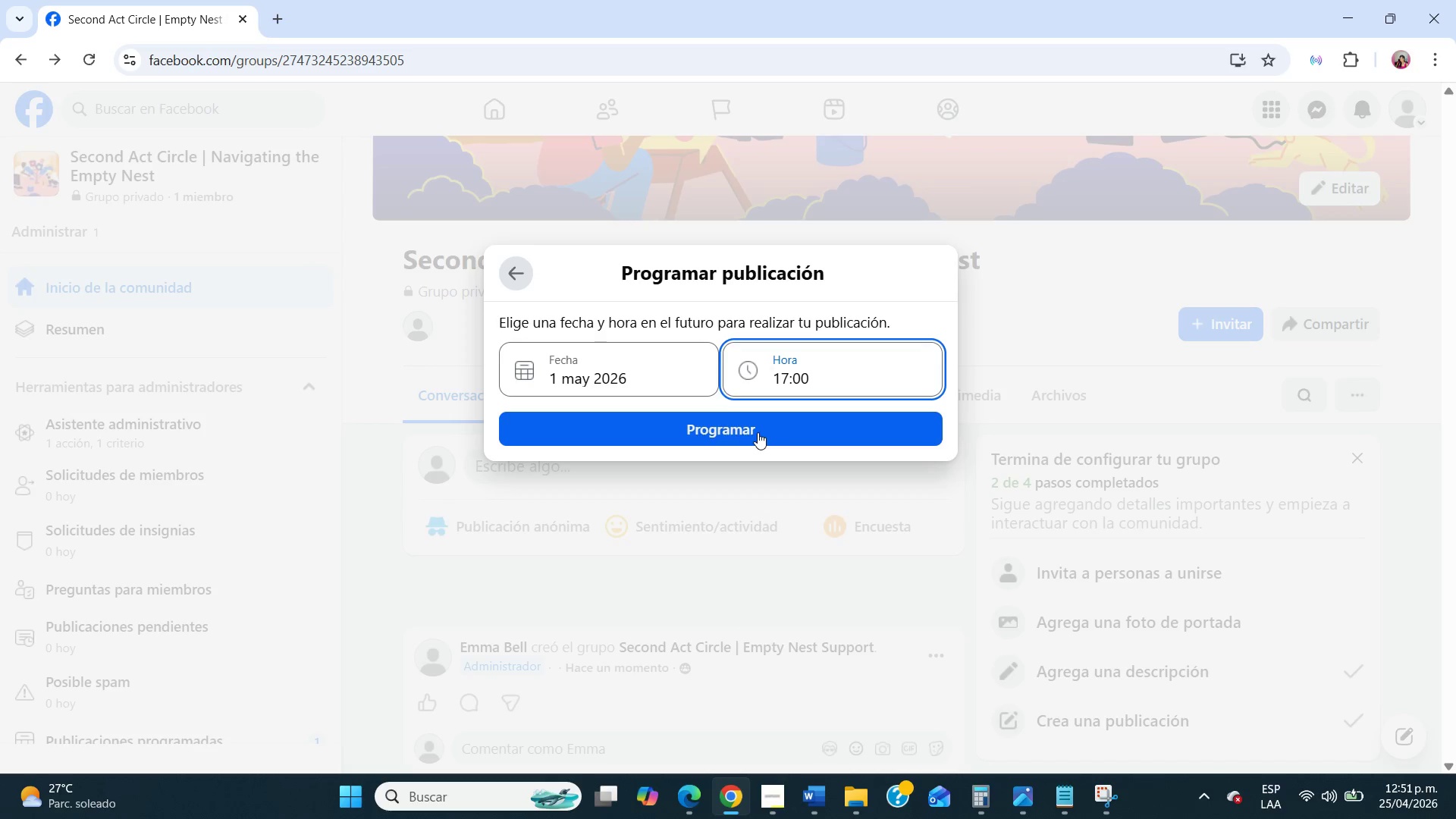 
left_click([758, 431])
 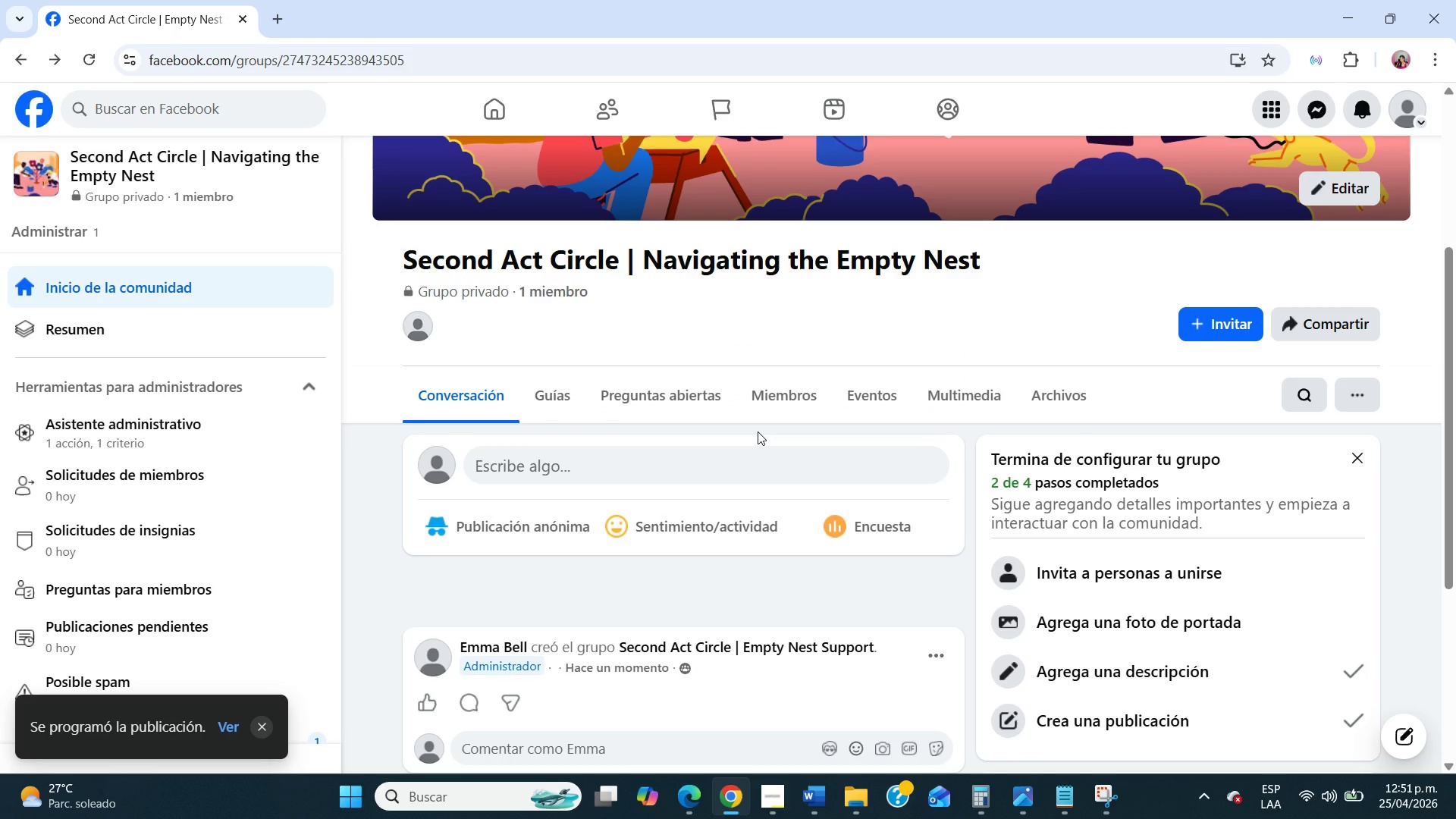 
left_click([582, 468])
 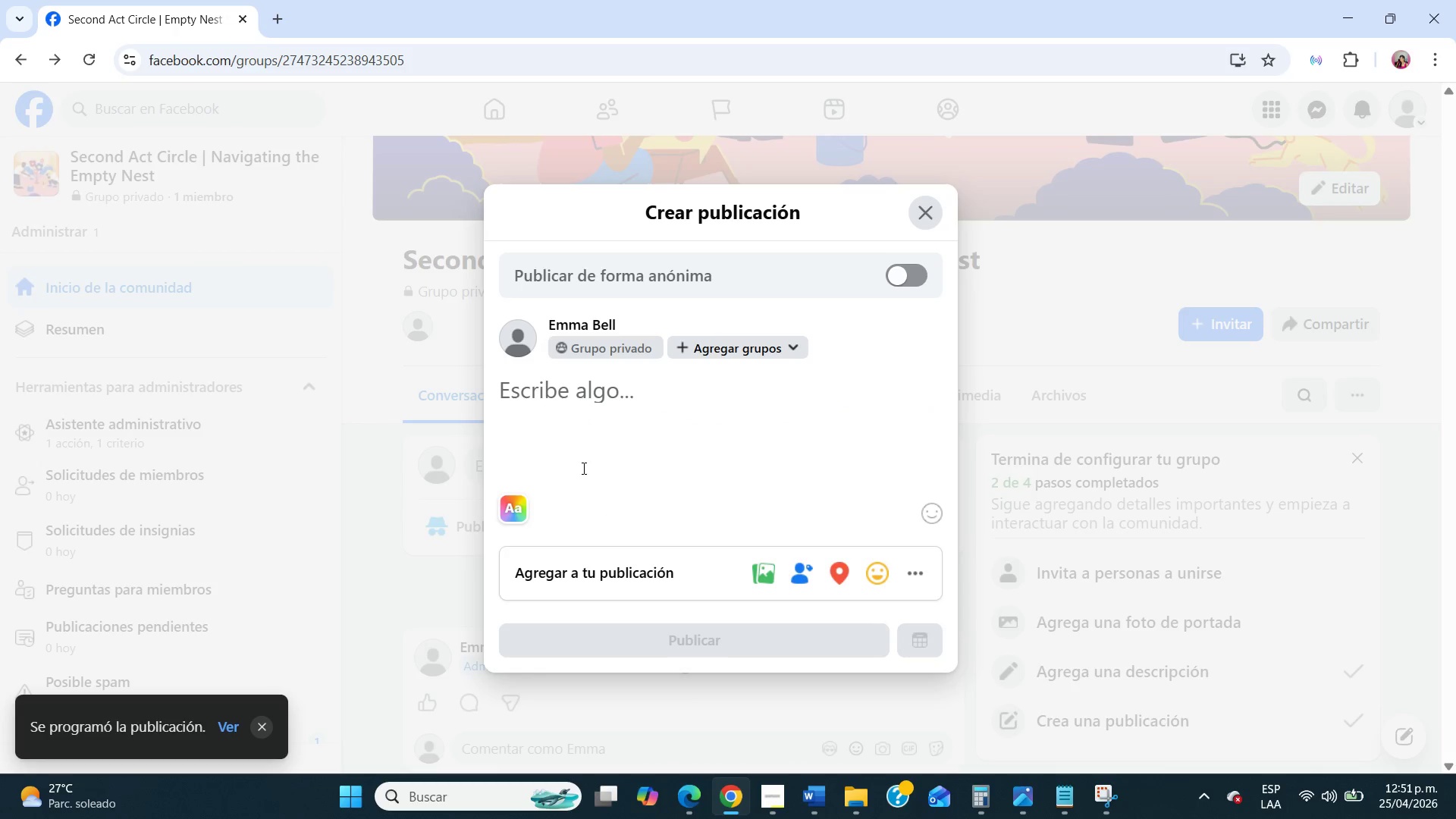 
type(Many parents sprend years supporting their children[s ambitions.)
 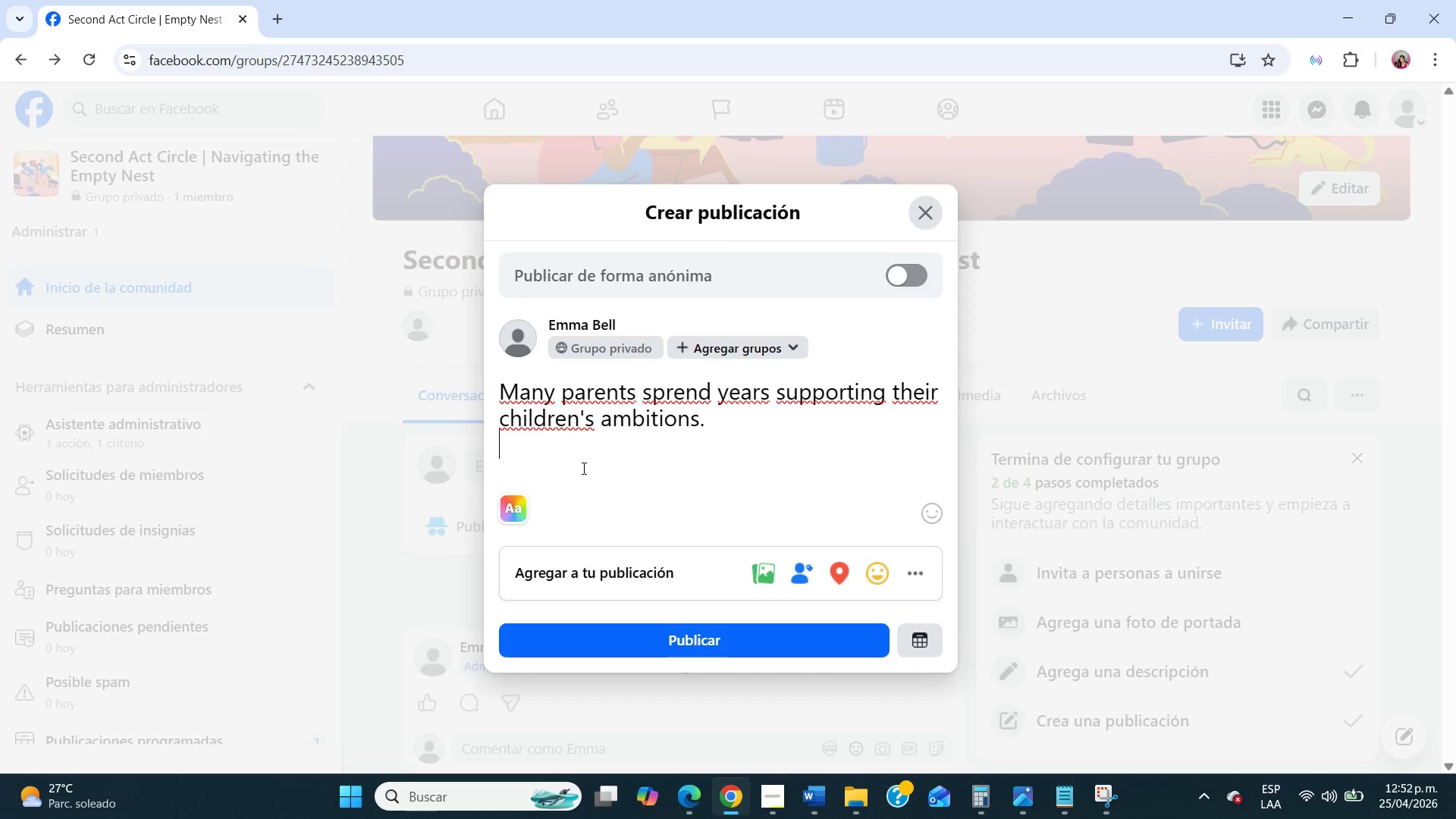 
key(Enter)
 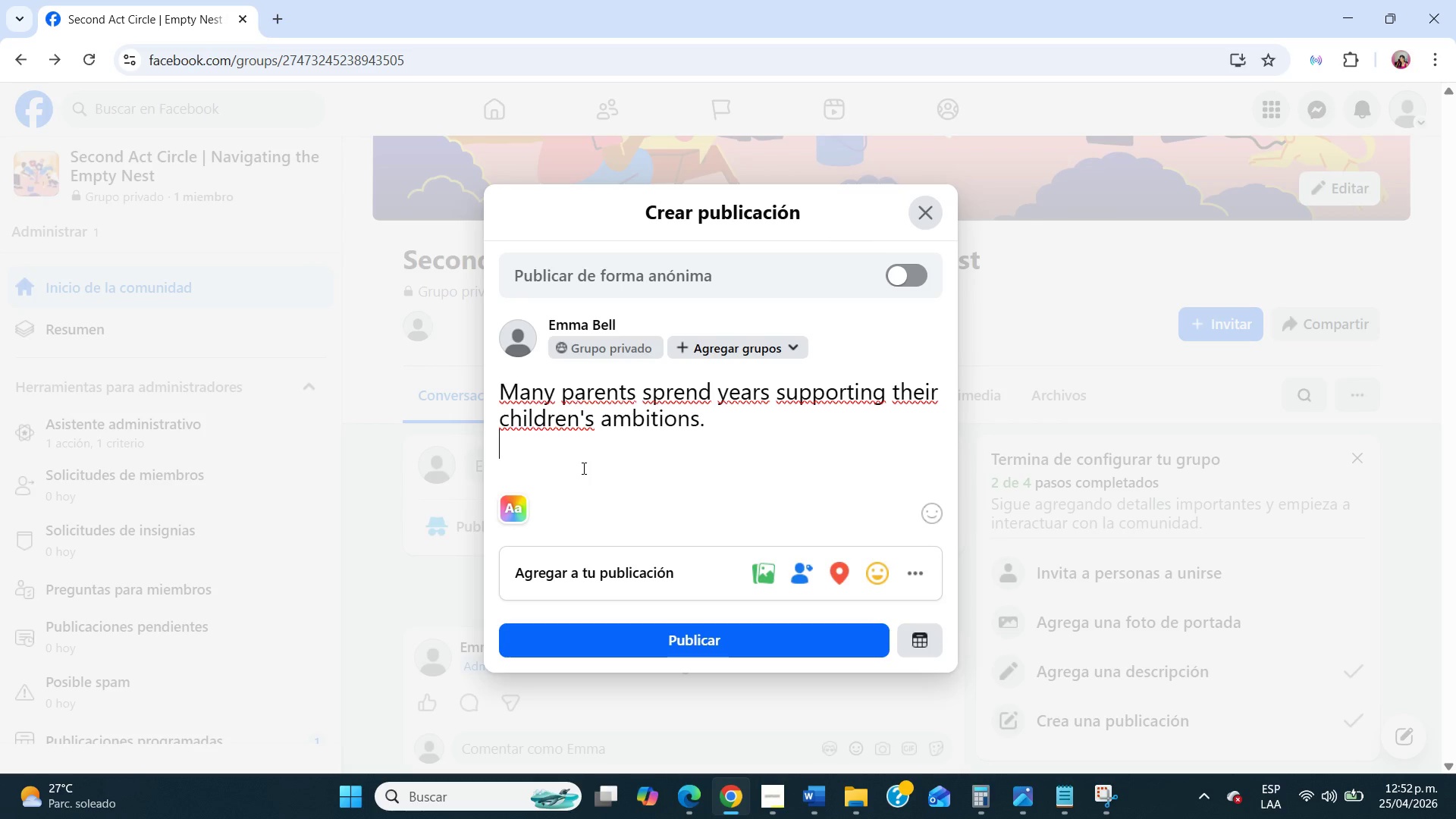 
key(Enter)
 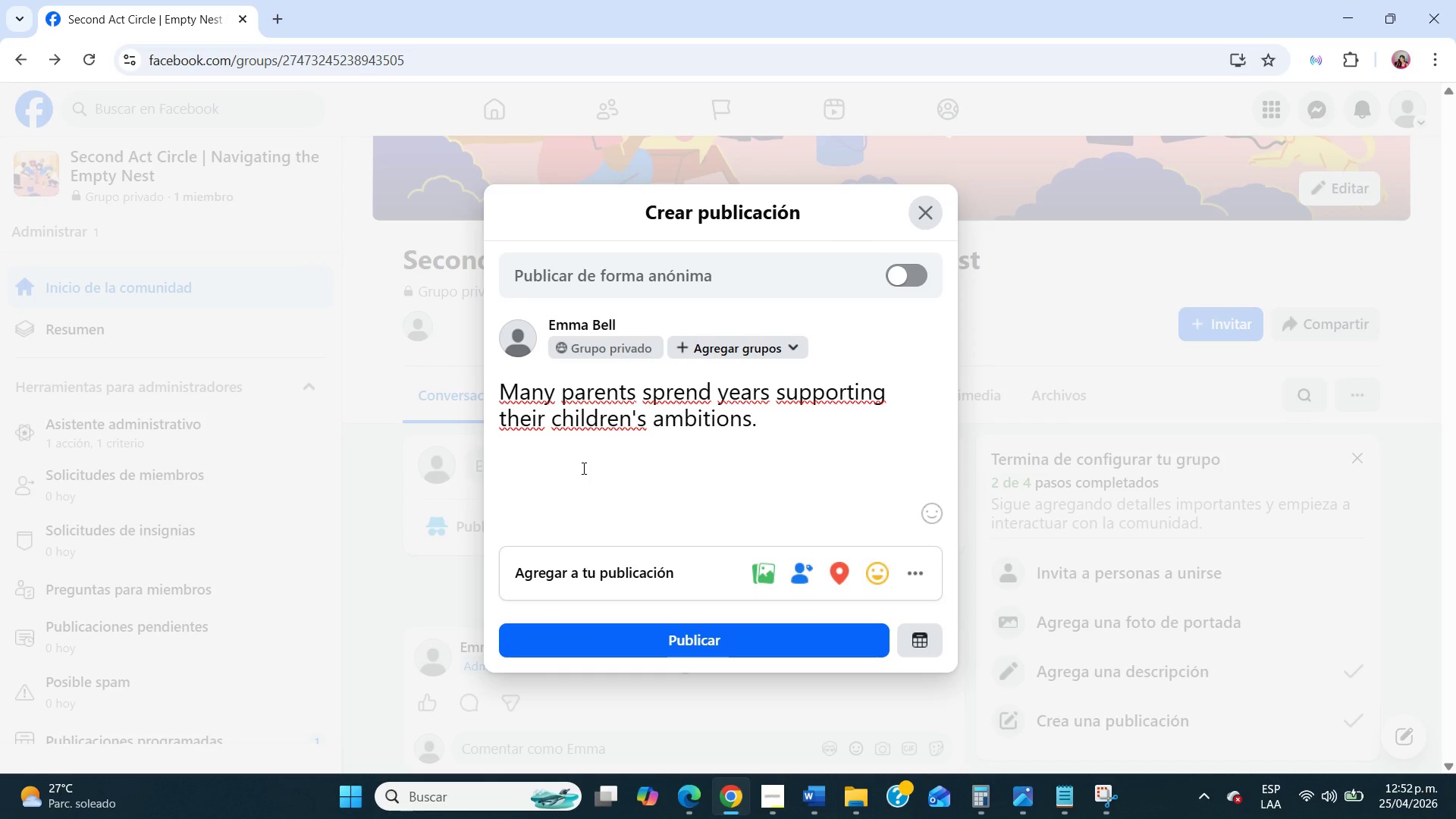 
type(What is something you once a)
key(Backspace)
key(Backspace)
type( wanted to pursue but put on hold{)
 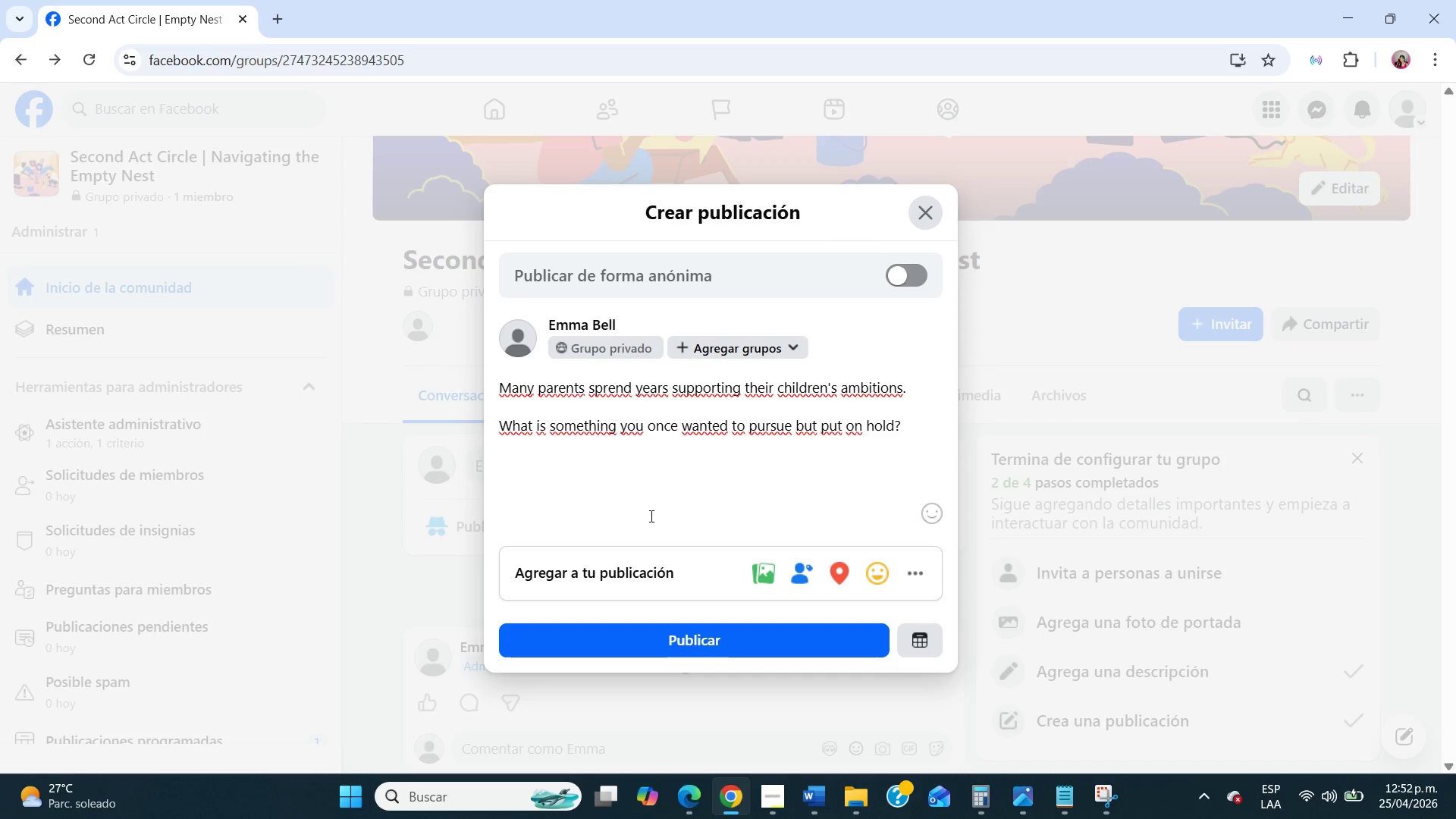 
left_click([910, 628])
 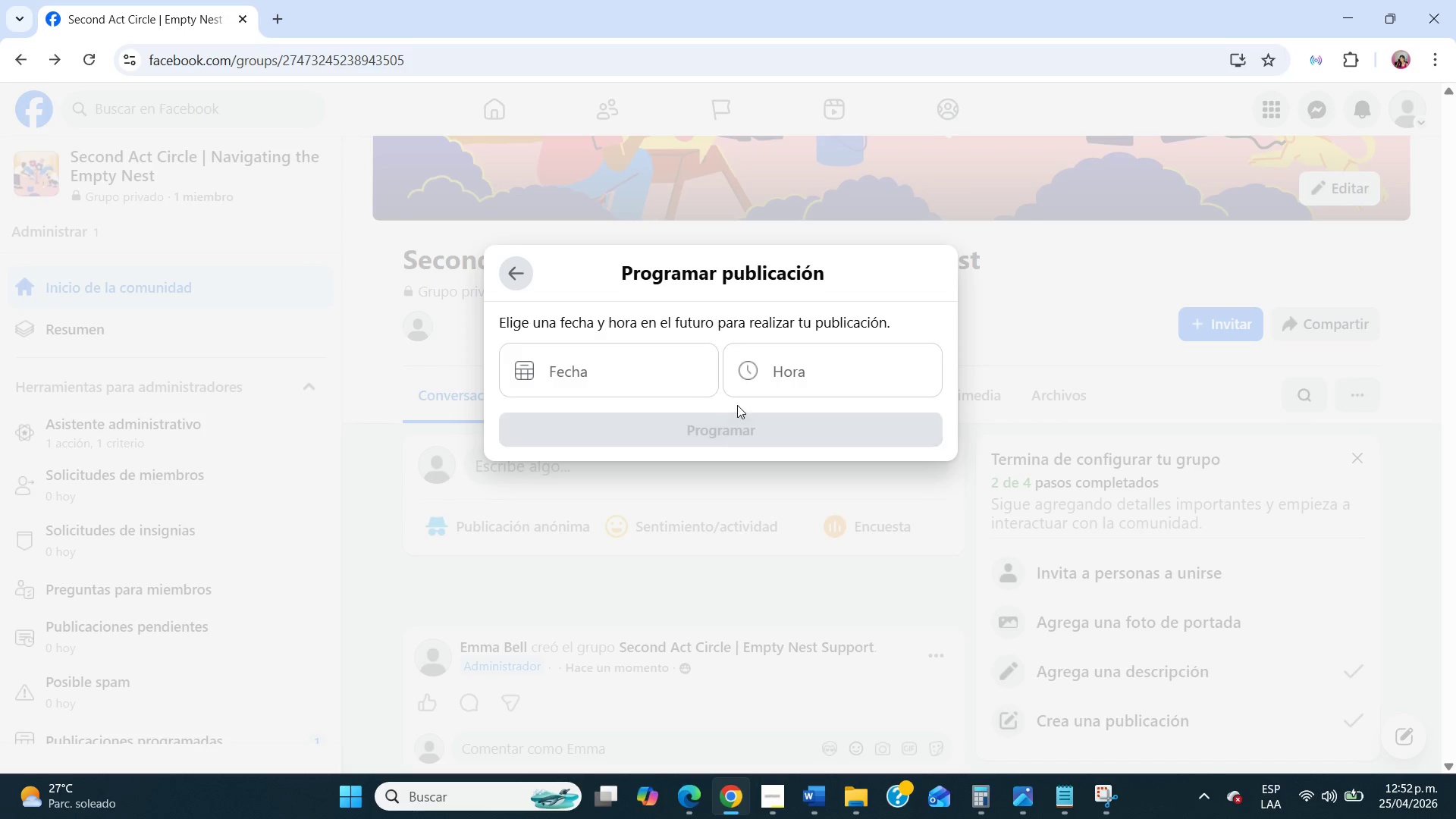 
left_click([635, 358])
 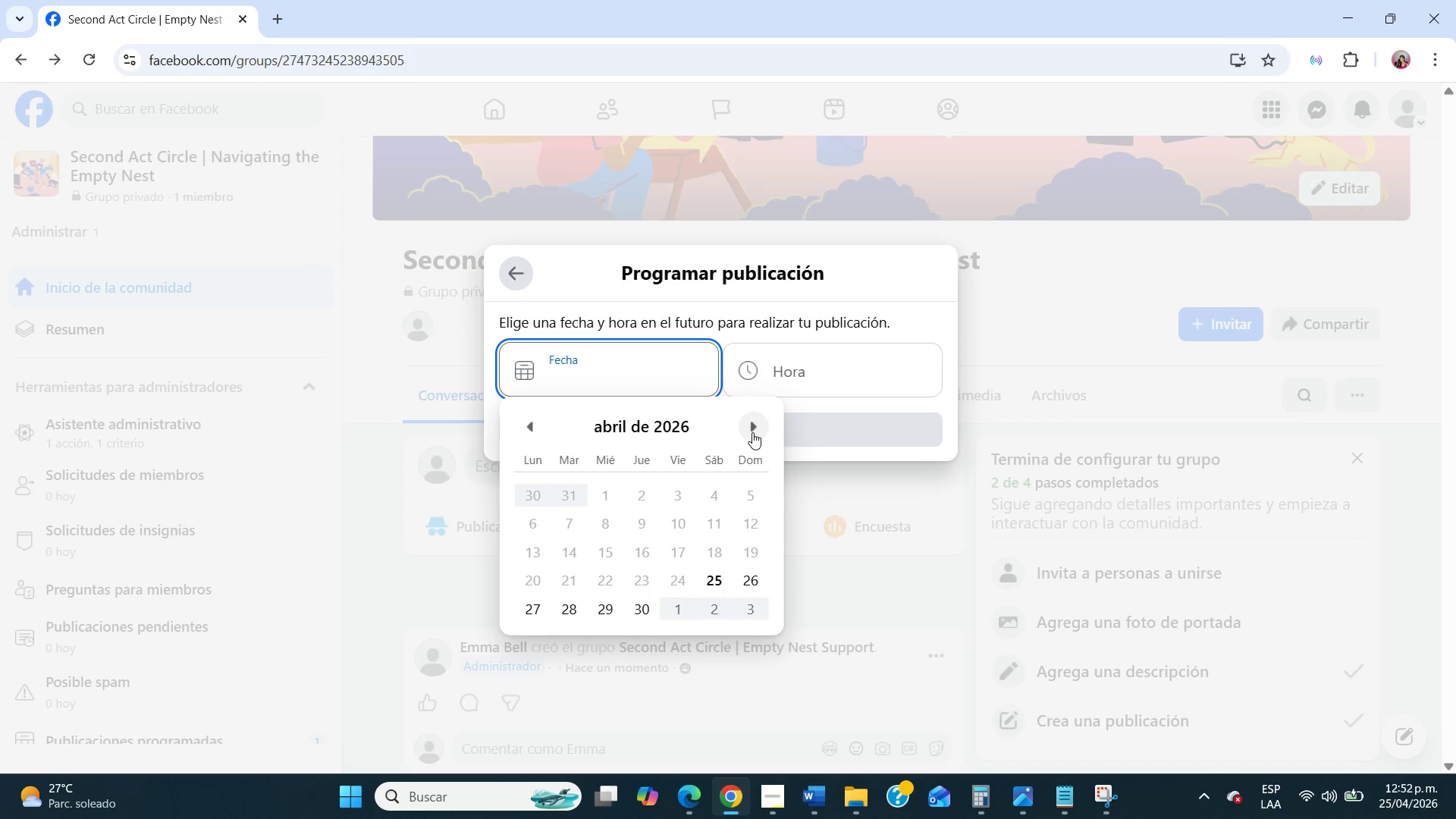 
left_click([753, 433])
 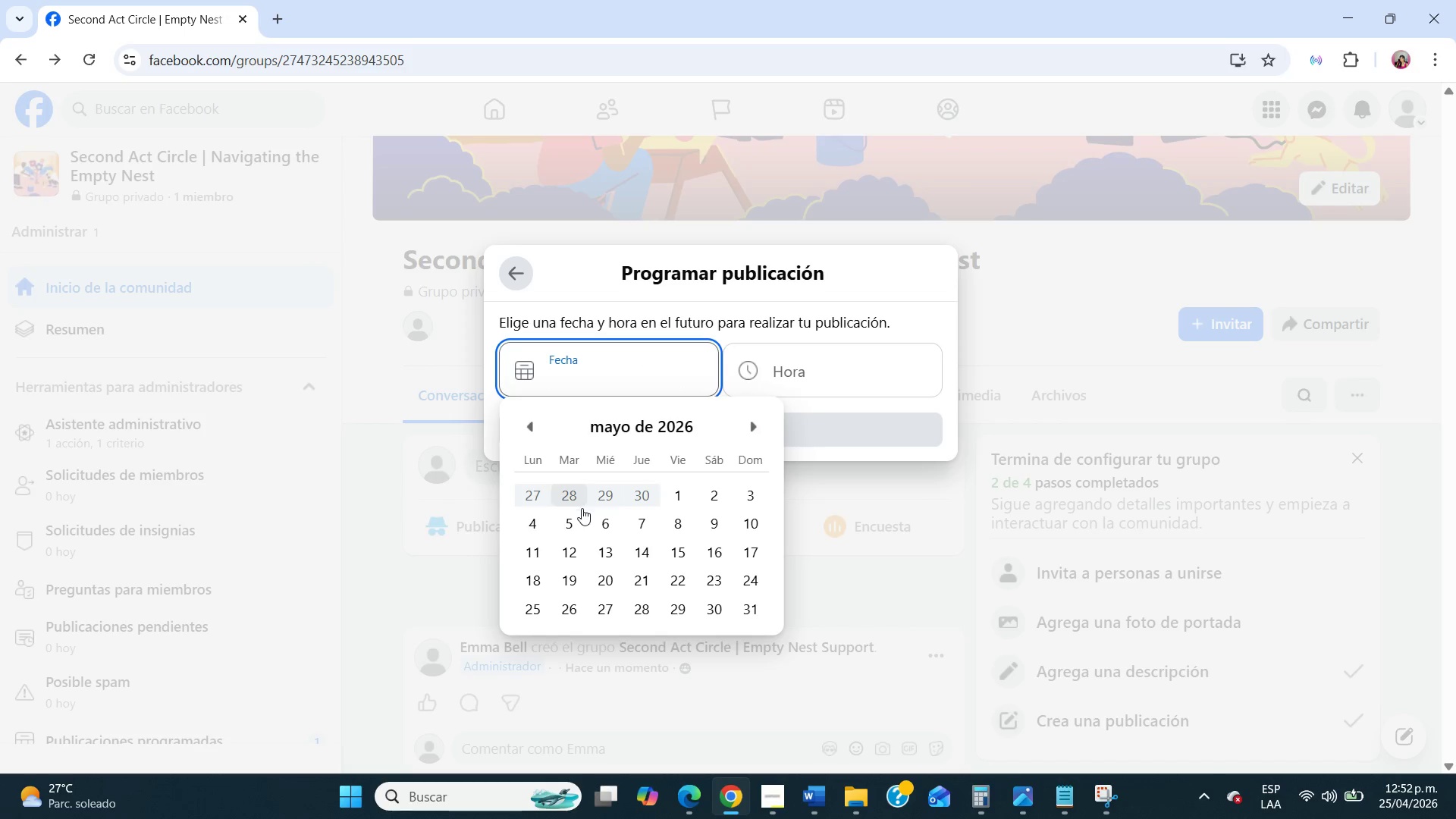 
left_click([544, 524])
 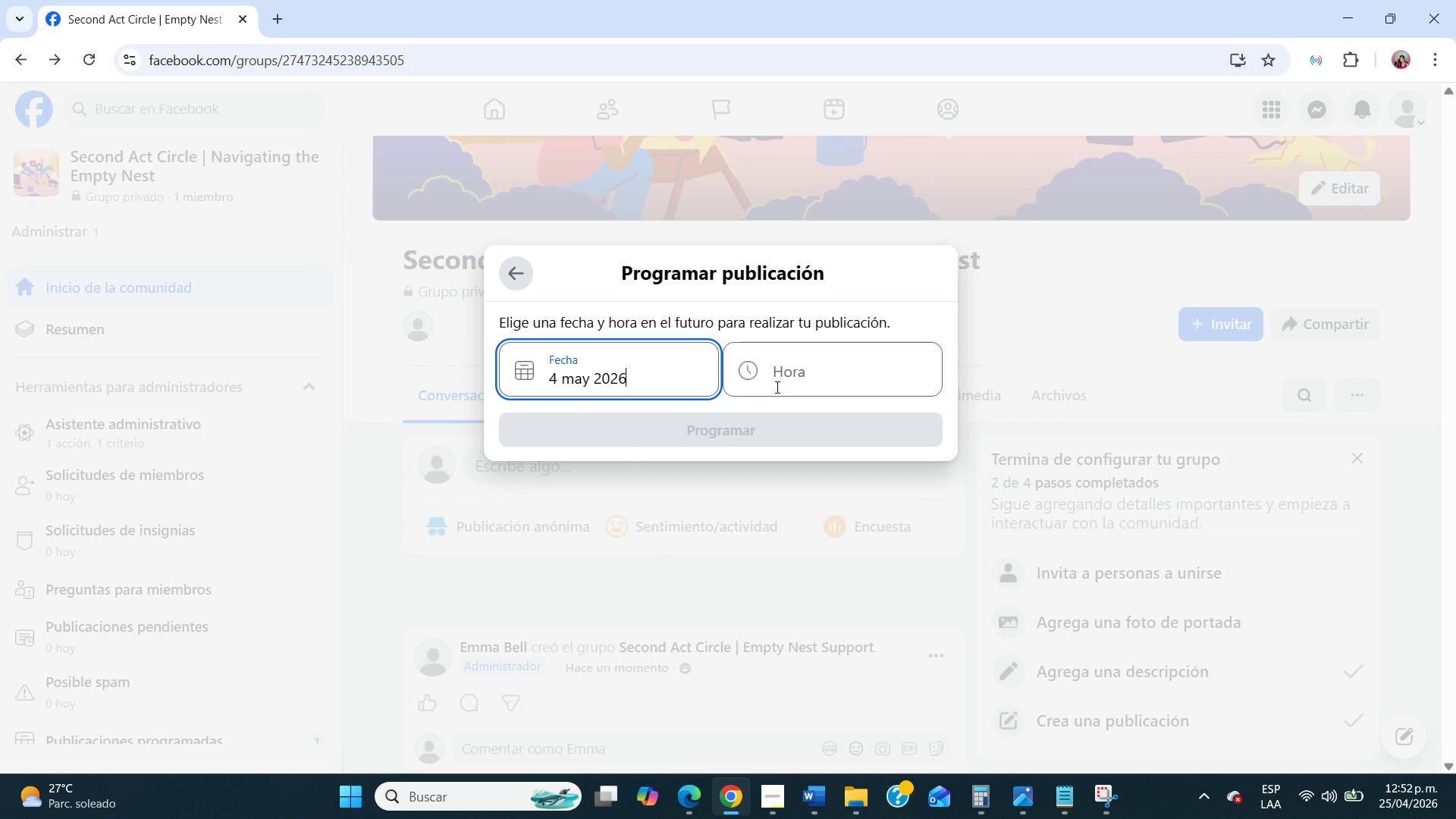 
left_click([780, 381])
 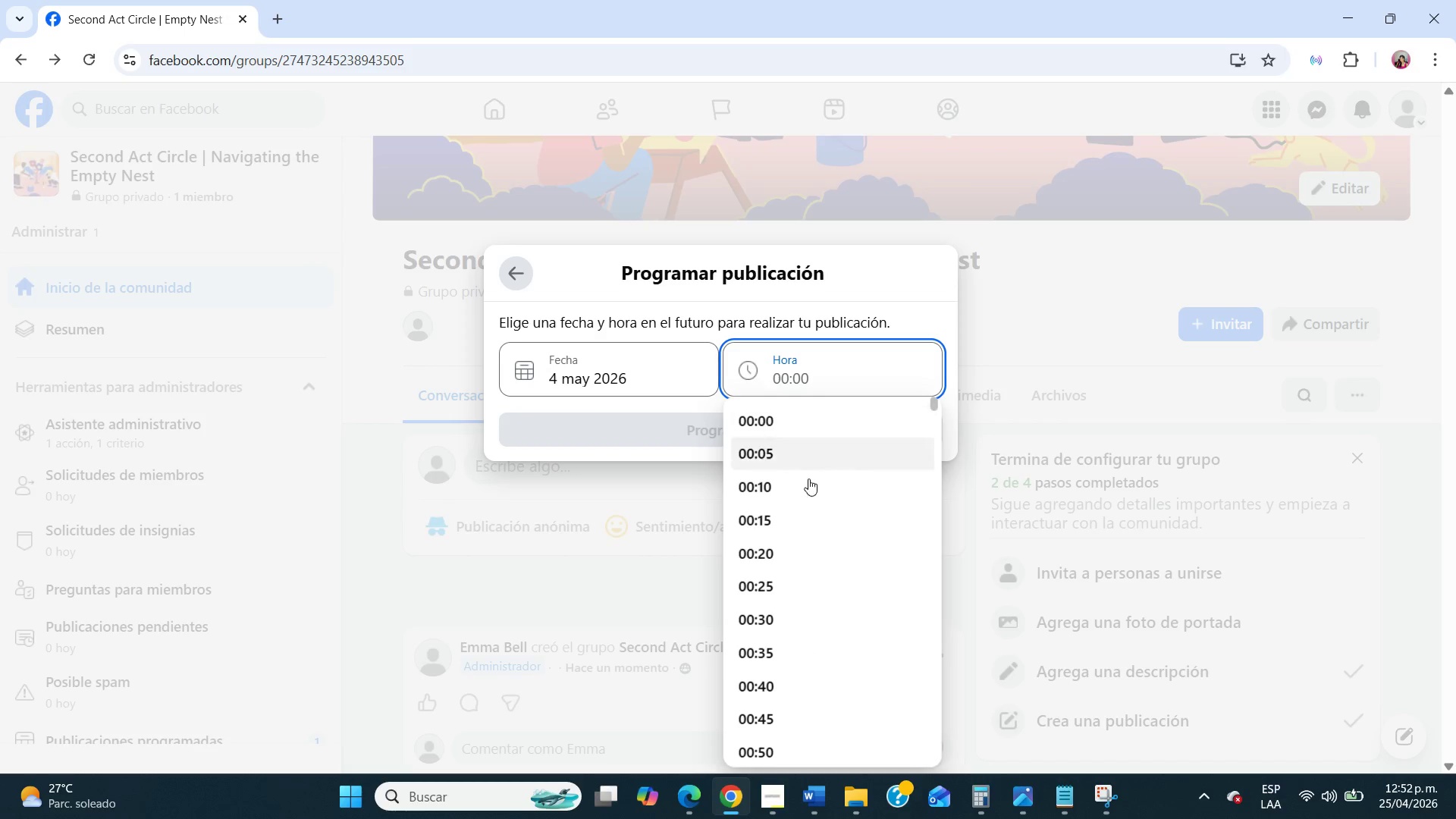 
scroll: coordinate [811, 522], scroll_direction: down, amount: 87.0
 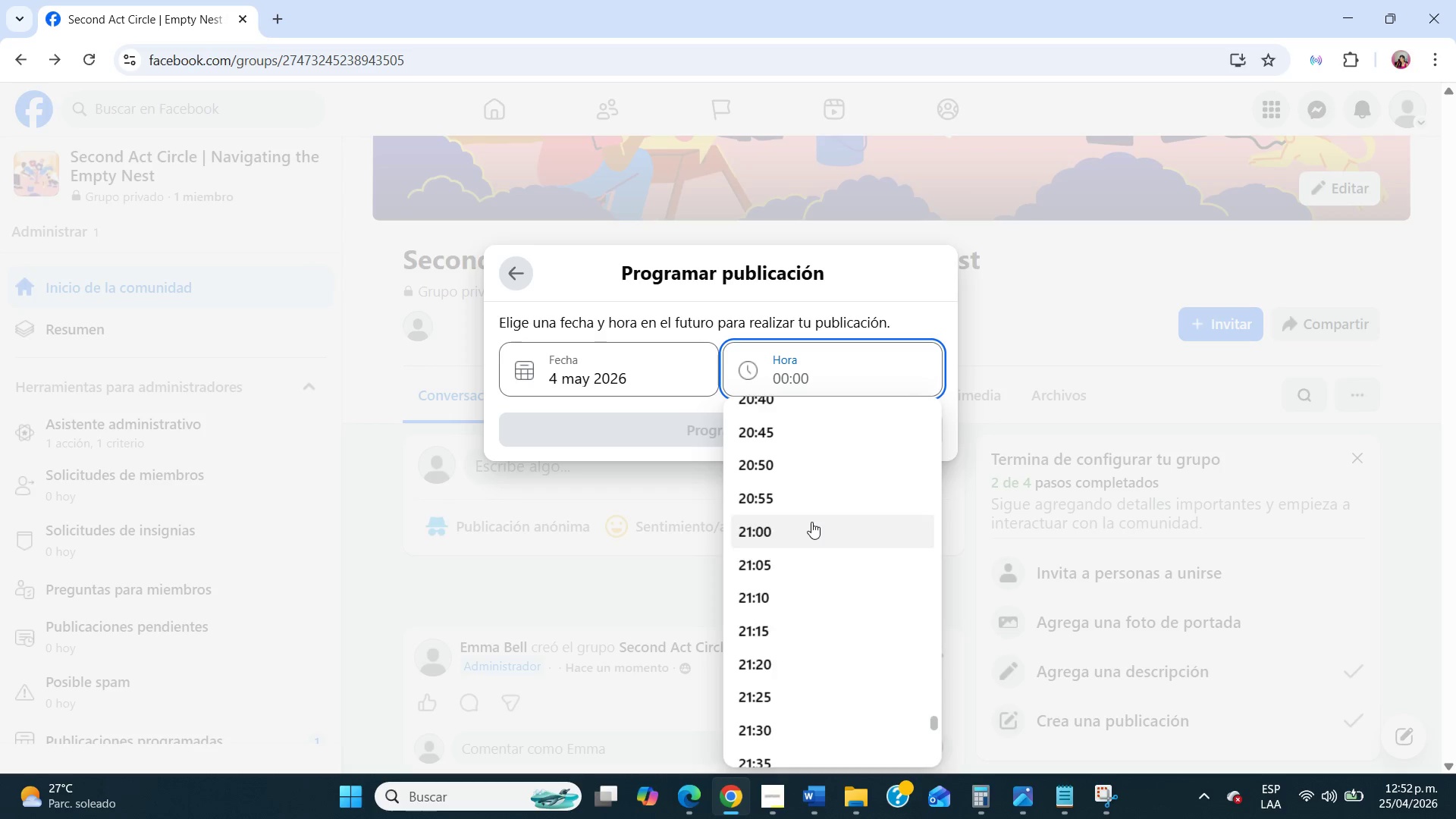 
scroll: coordinate [786, 516], scroll_direction: up, amount: 8.0
 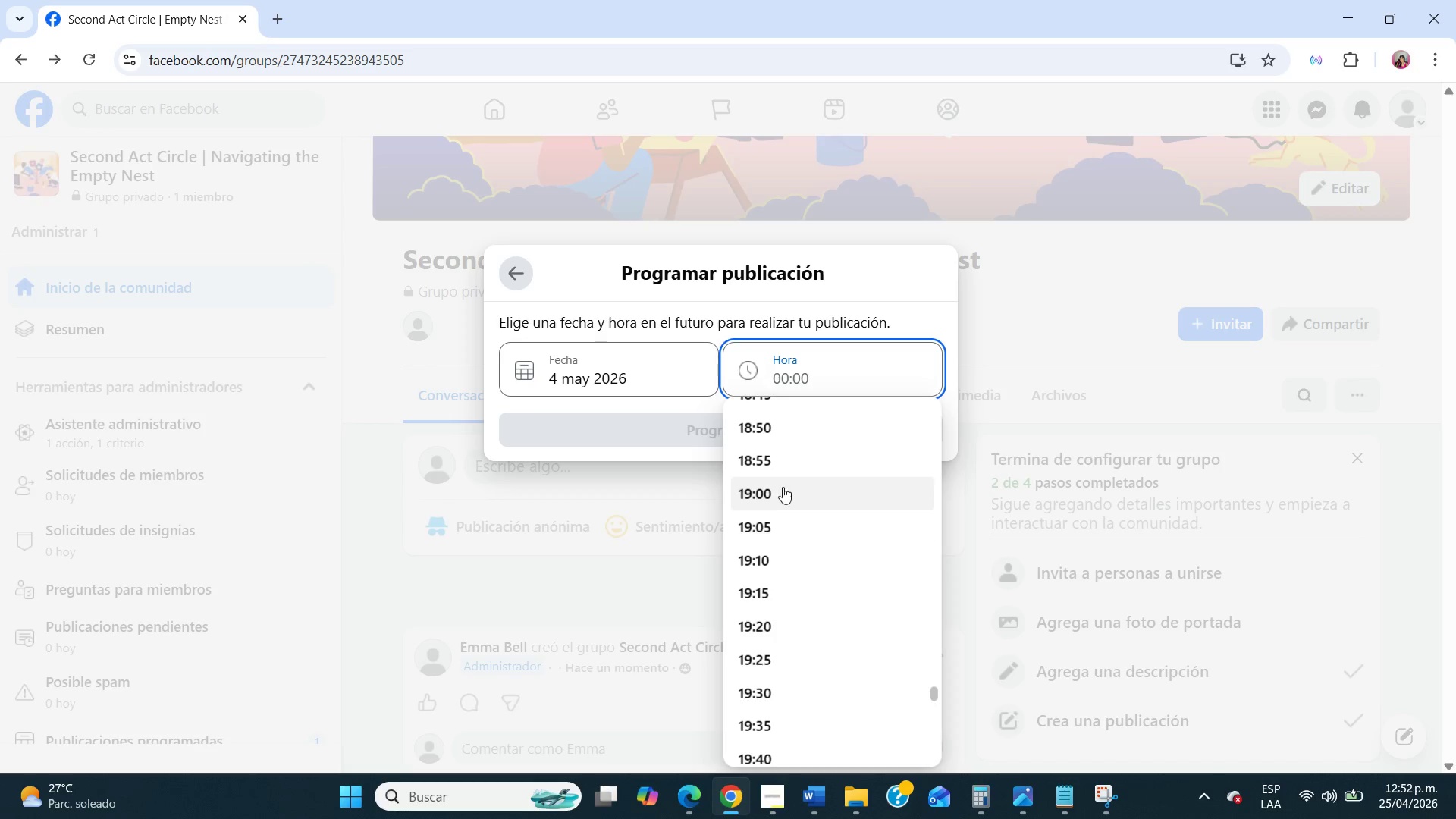 
left_click([783, 487])
 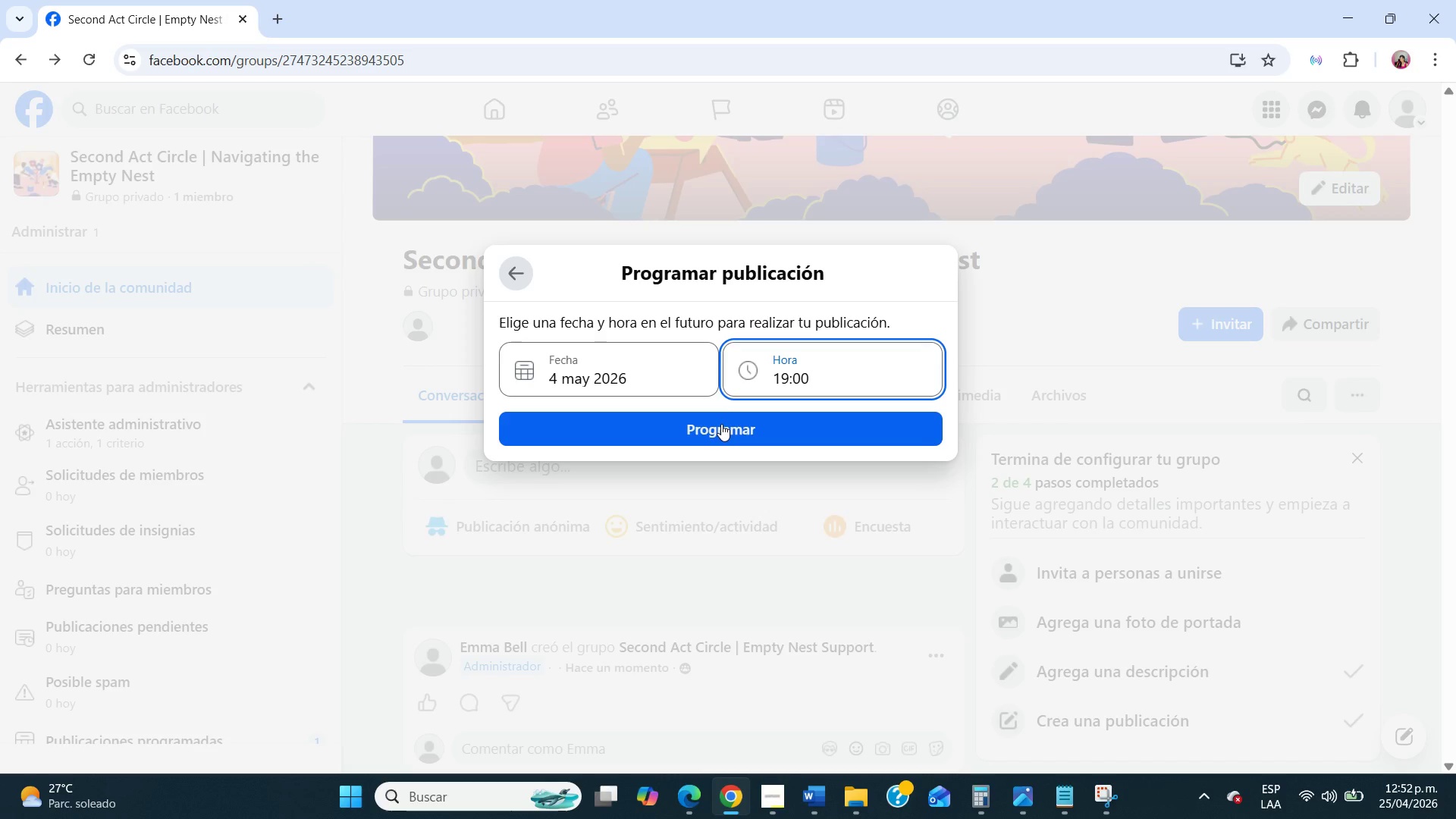 
left_click([721, 424])
 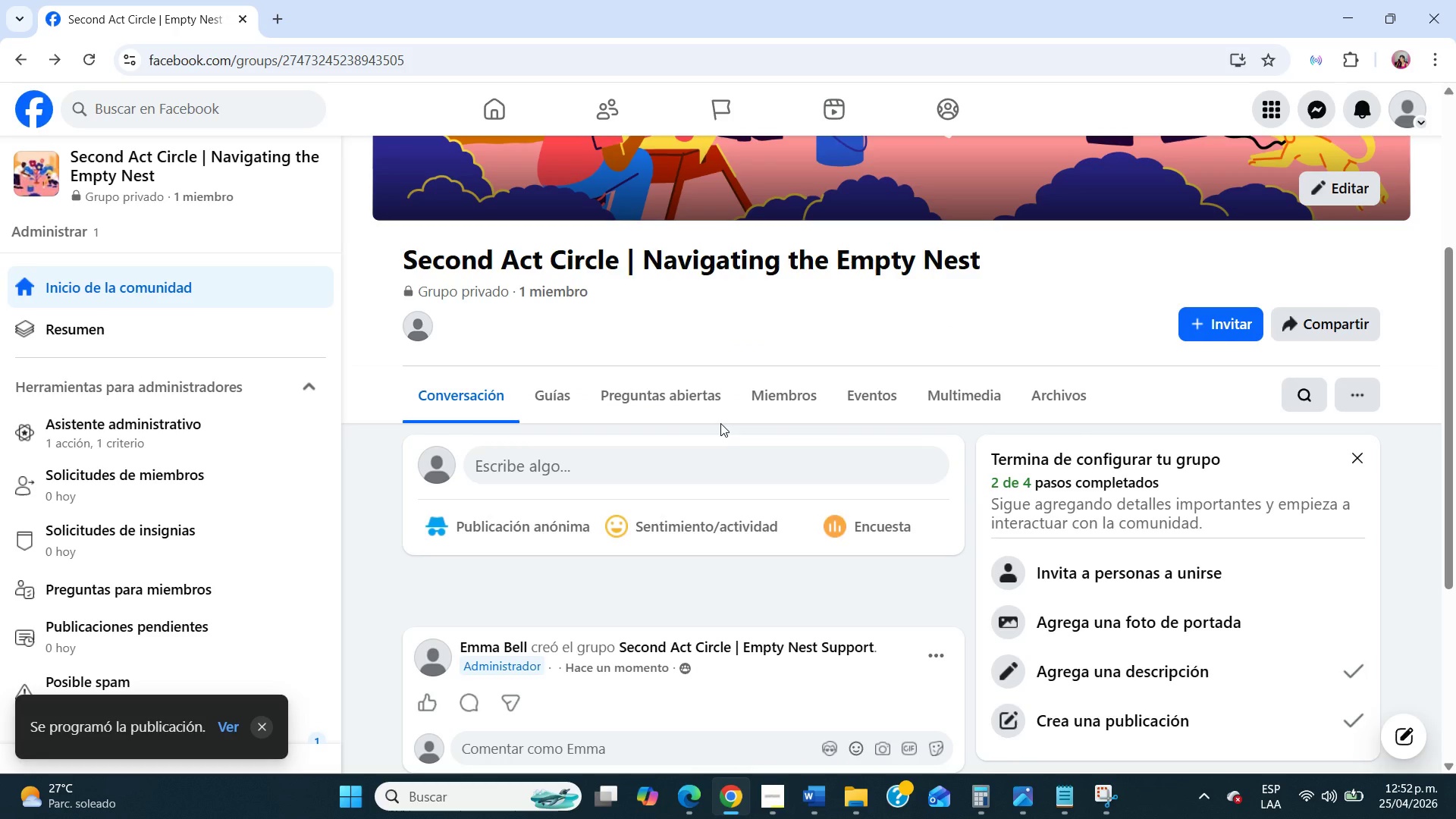 
wait(11.53)
 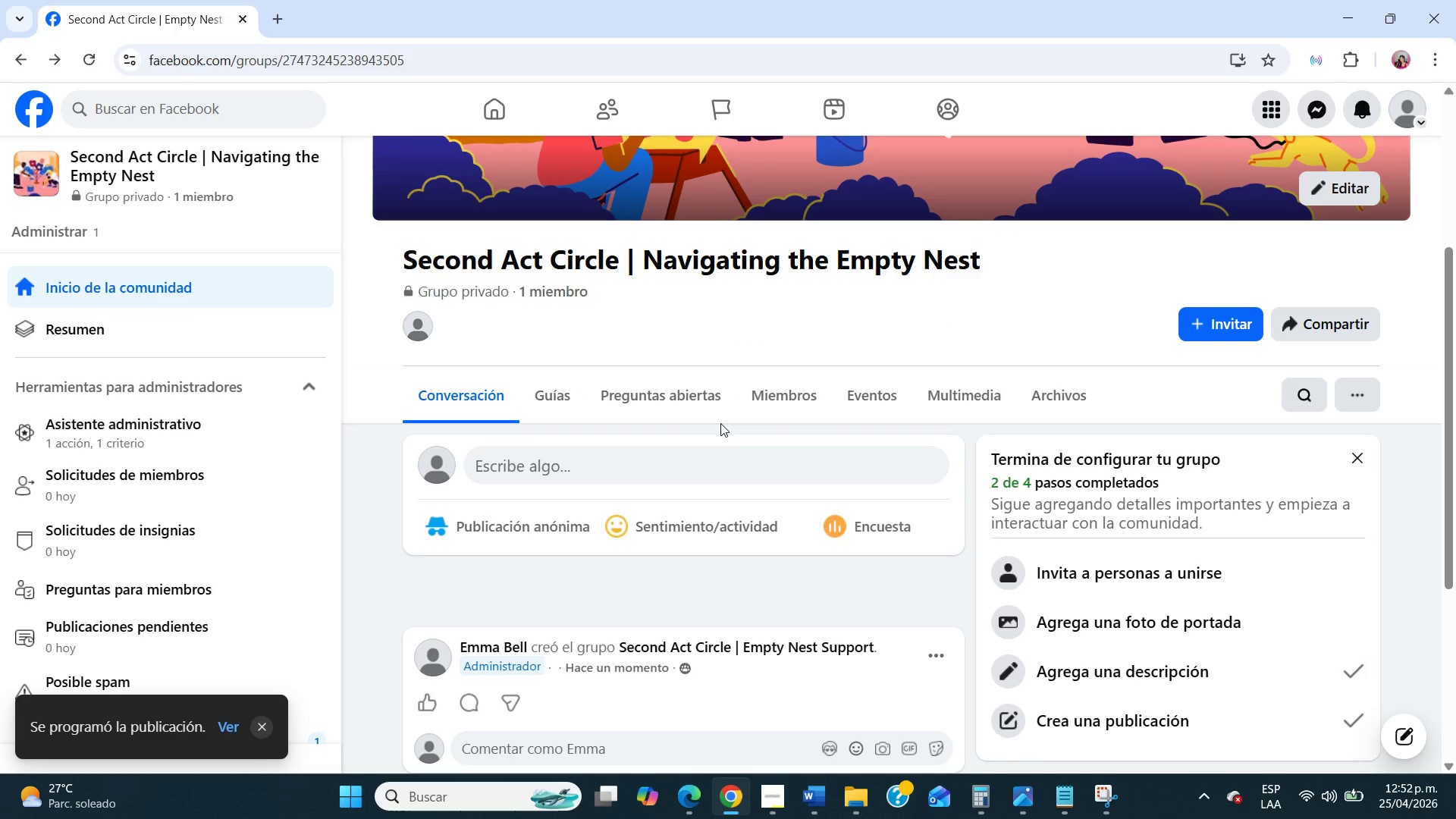 
left_click([746, 470])
 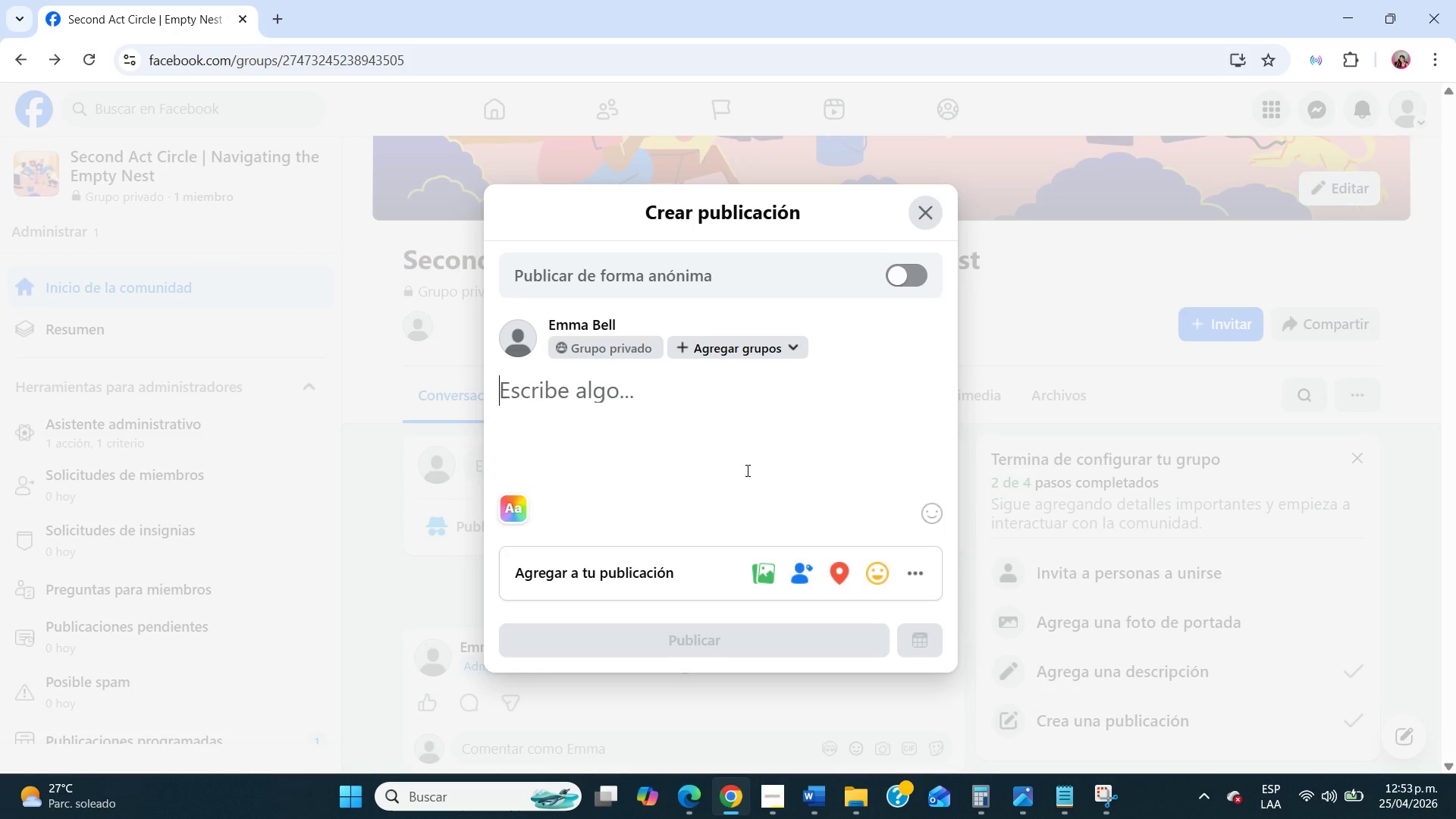 
type(What part of parentinf)
key(Backspace)
type(g do you miss the most{)
 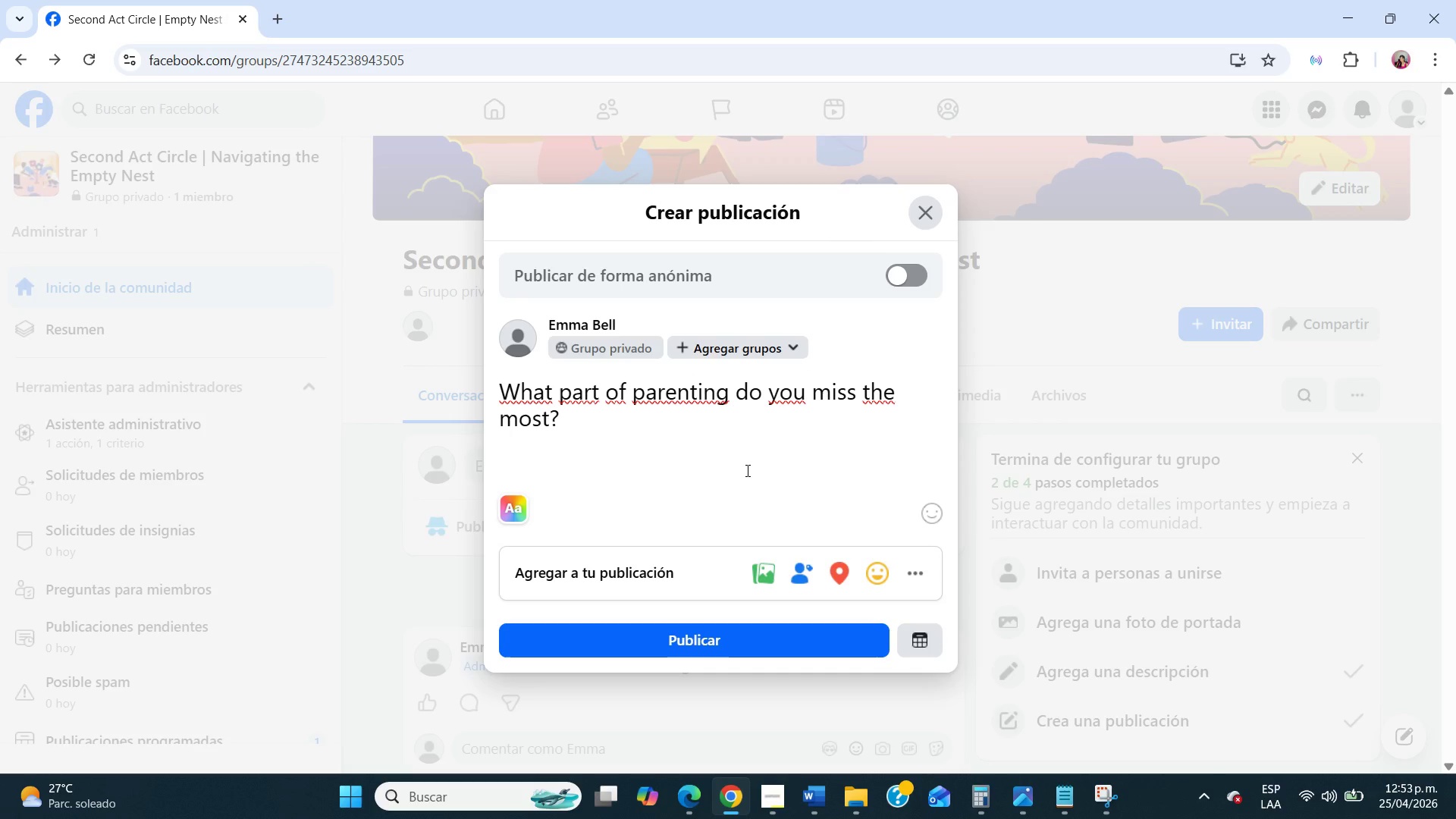 
left_click([918, 627])
 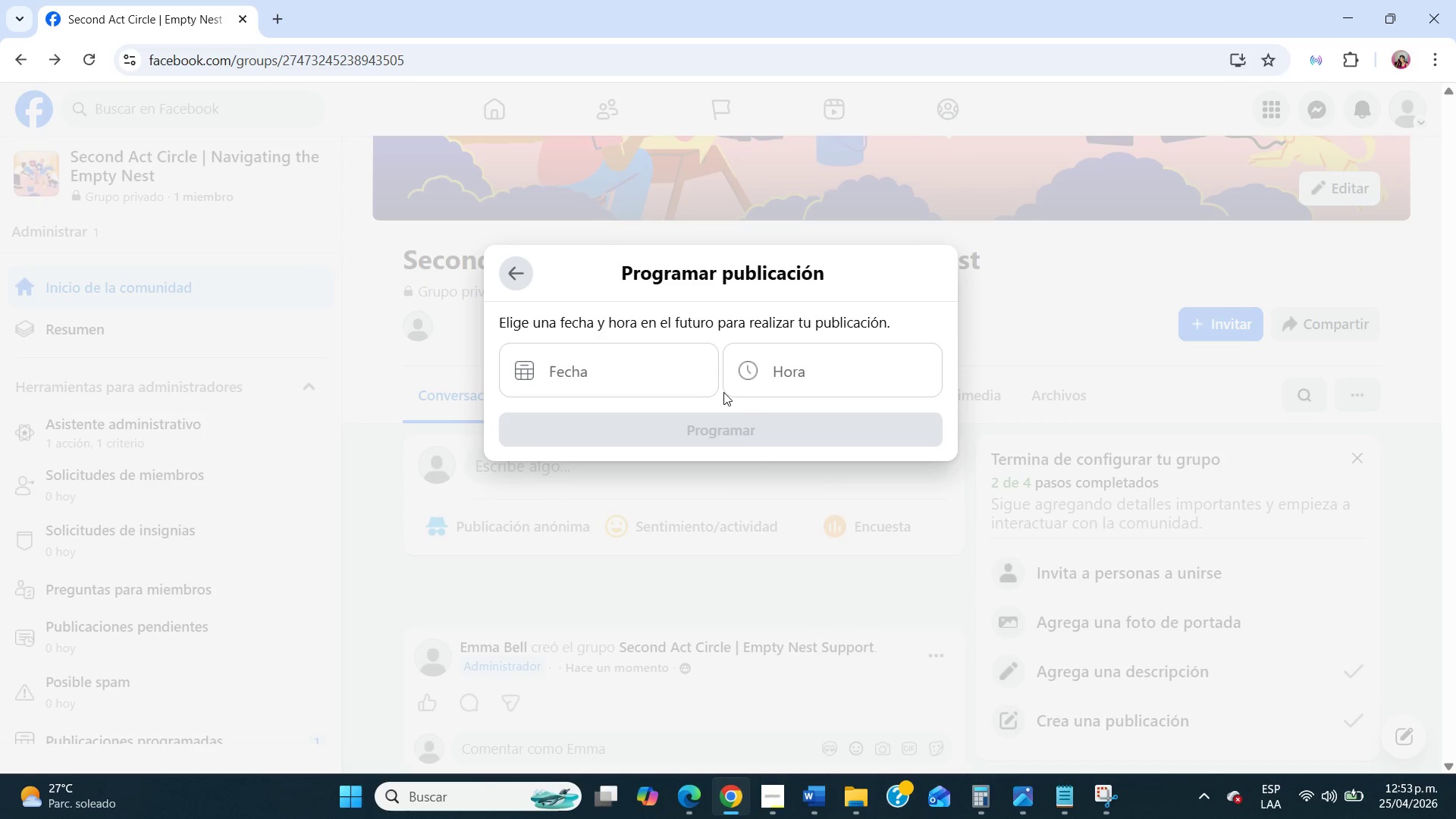 
left_click([666, 377])
 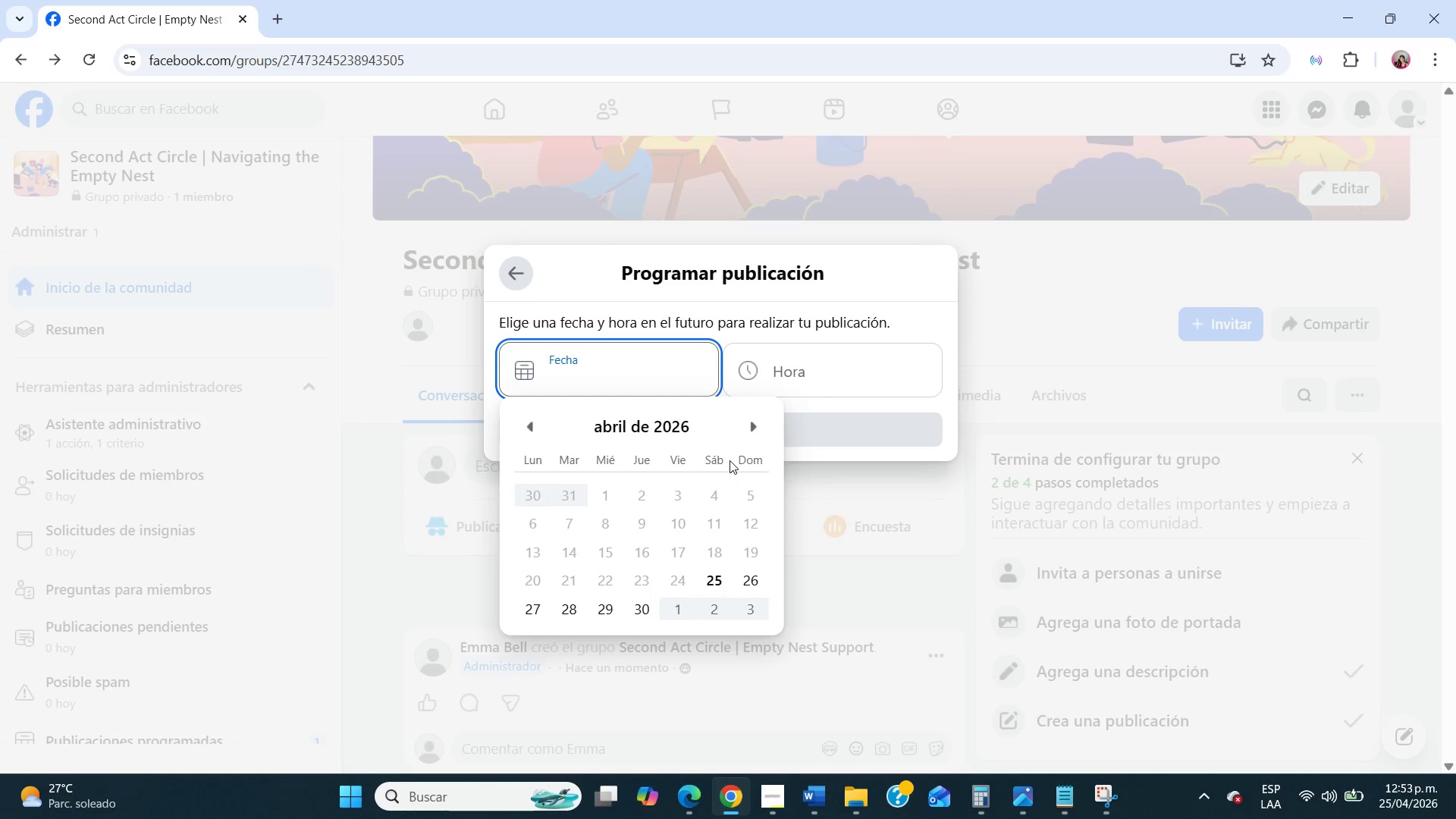 
left_click([748, 426])
 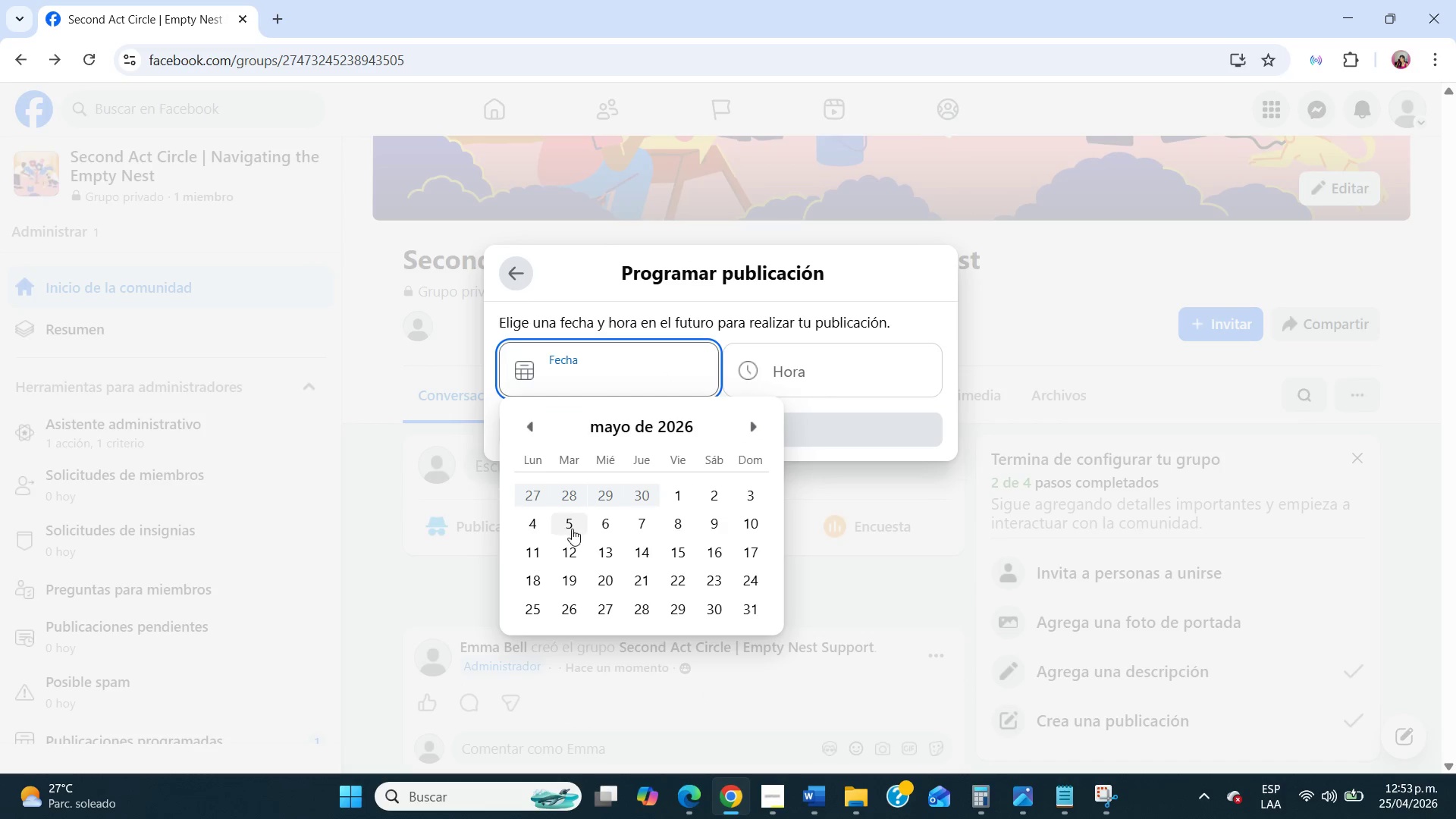 
left_click([593, 520])
 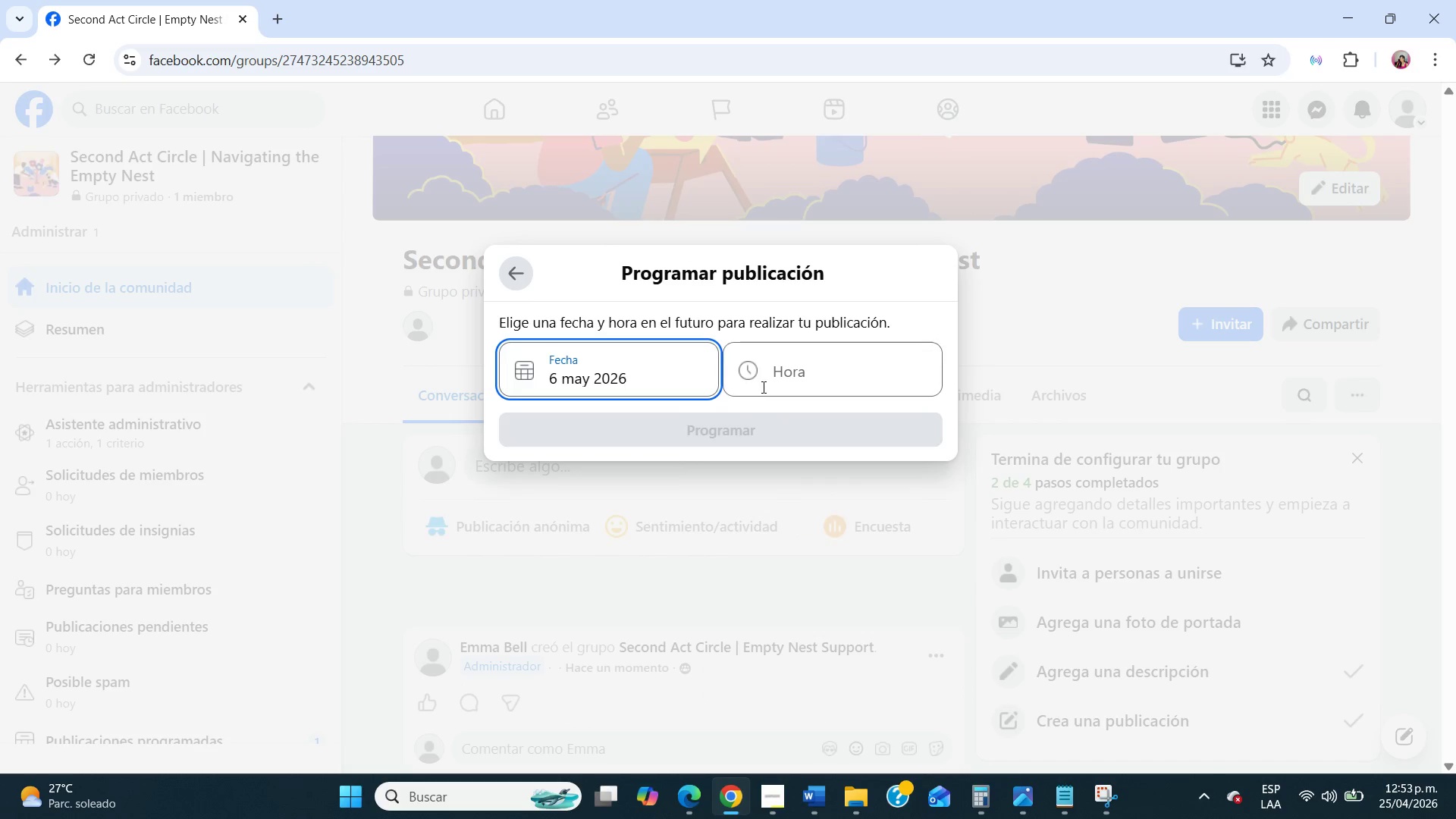 
left_click([767, 381])
 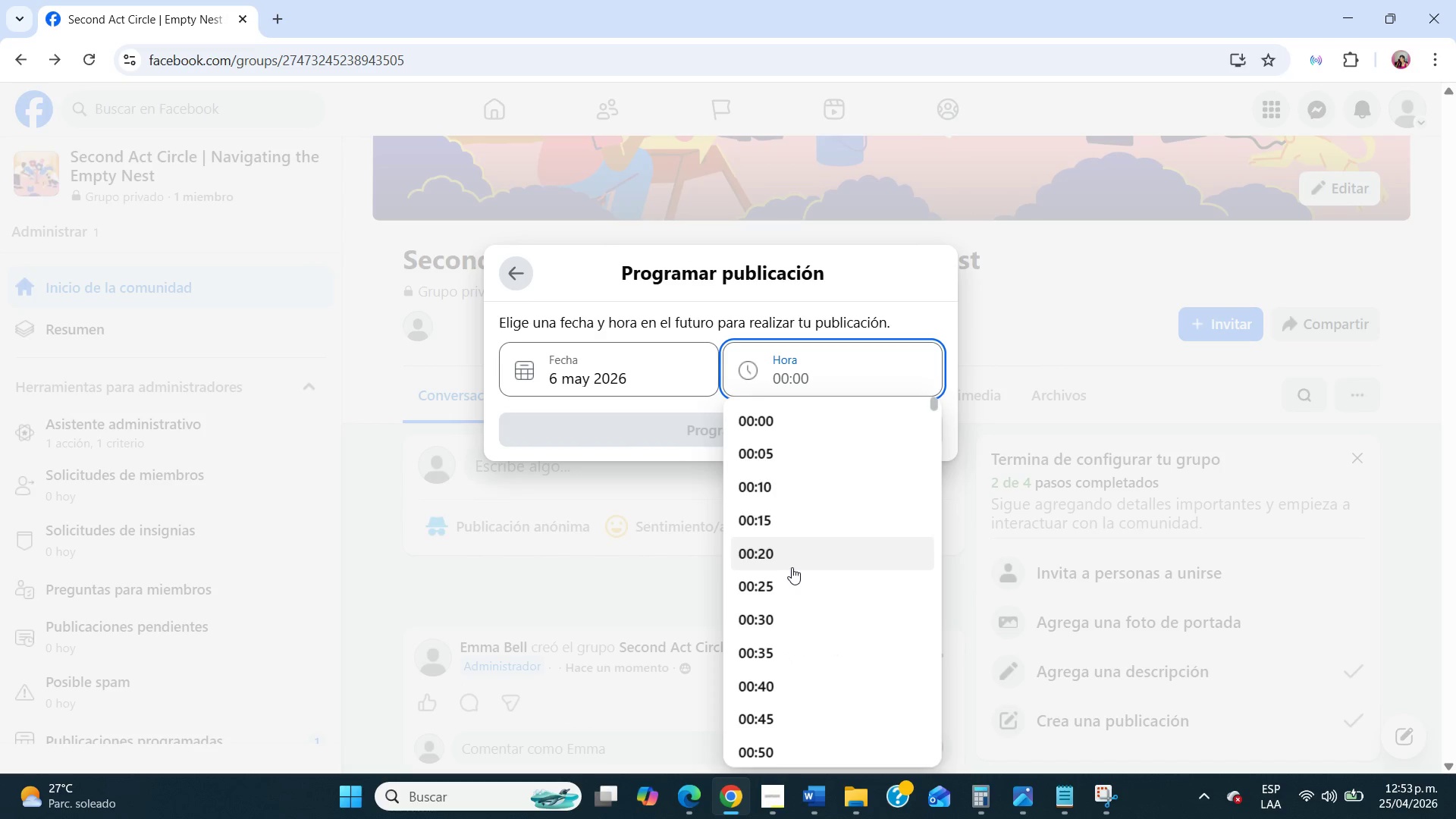 
scroll: coordinate [792, 567], scroll_direction: down, amount: 73.0
 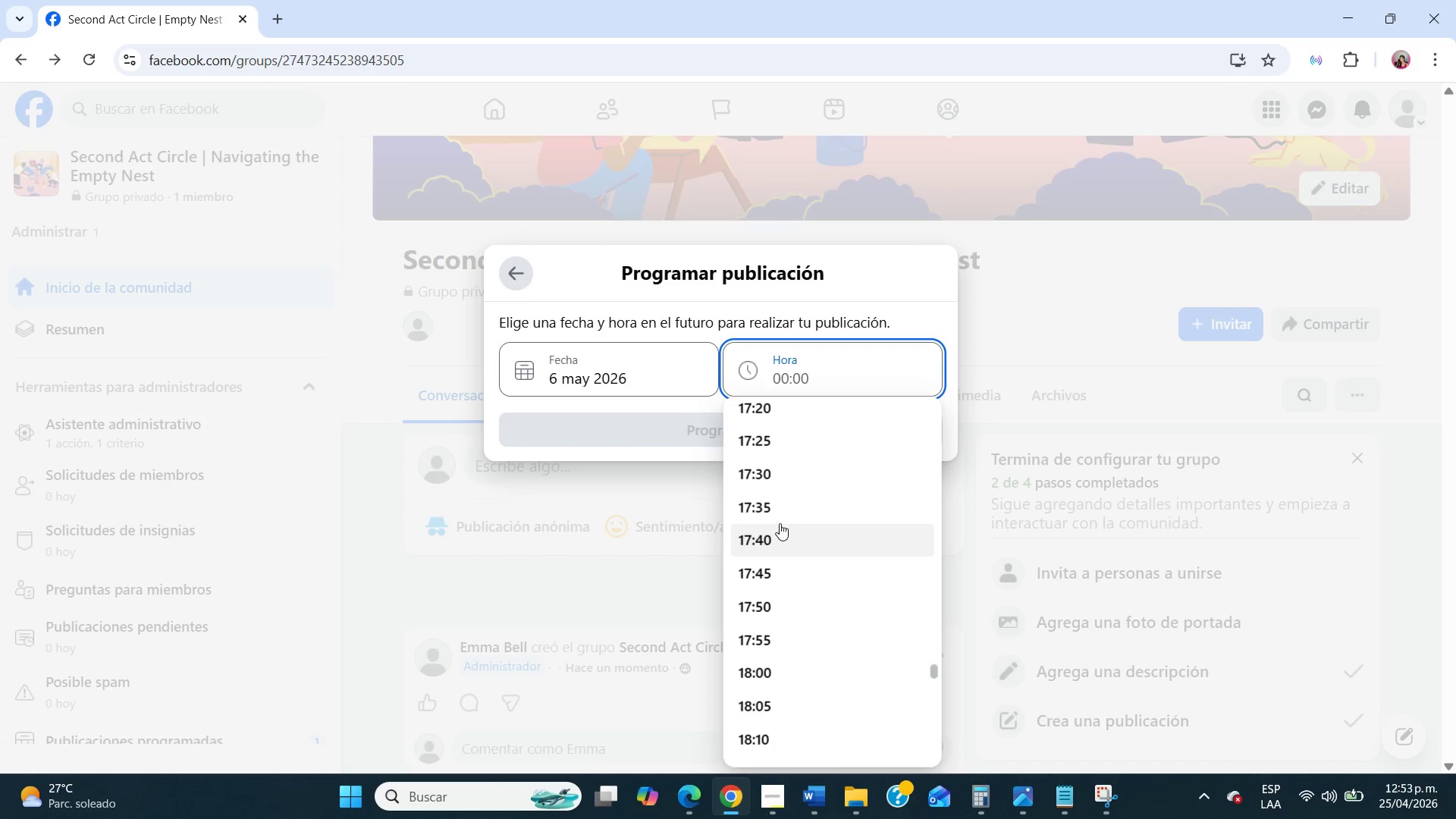 
scroll: coordinate [780, 523], scroll_direction: up, amount: 3.0
 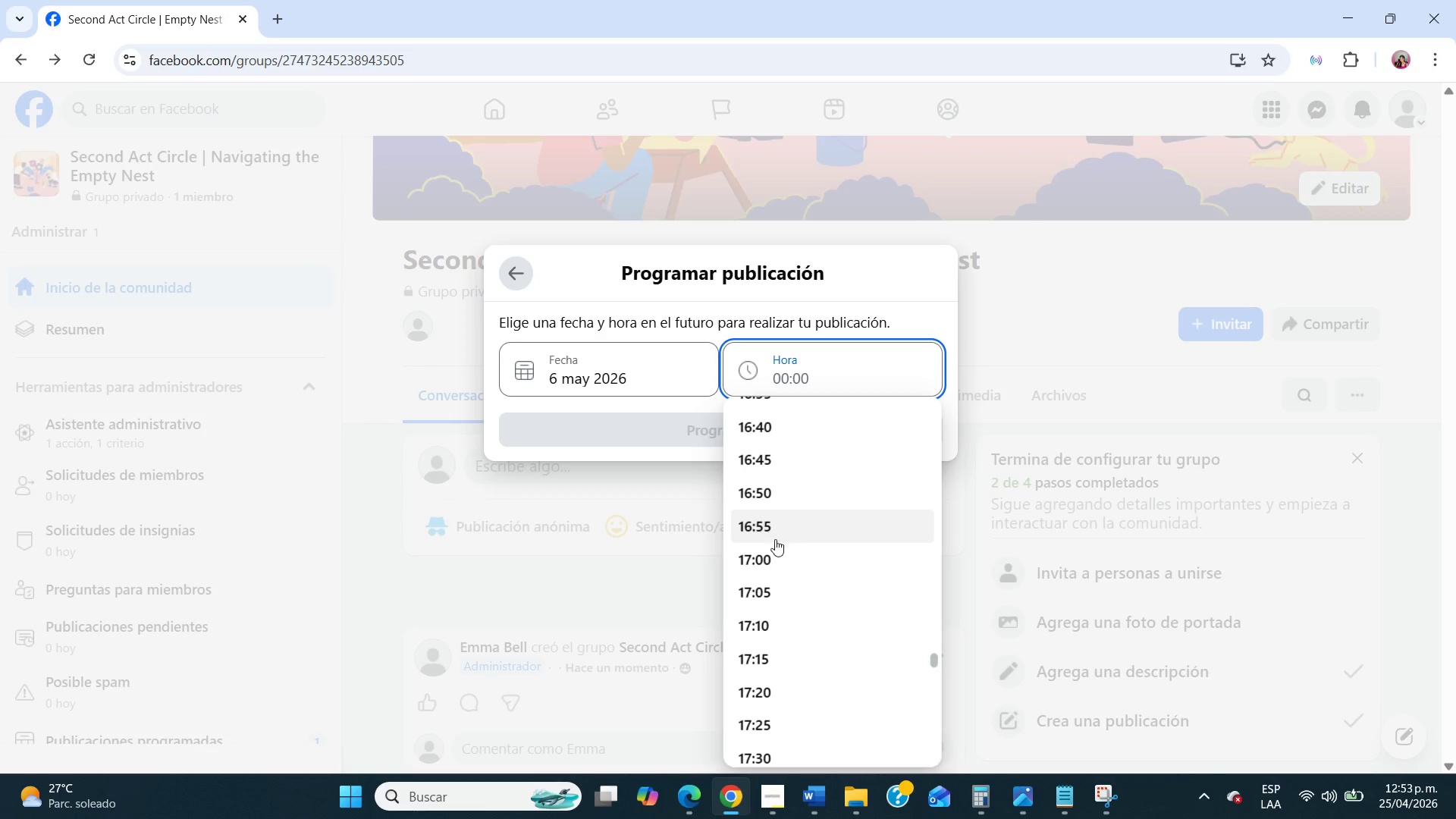 
left_click([772, 551])
 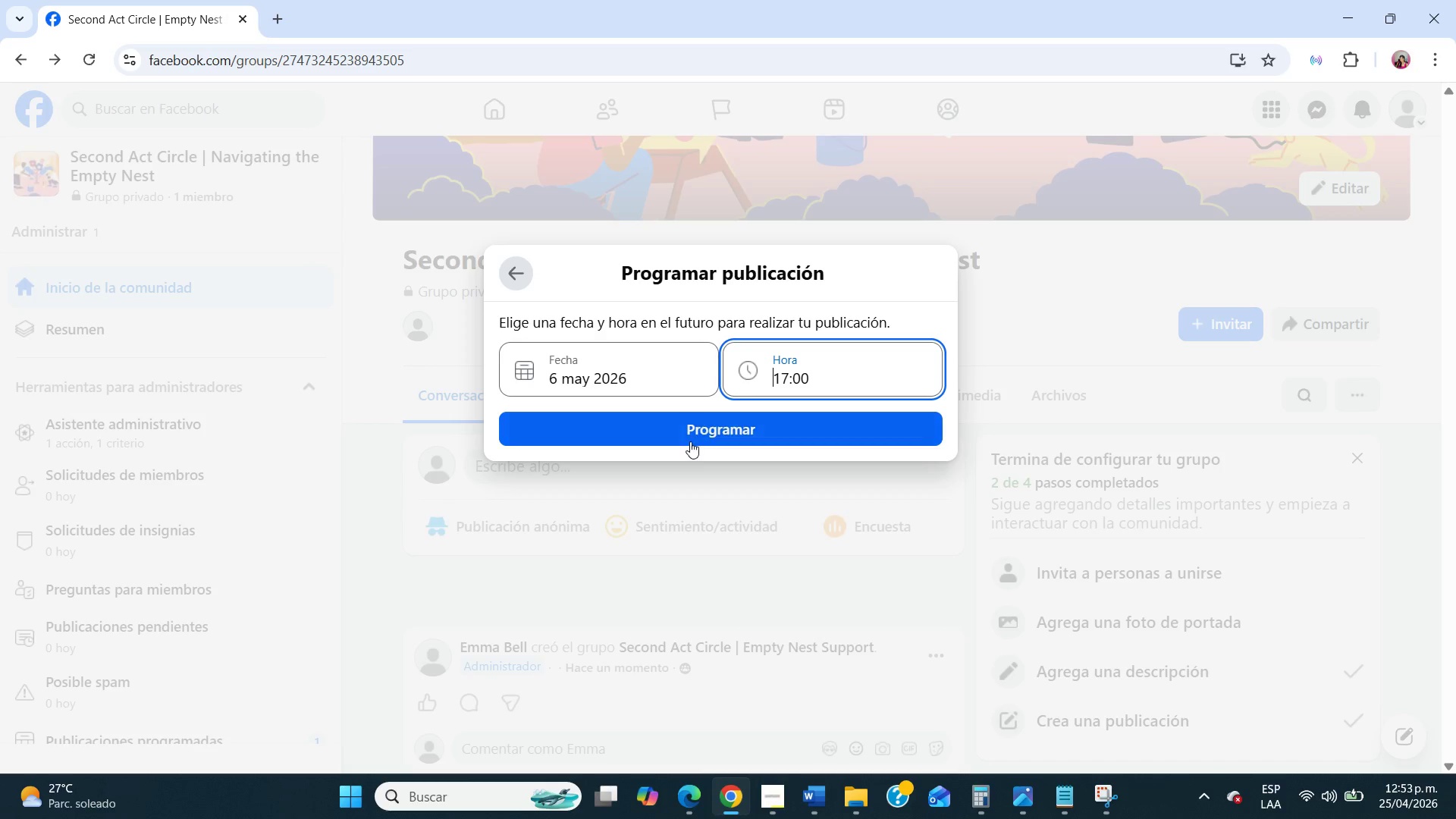 
left_click([690, 441])
 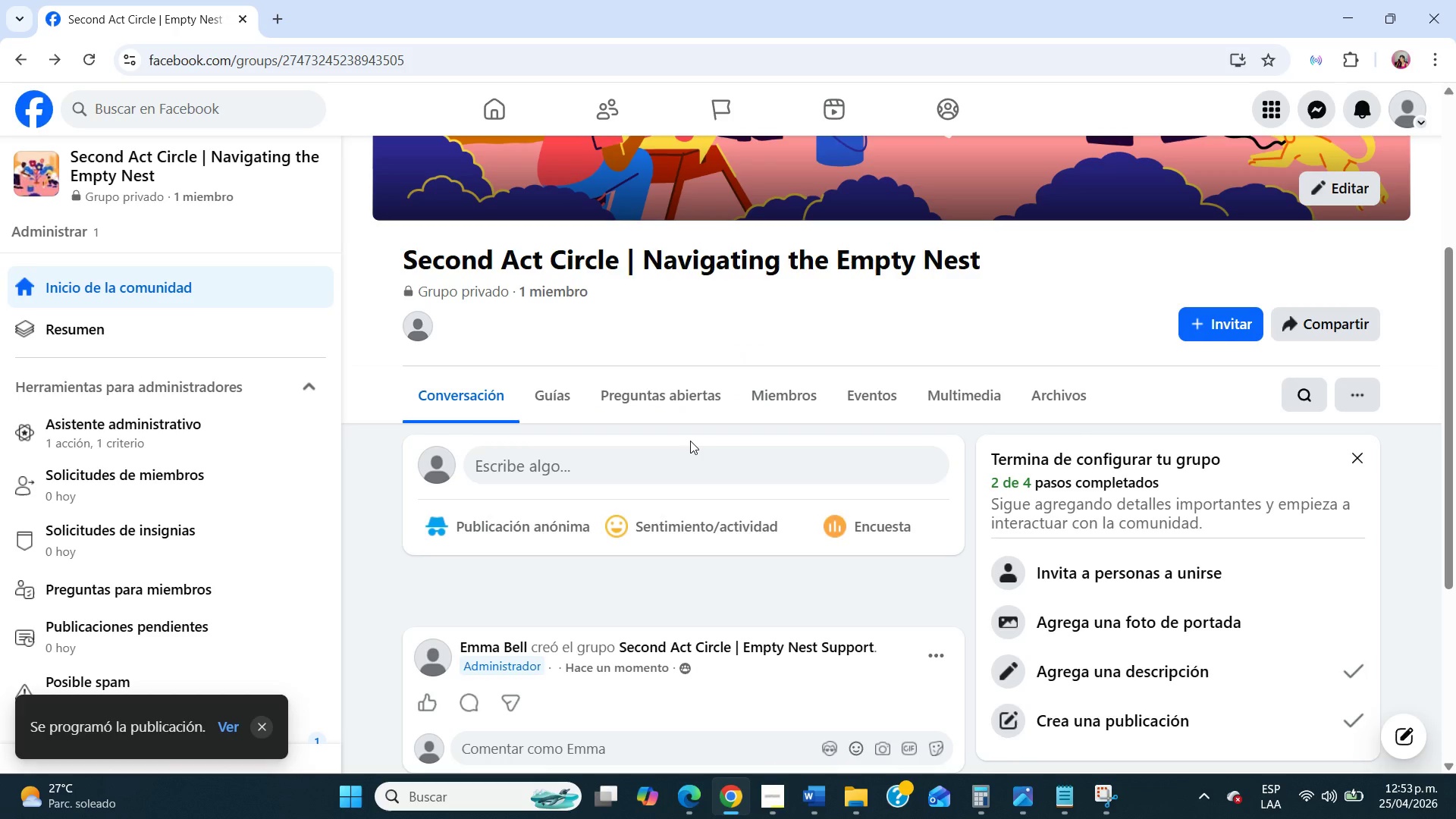 
wait(5.47)
 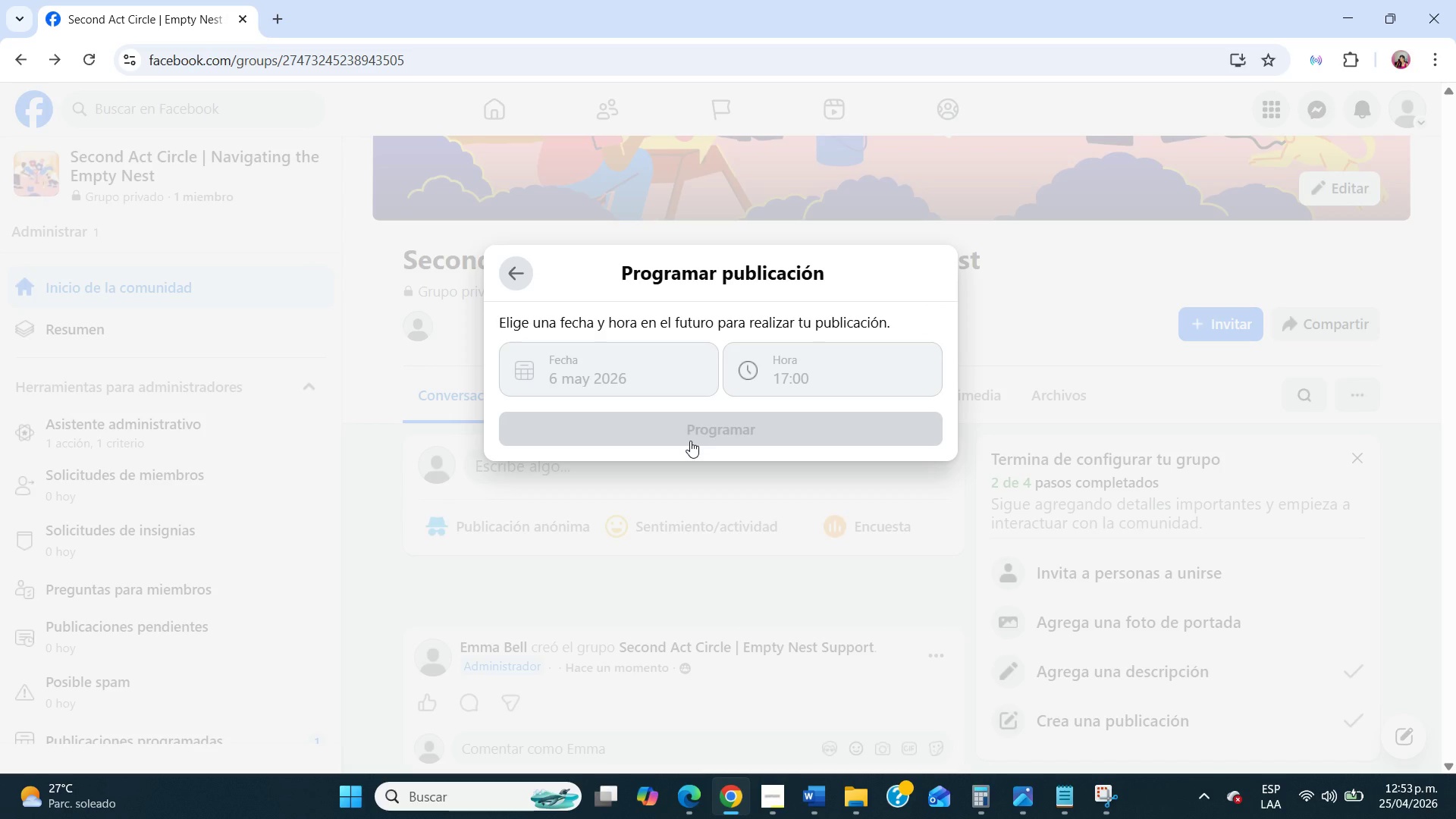 
left_click([668, 463])
 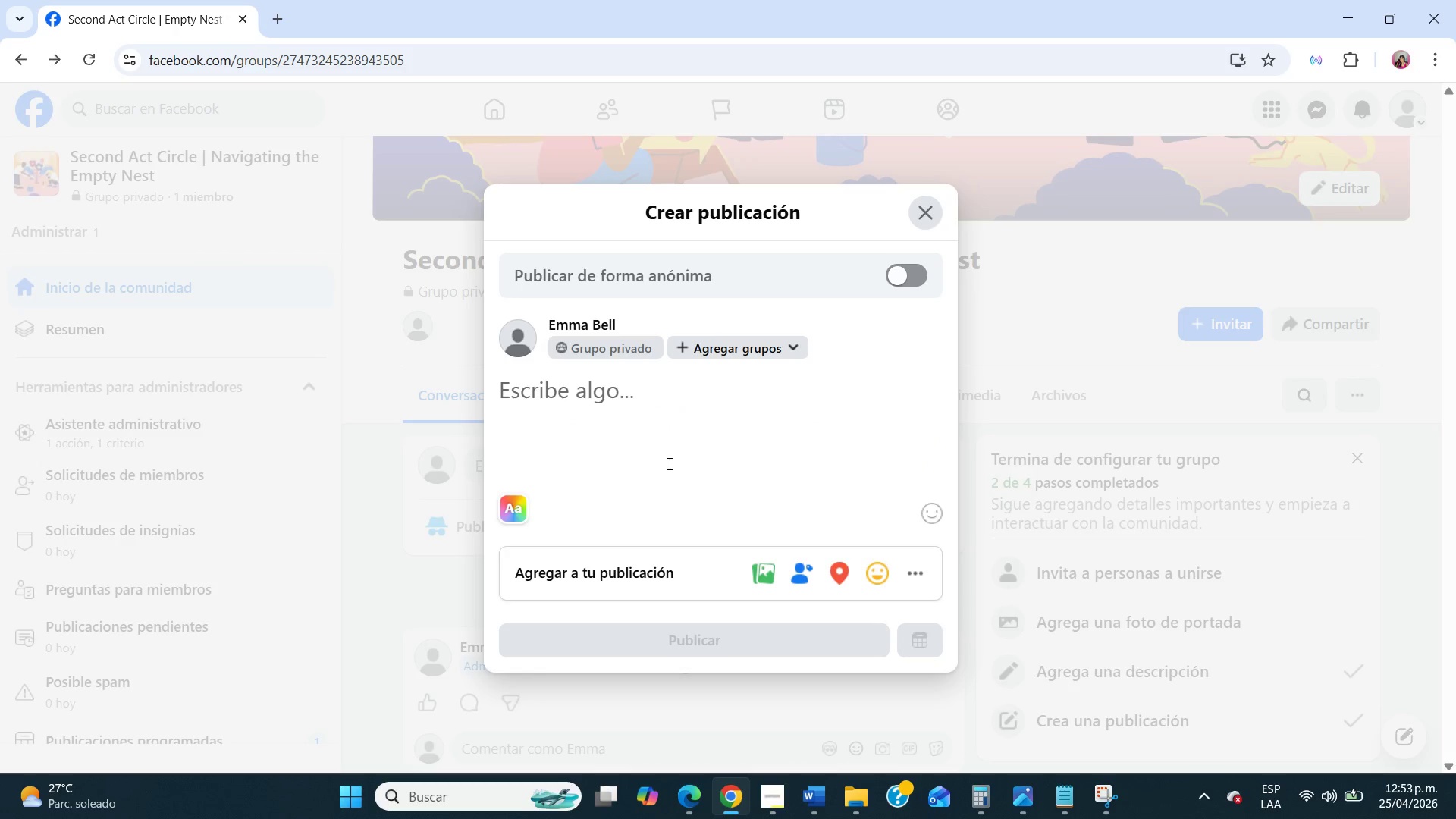 
type(What a)
key(Backspace)
type(has been one unexpected positive of the empty nest phase{)
 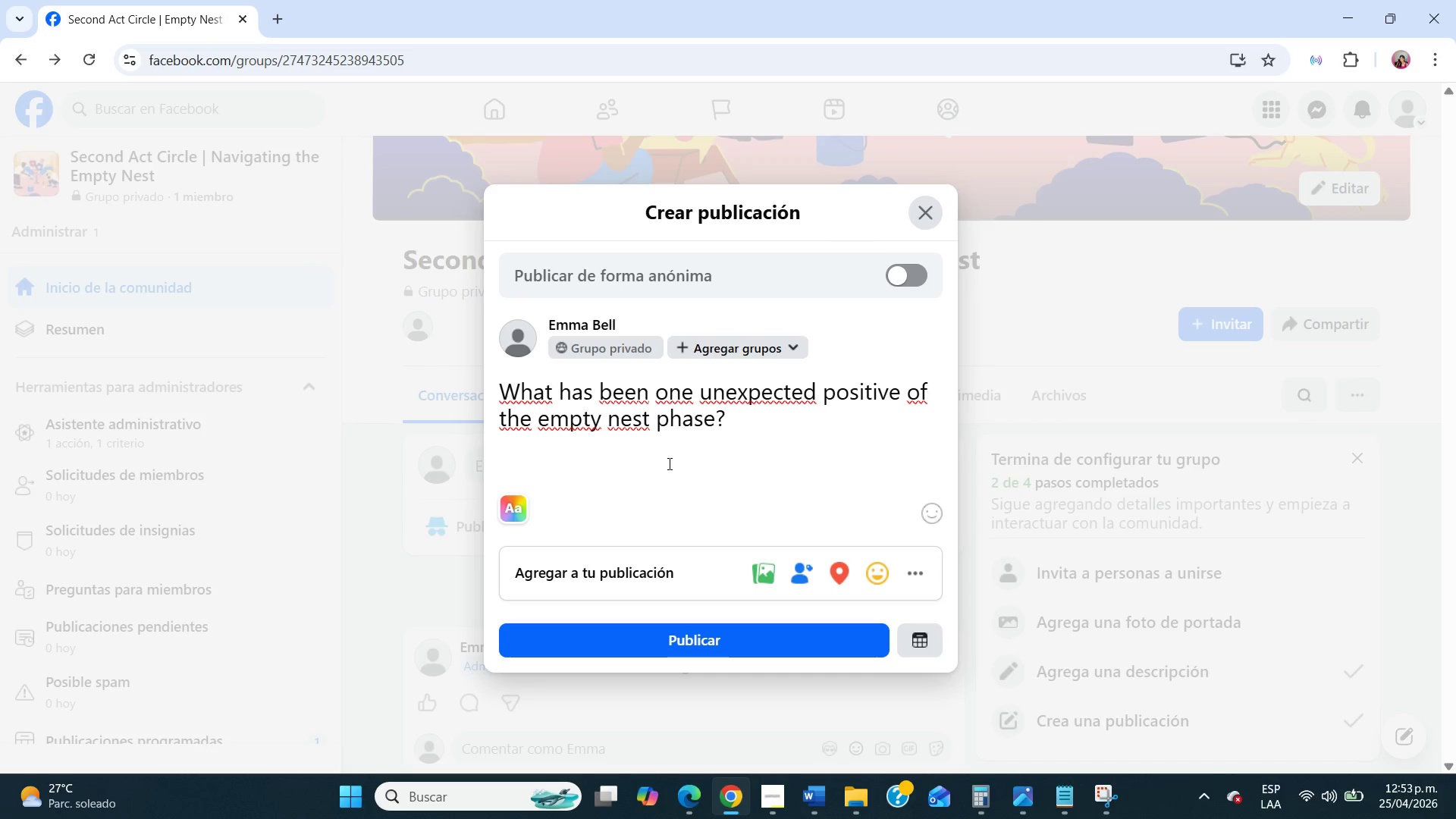 
left_click([927, 635])
 